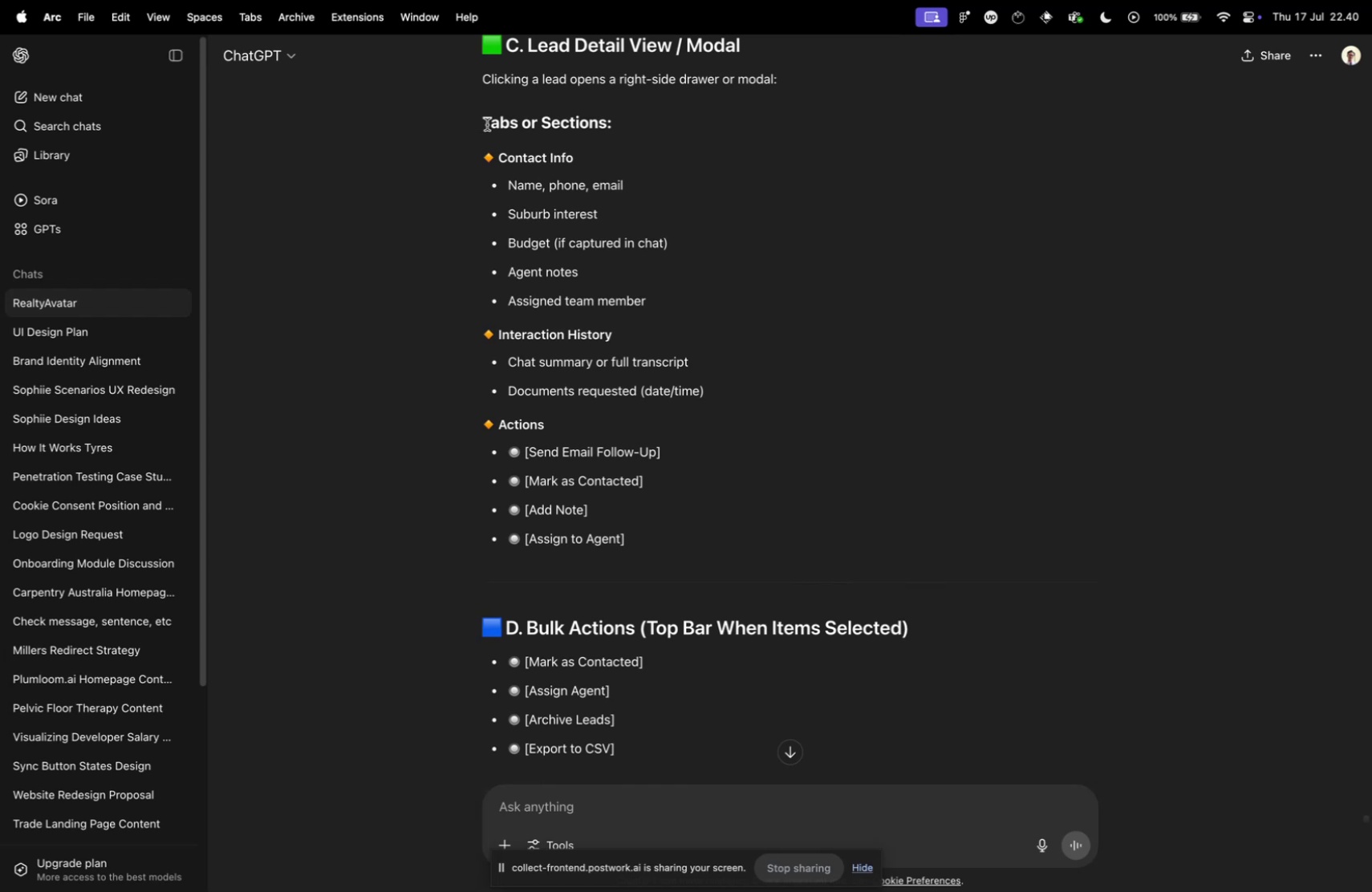 
scroll: coordinate [622, 159], scroll_direction: down, amount: 3.0
 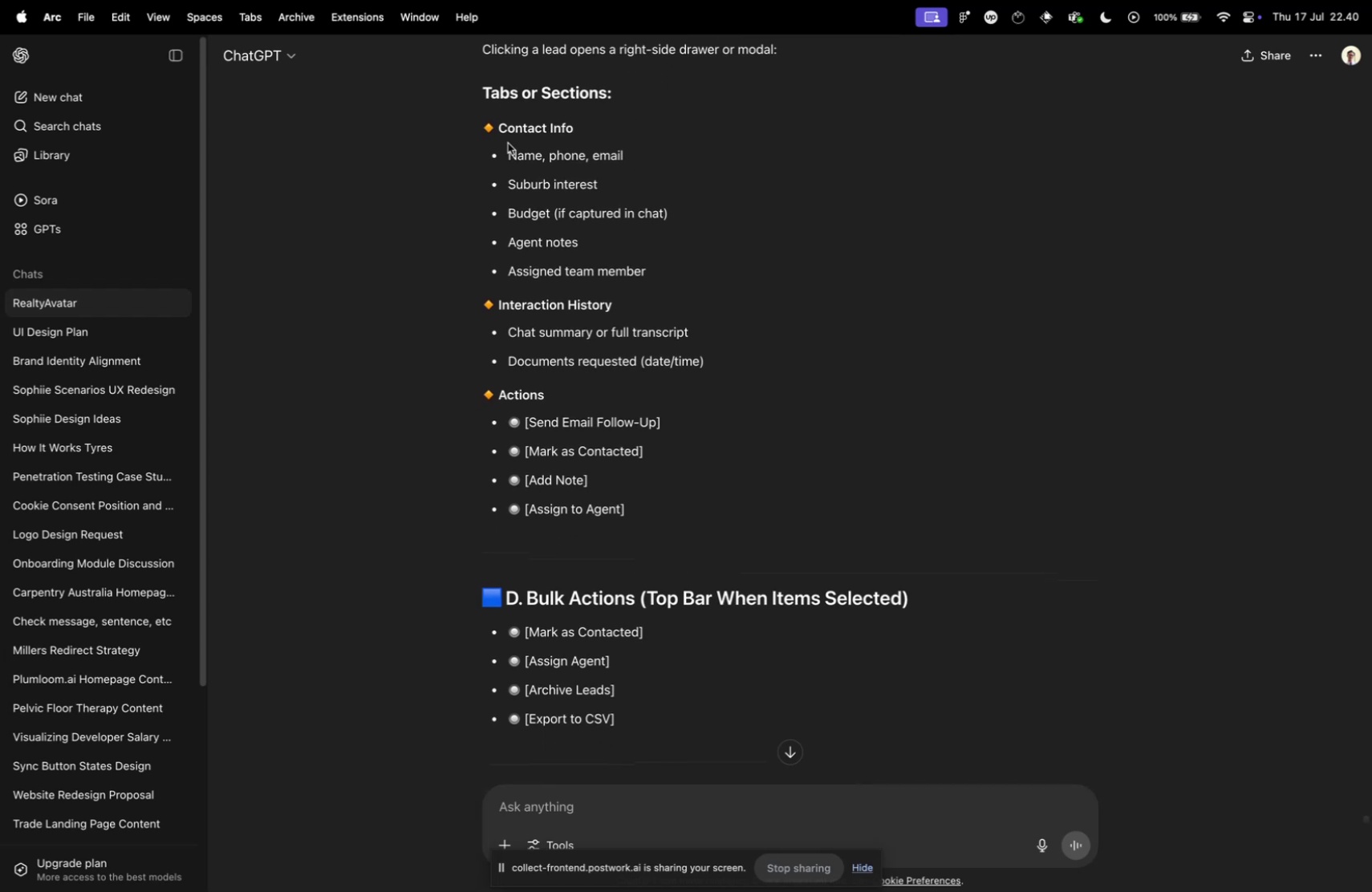 
scroll: coordinate [518, 213], scroll_direction: up, amount: 8.0
 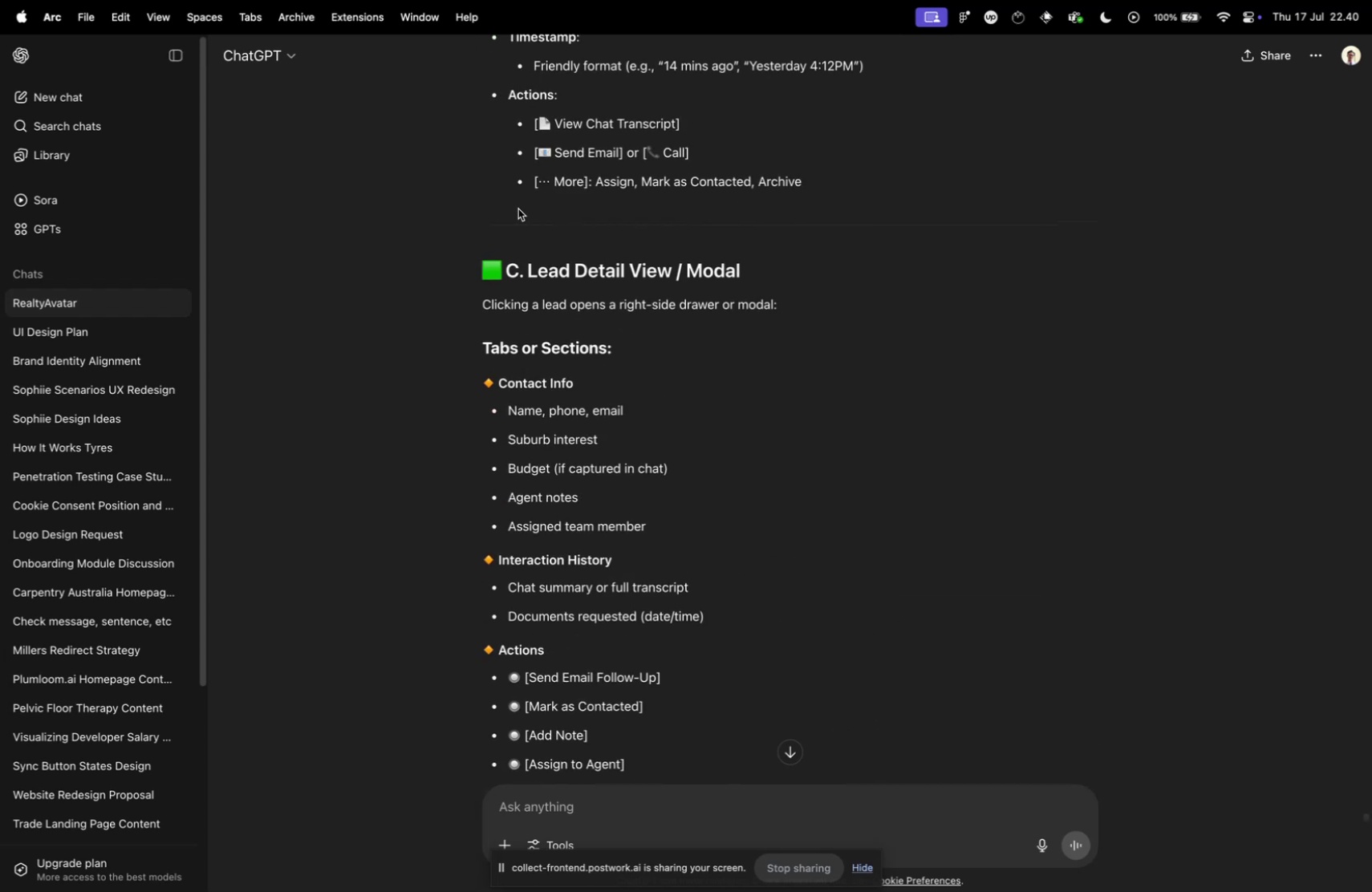 
key(Meta+CommandLeft)
 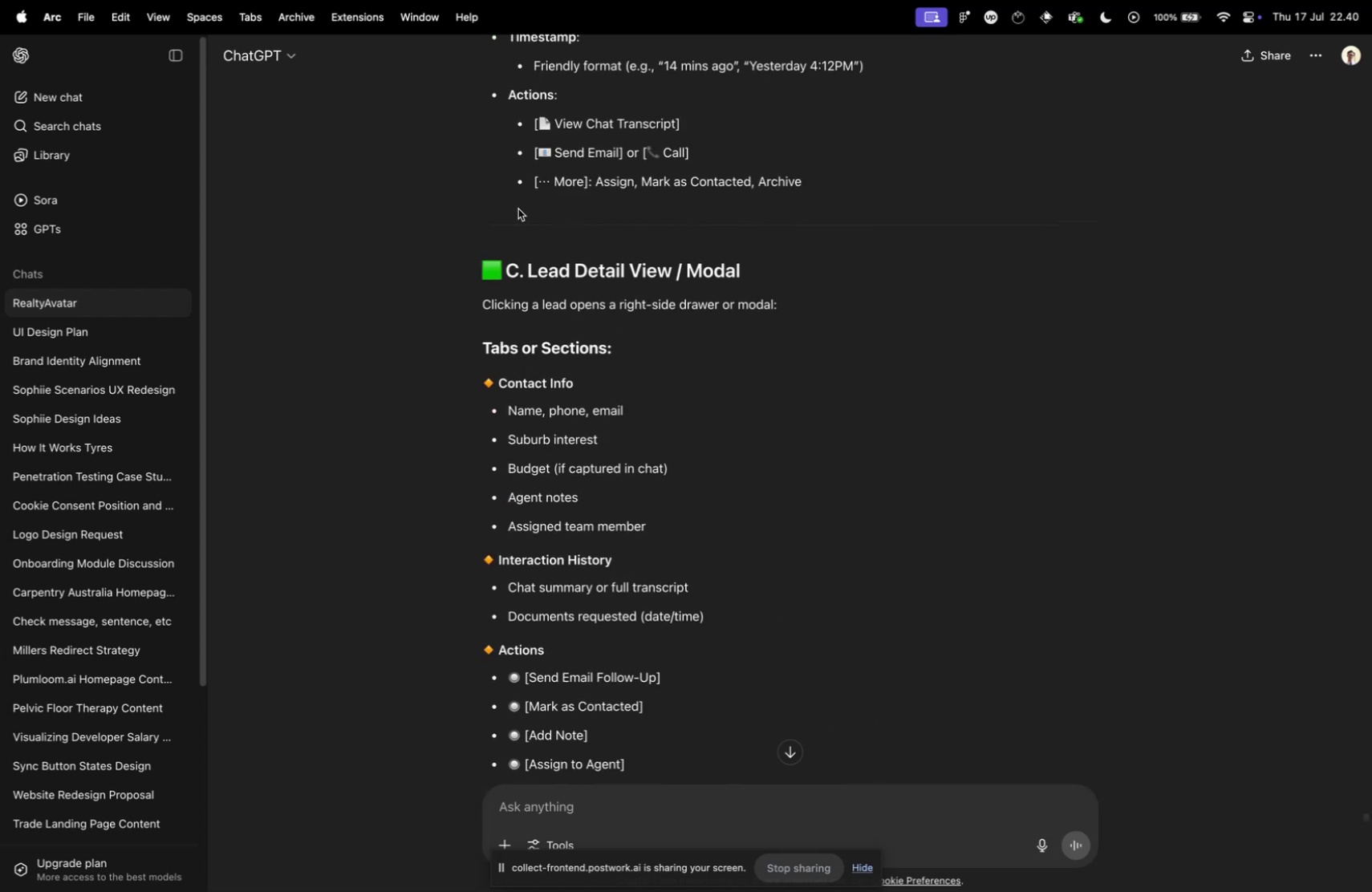 
key(Meta+Tab)
 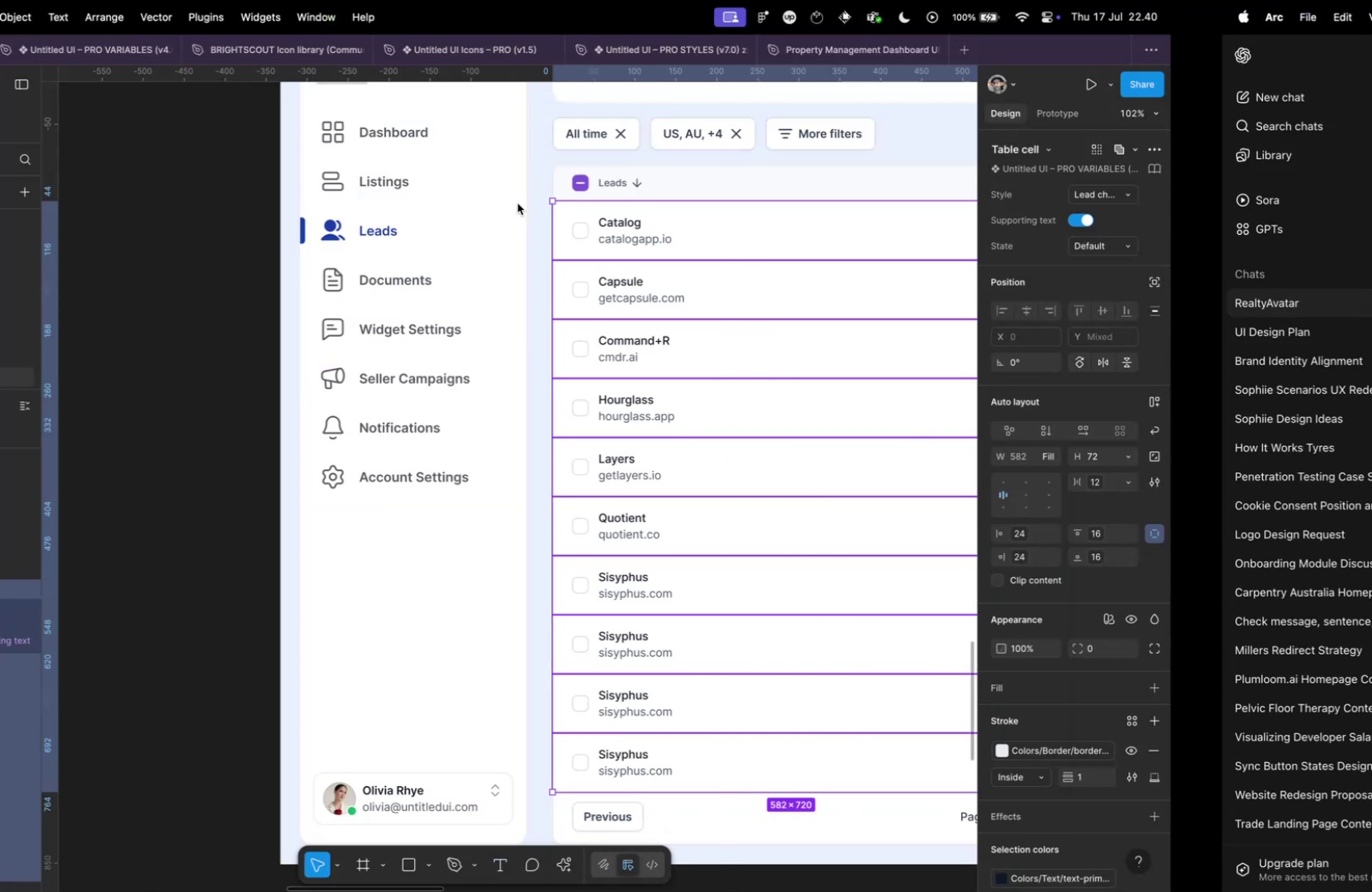 
hold_key(key=CommandLeft, duration=0.49)
scroll: coordinate [535, 213], scroll_direction: down, amount: 15.0
 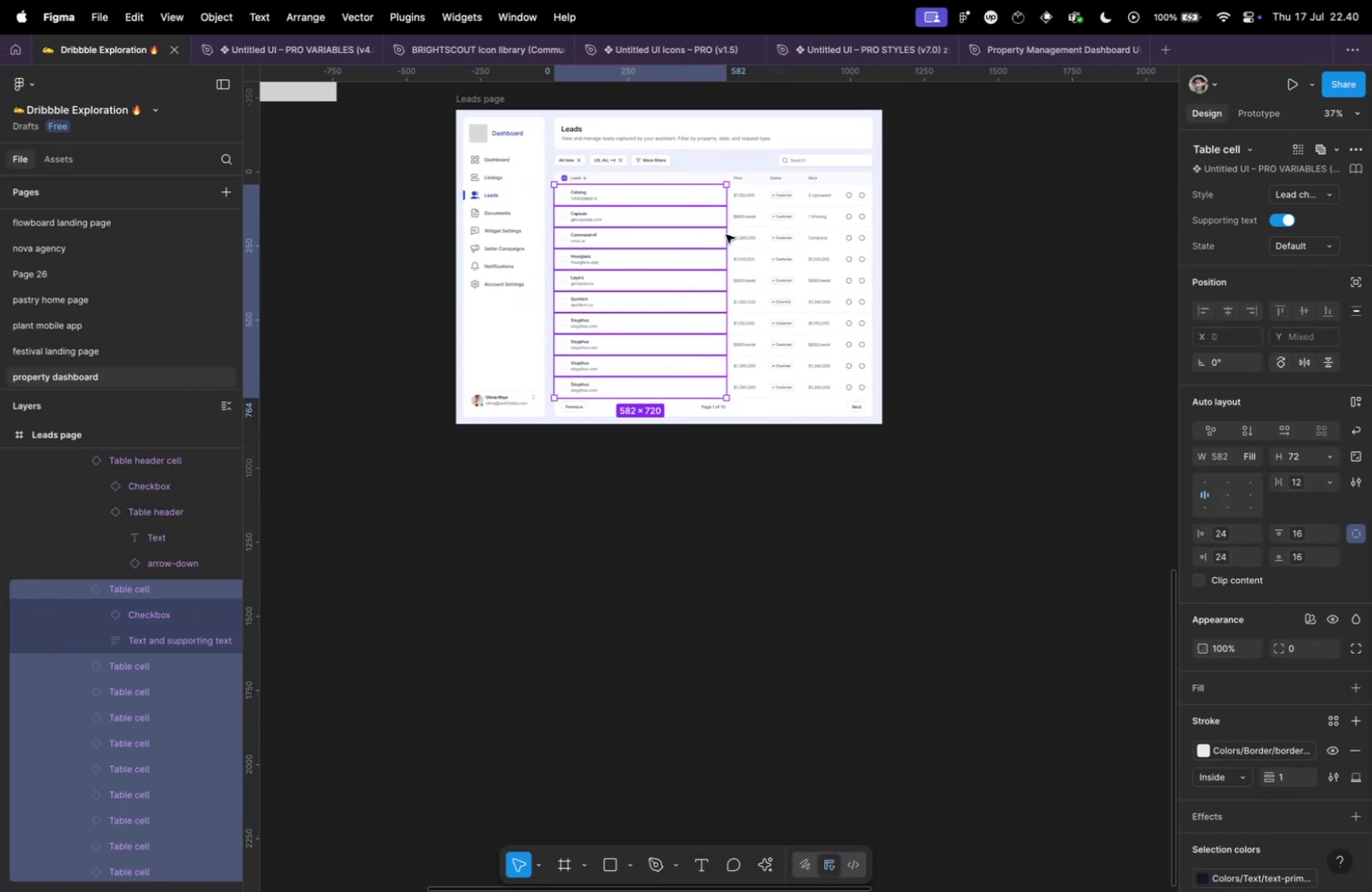 
left_click([951, 229])
 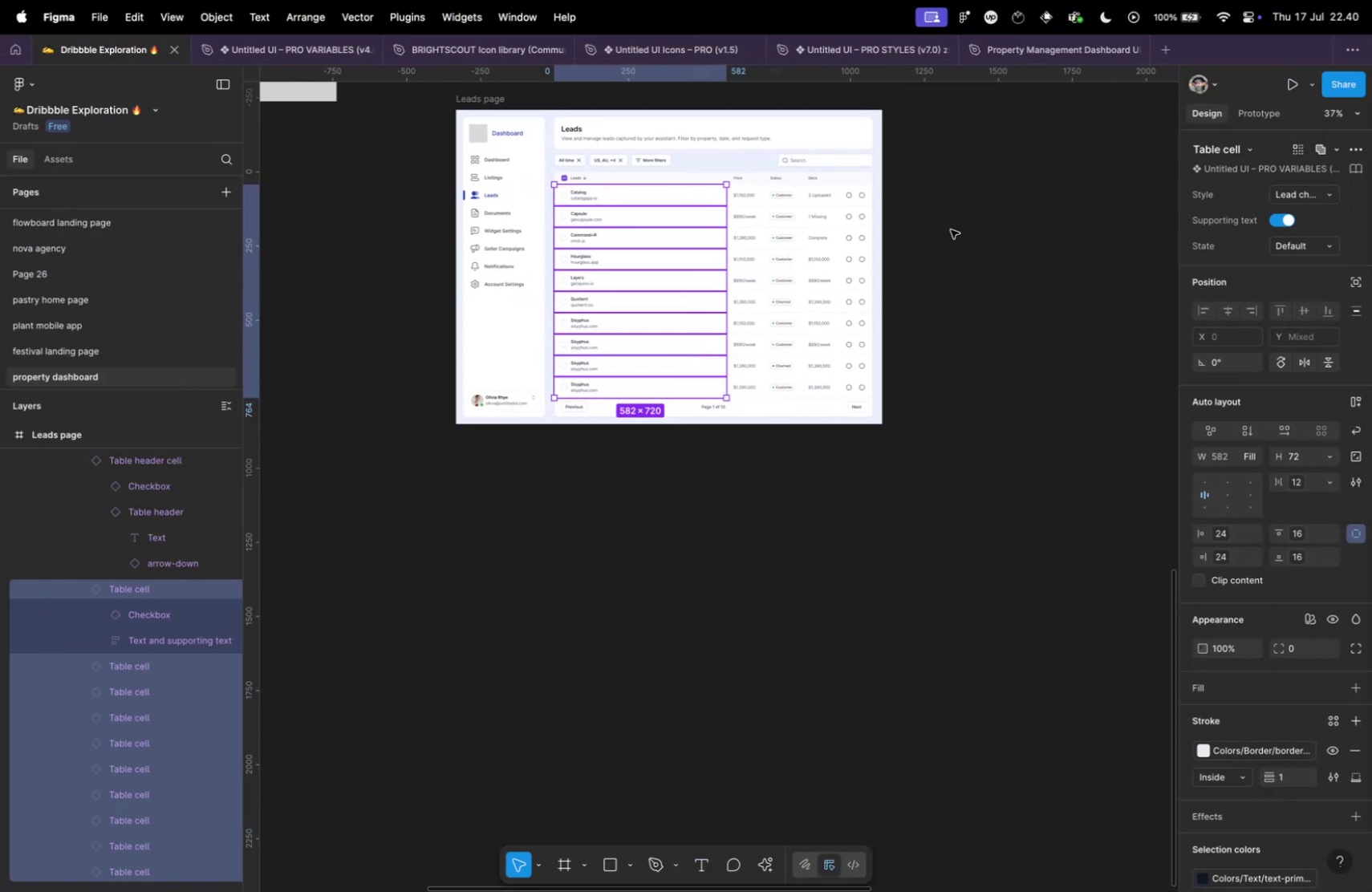 
hold_key(key=CommandLeft, duration=1.41)
scroll: coordinate [495, 188], scroll_direction: up, amount: 14.0
 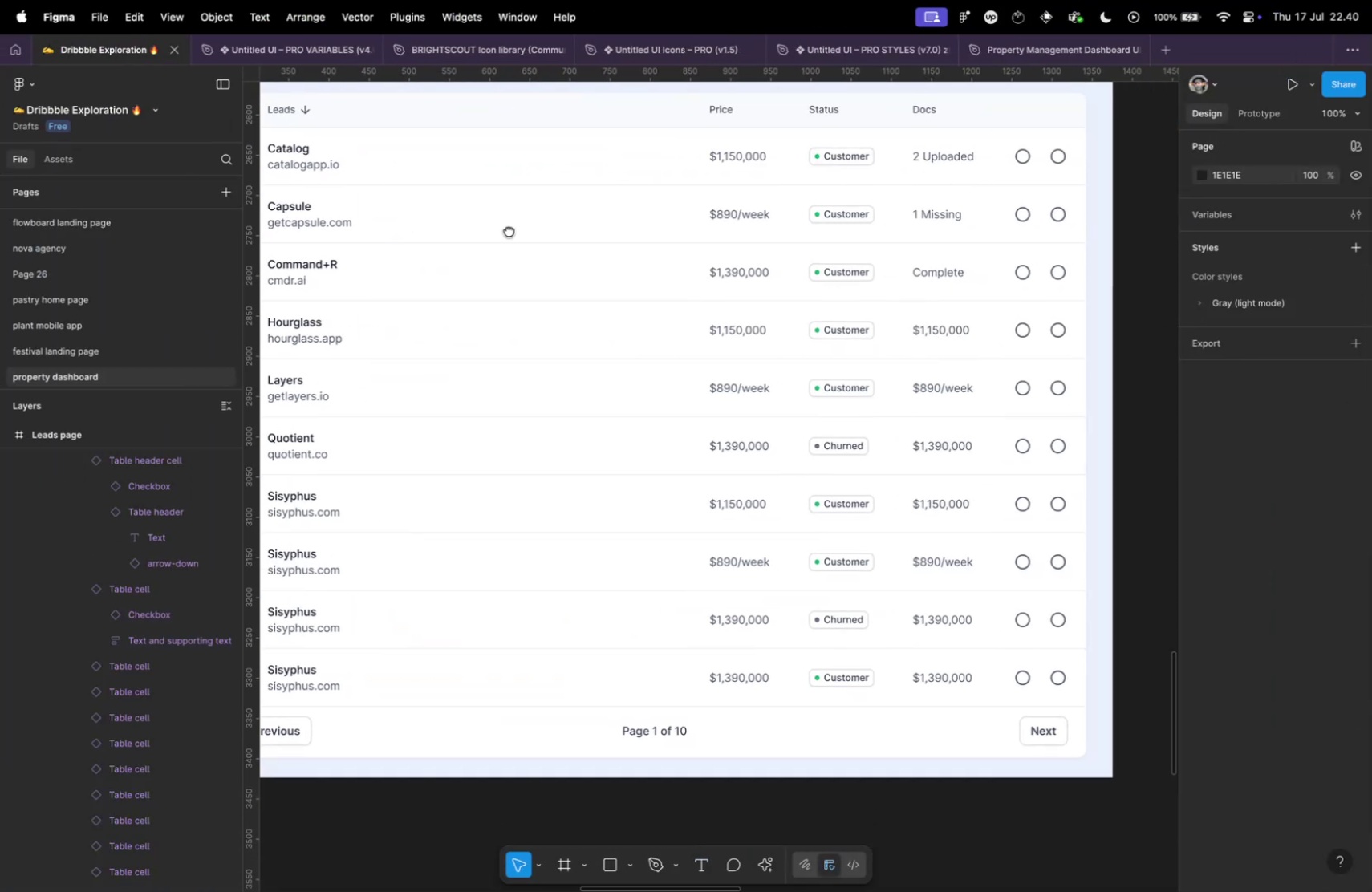 
hold_key(key=CommandLeft, duration=0.41)
scroll: coordinate [573, 233], scroll_direction: down, amount: 5.0
 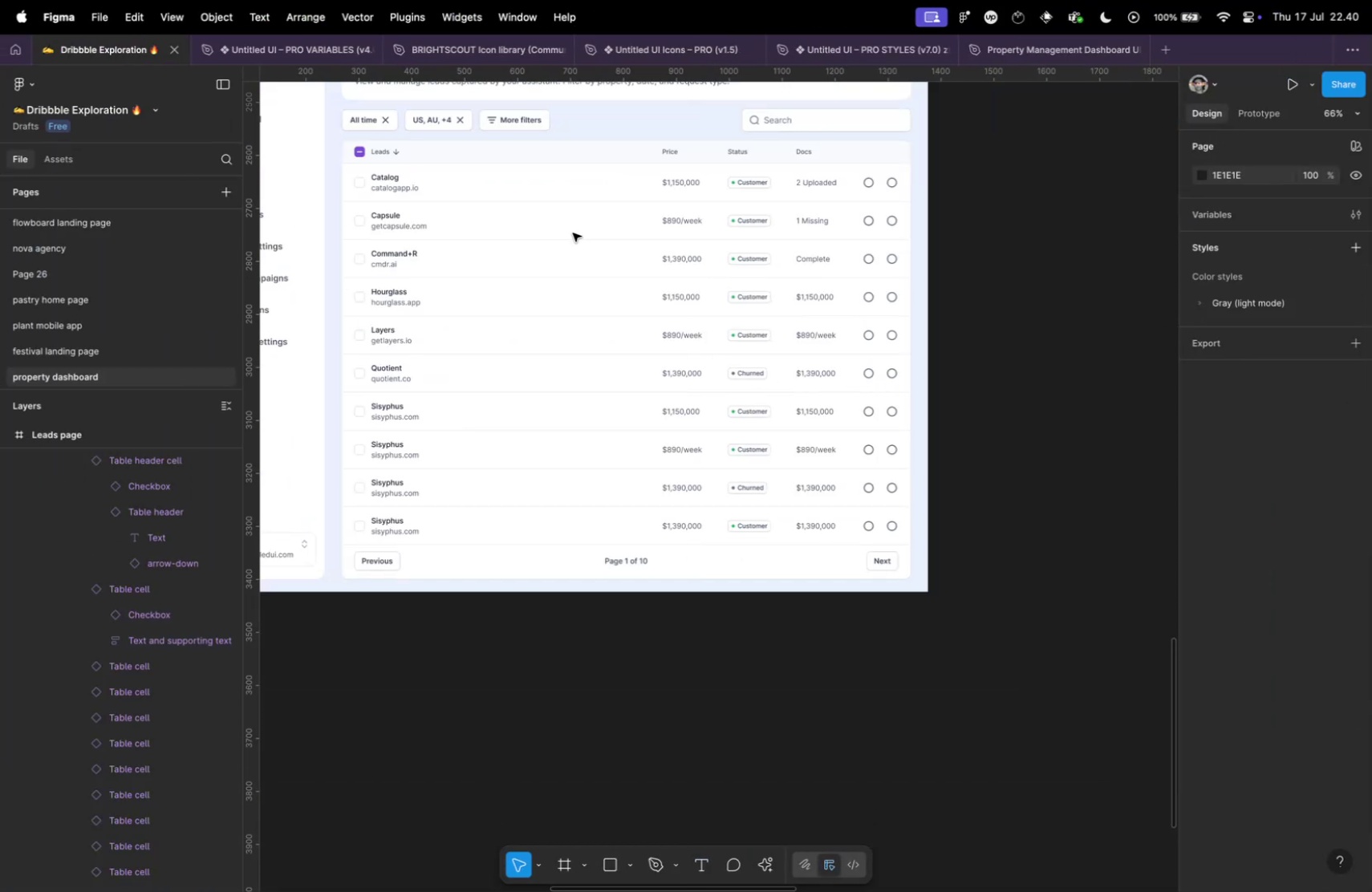 
key(Meta+CommandLeft)
 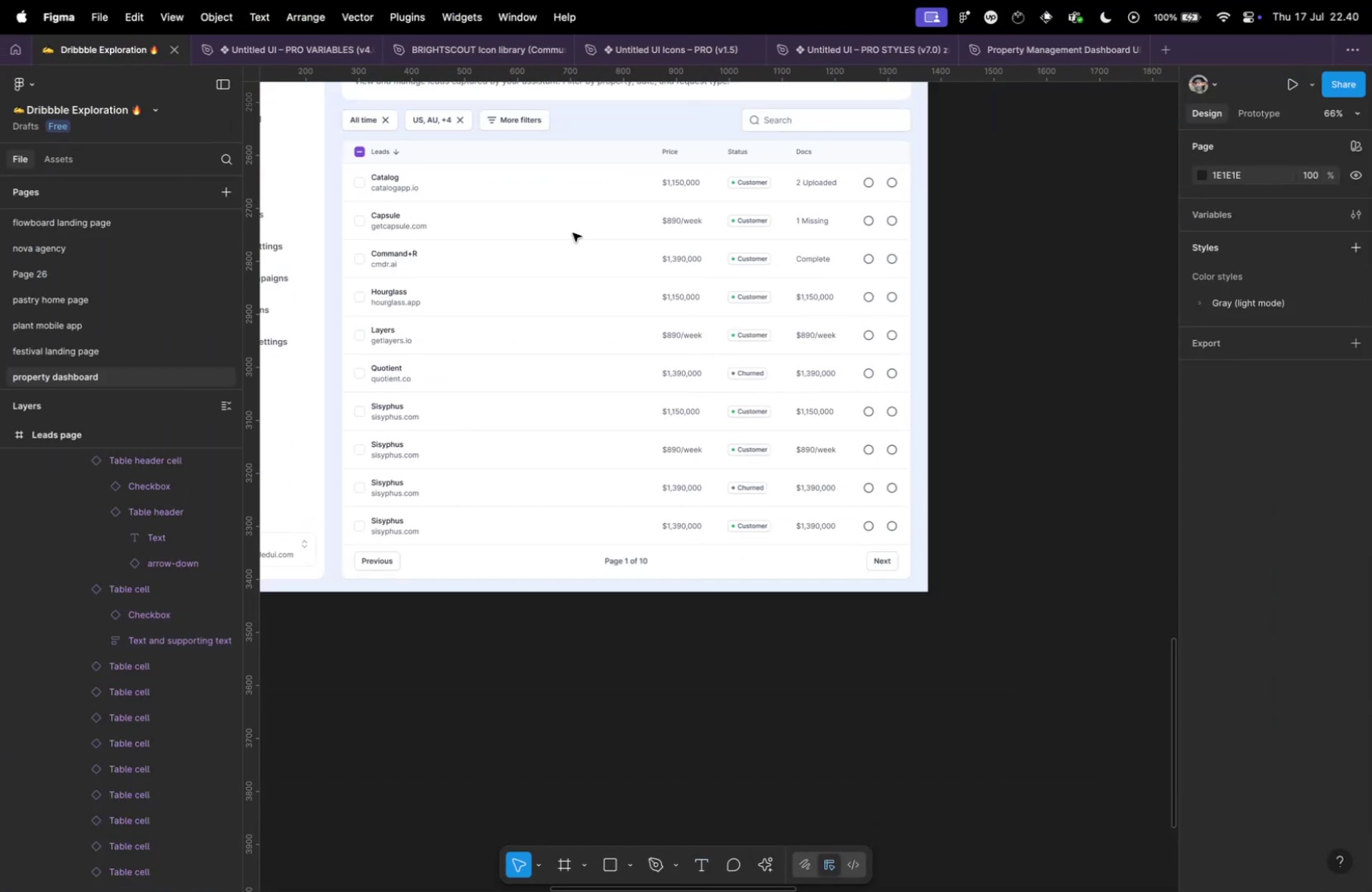 
key(Meta+Tab)
 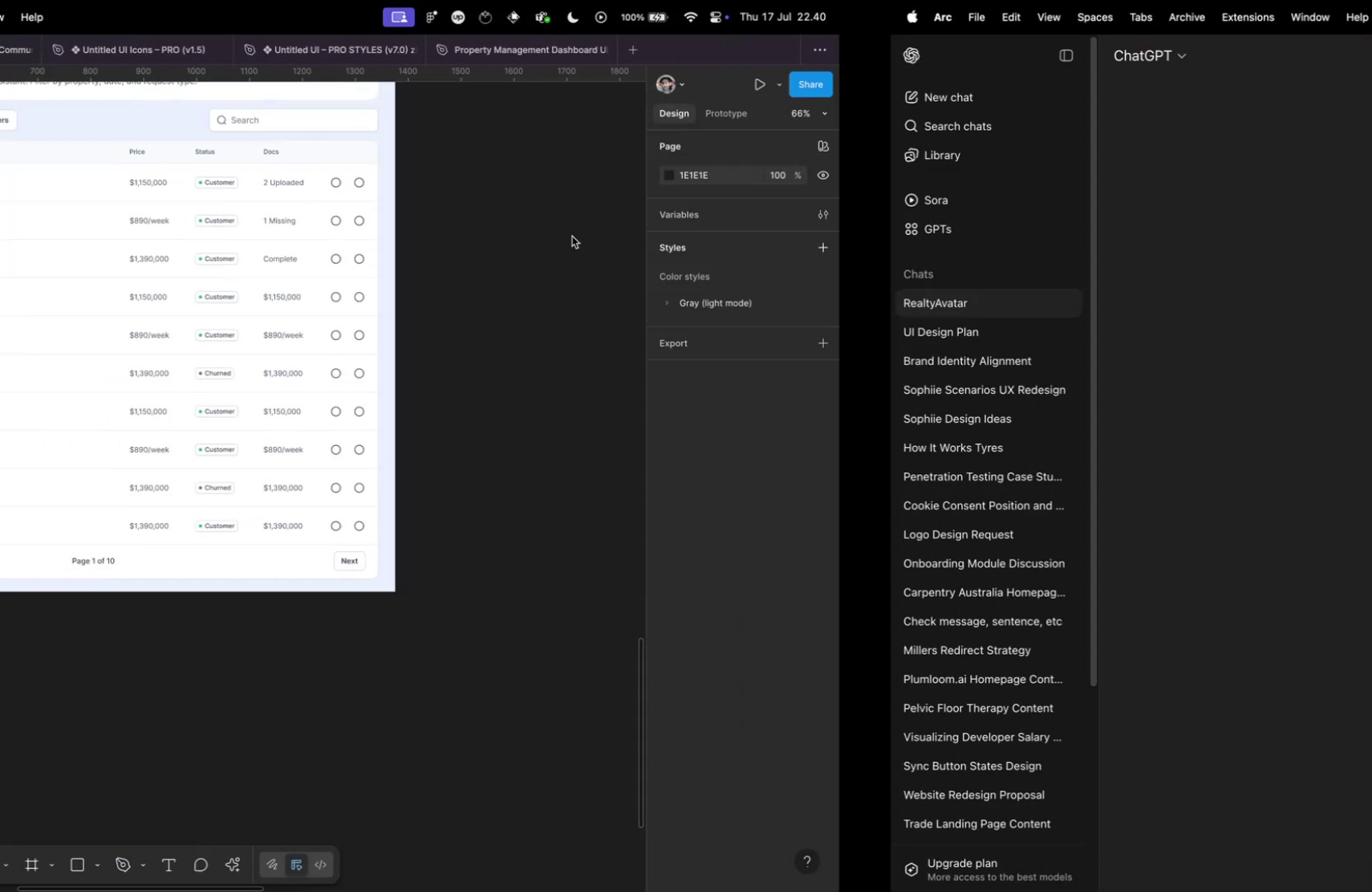 
scroll: coordinate [574, 243], scroll_direction: up, amount: 32.0
 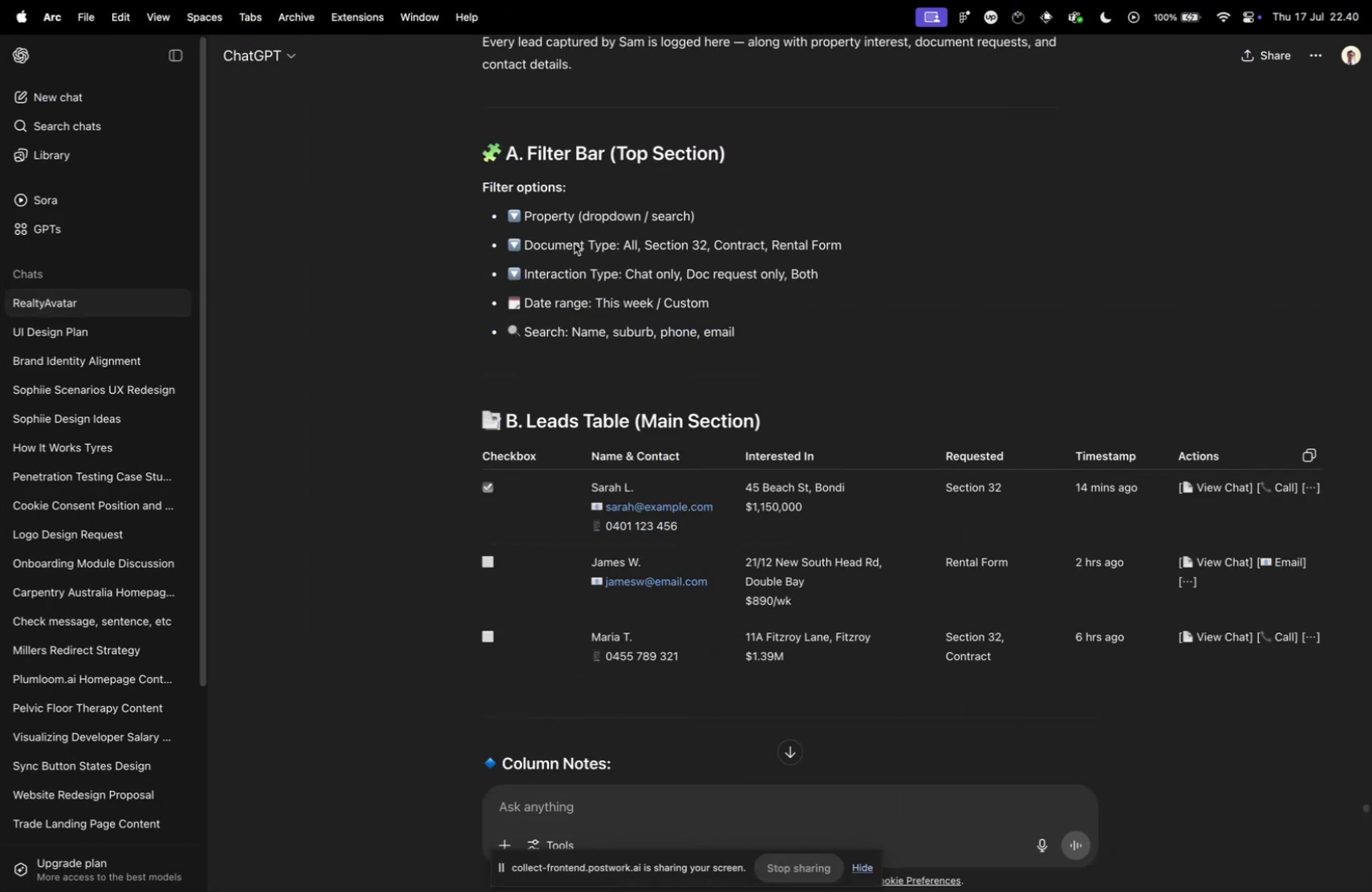 
key(Meta+CommandLeft)
 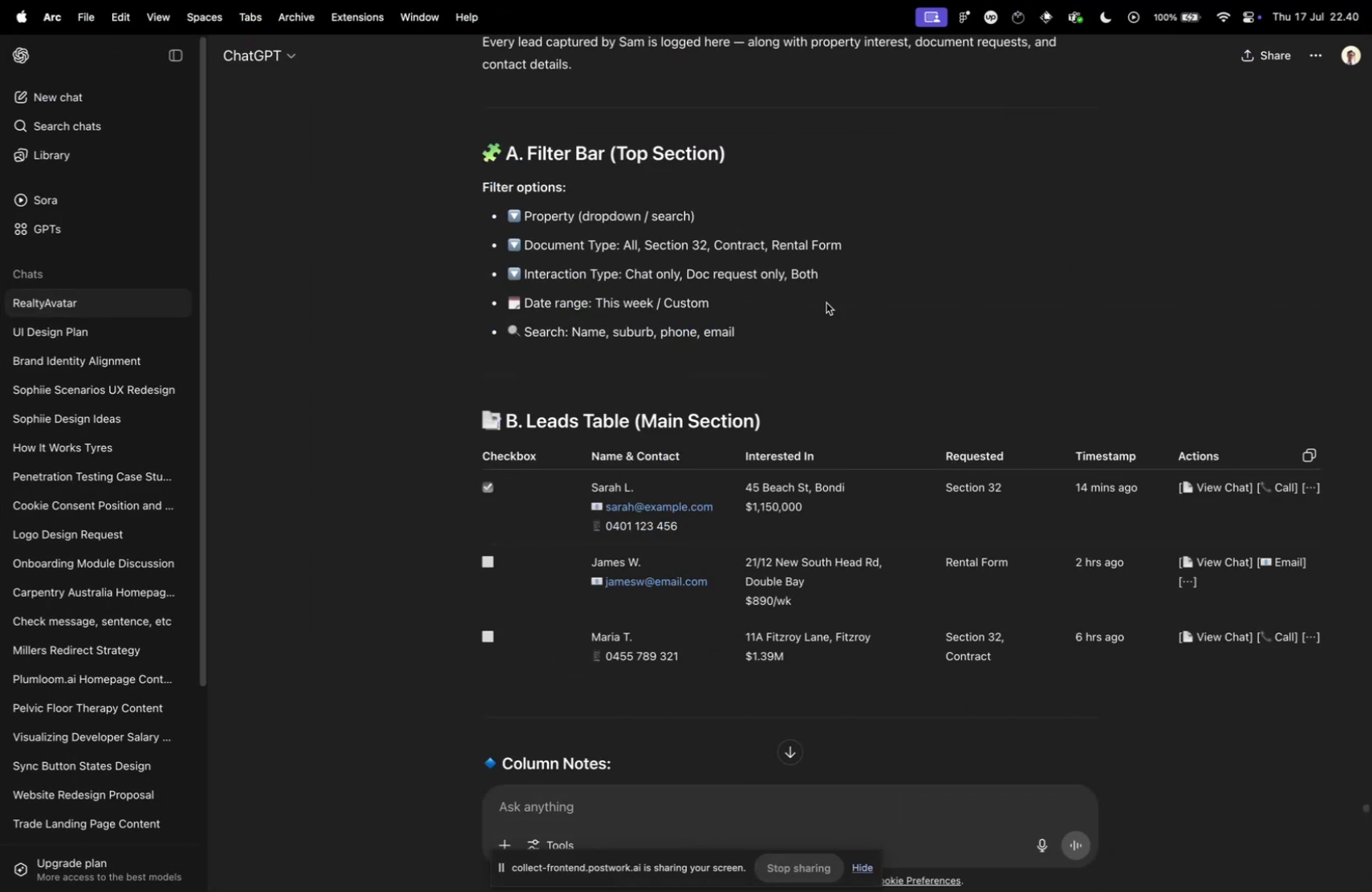 
key(Meta+Tab)
 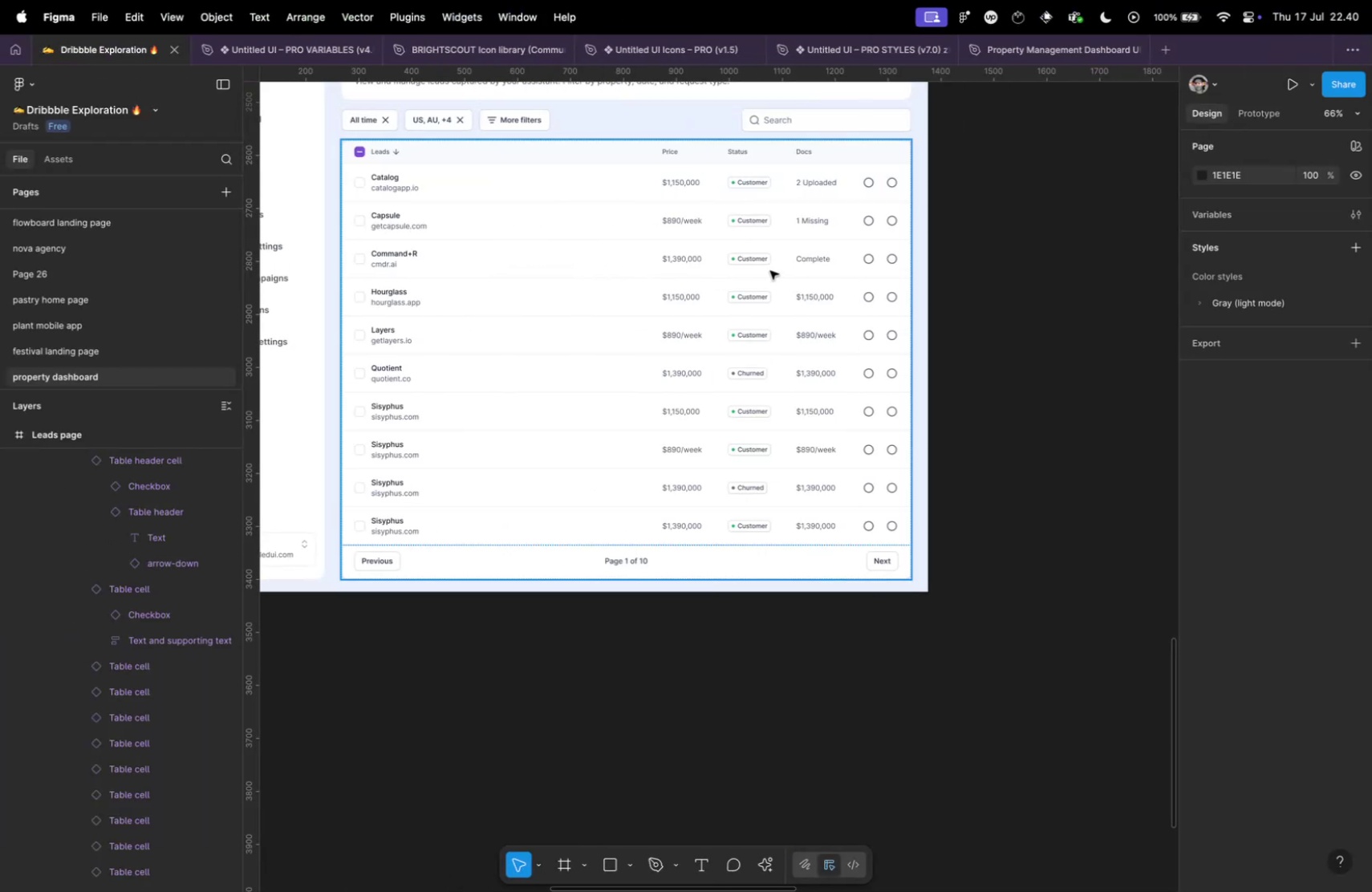 
hold_key(key=CommandLeft, duration=0.59)
left_click([688, 187])
 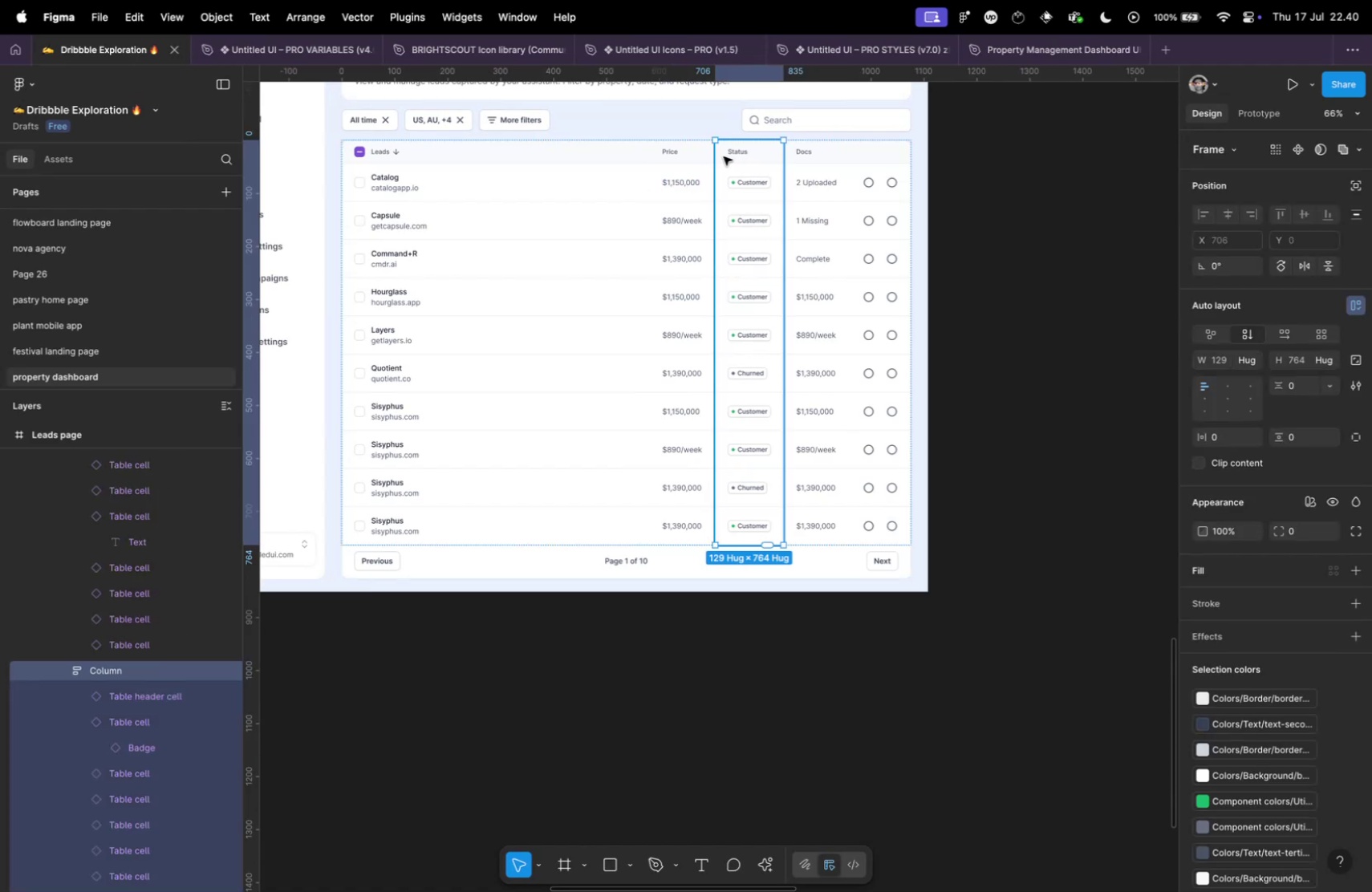 
double_click([669, 149])
 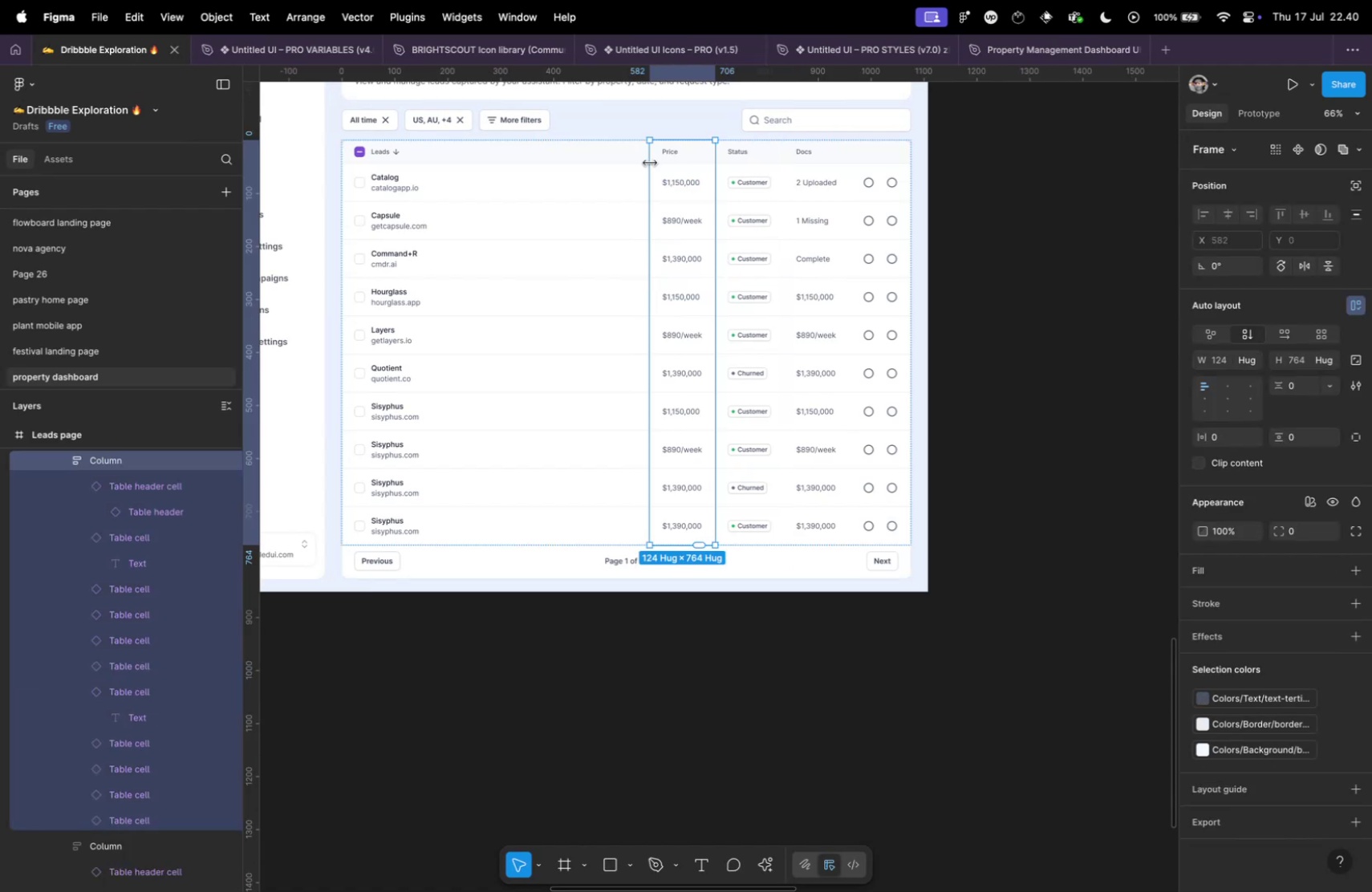 
left_click_drag(start_coordinate=[650, 162], to_coordinate=[589, 169])
 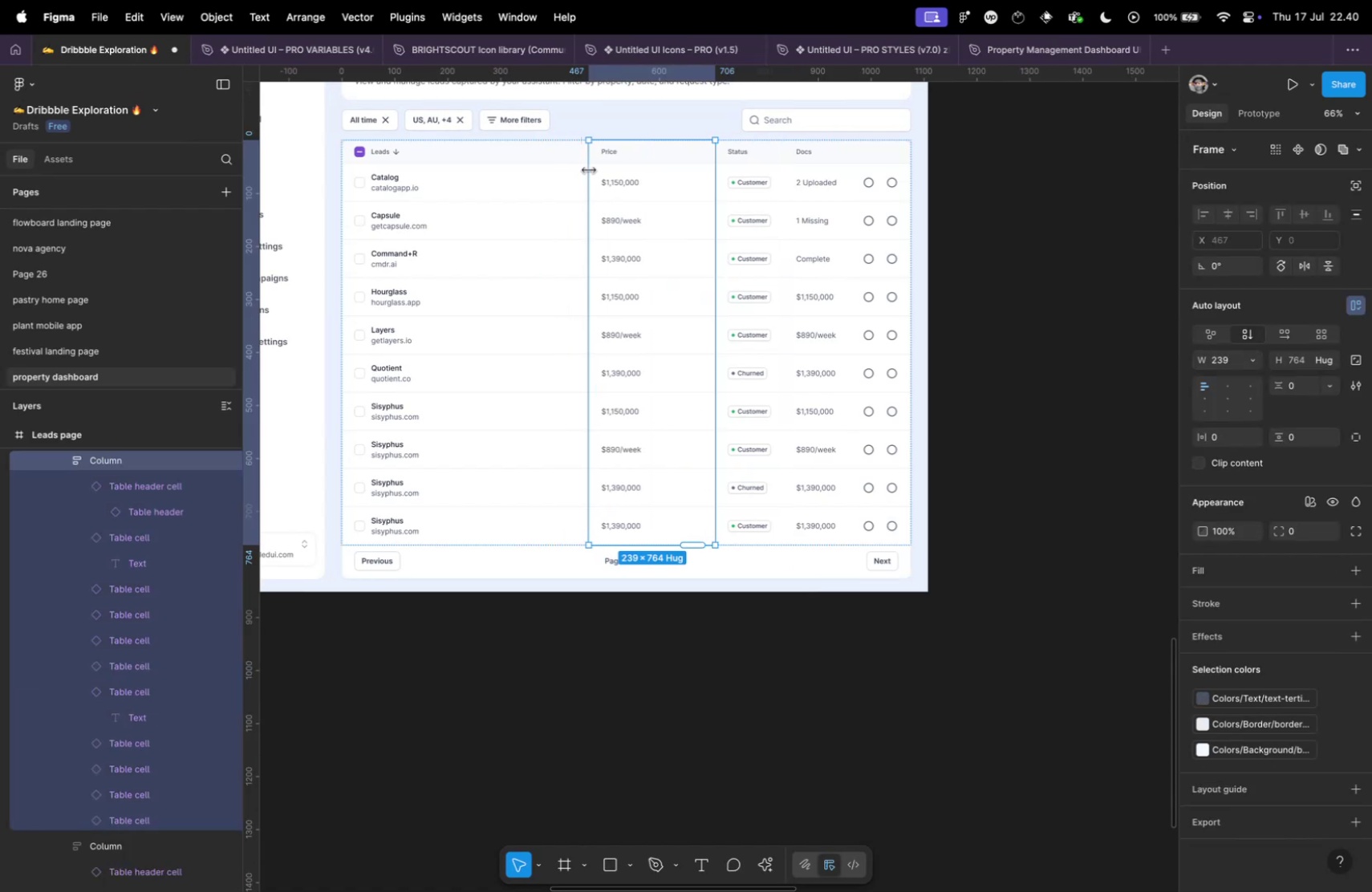 
hold_key(key=CommandLeft, duration=0.87)
left_click([607, 152])
 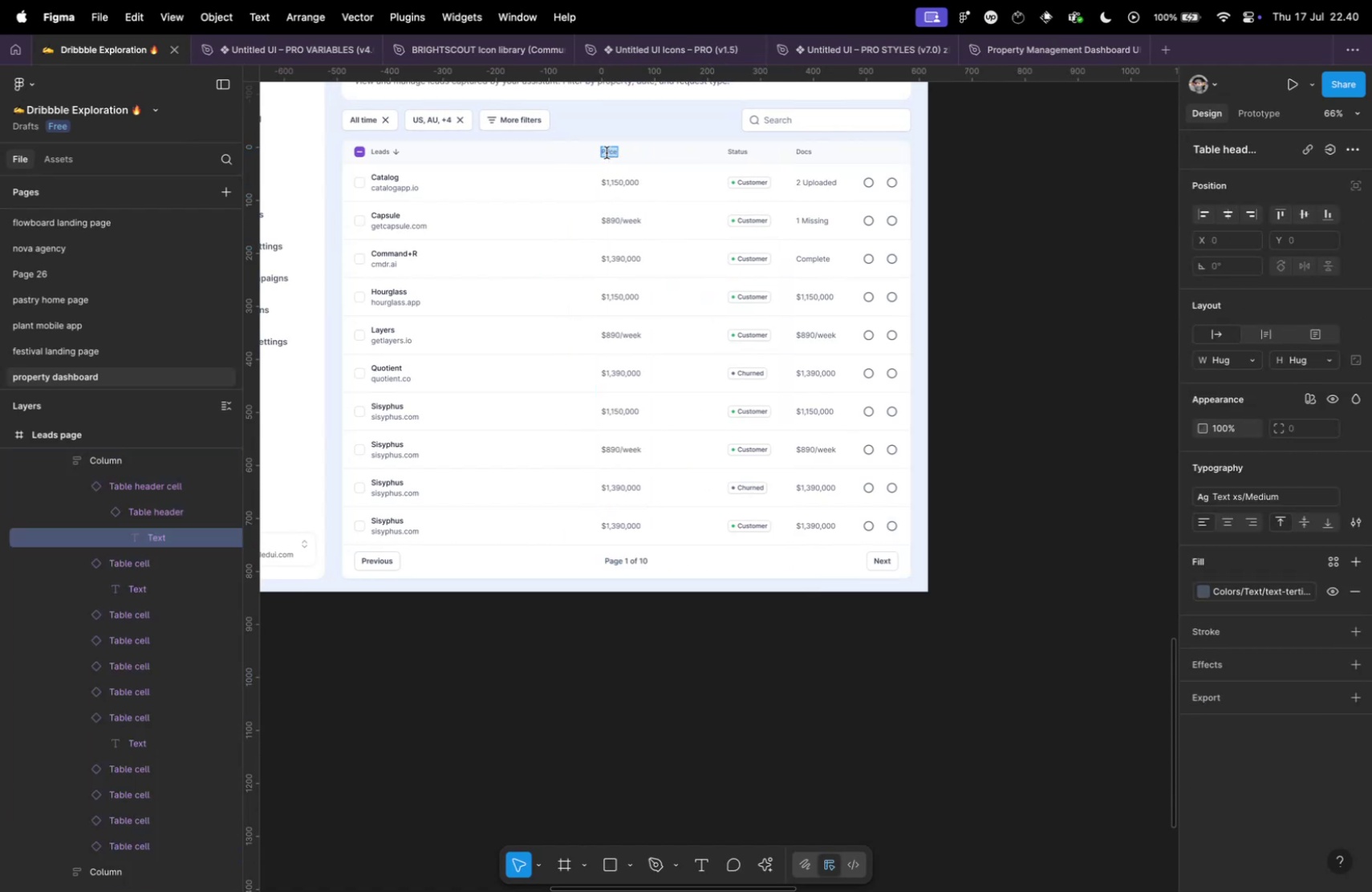 
type(Interested In)
 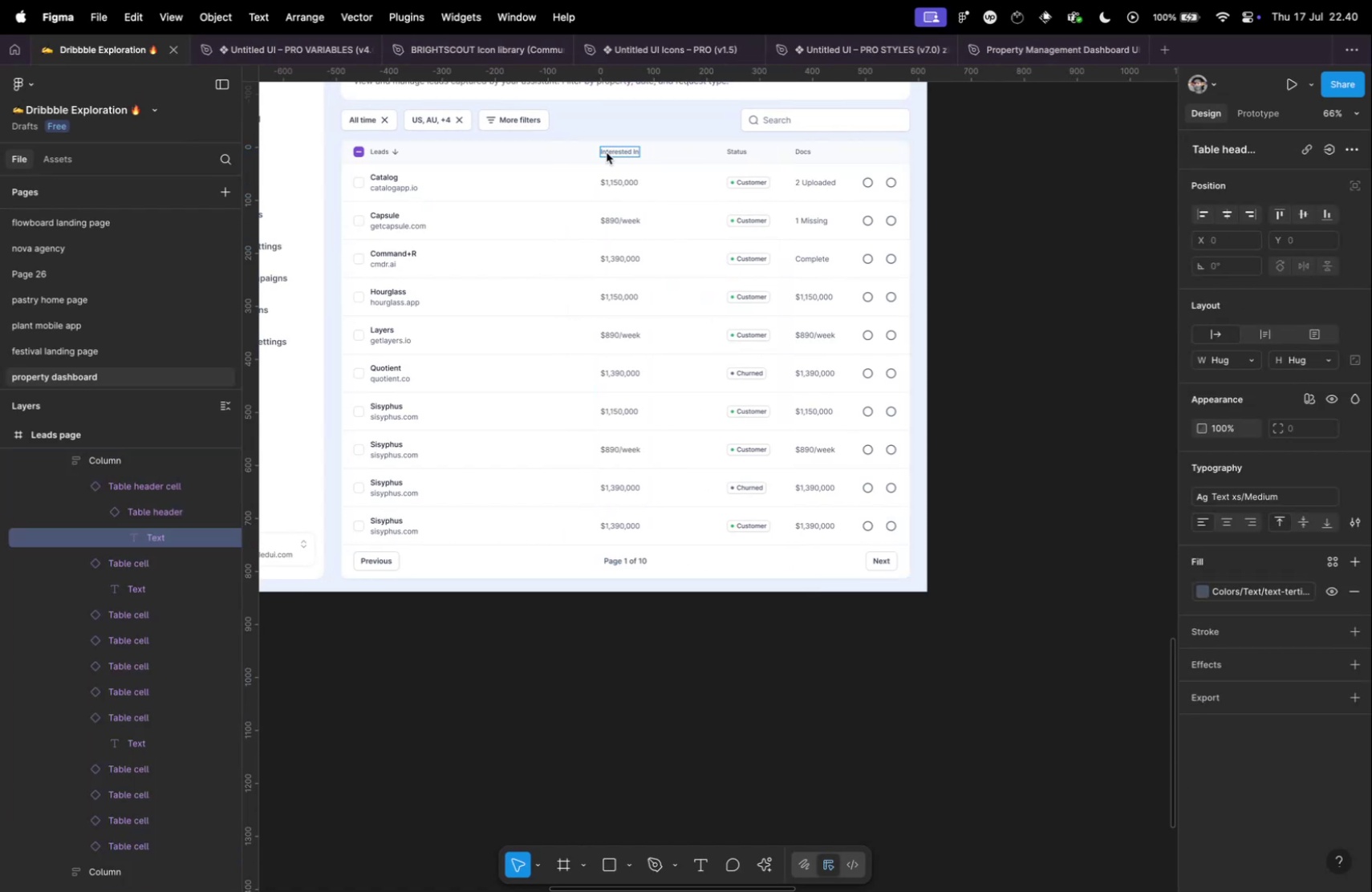 
 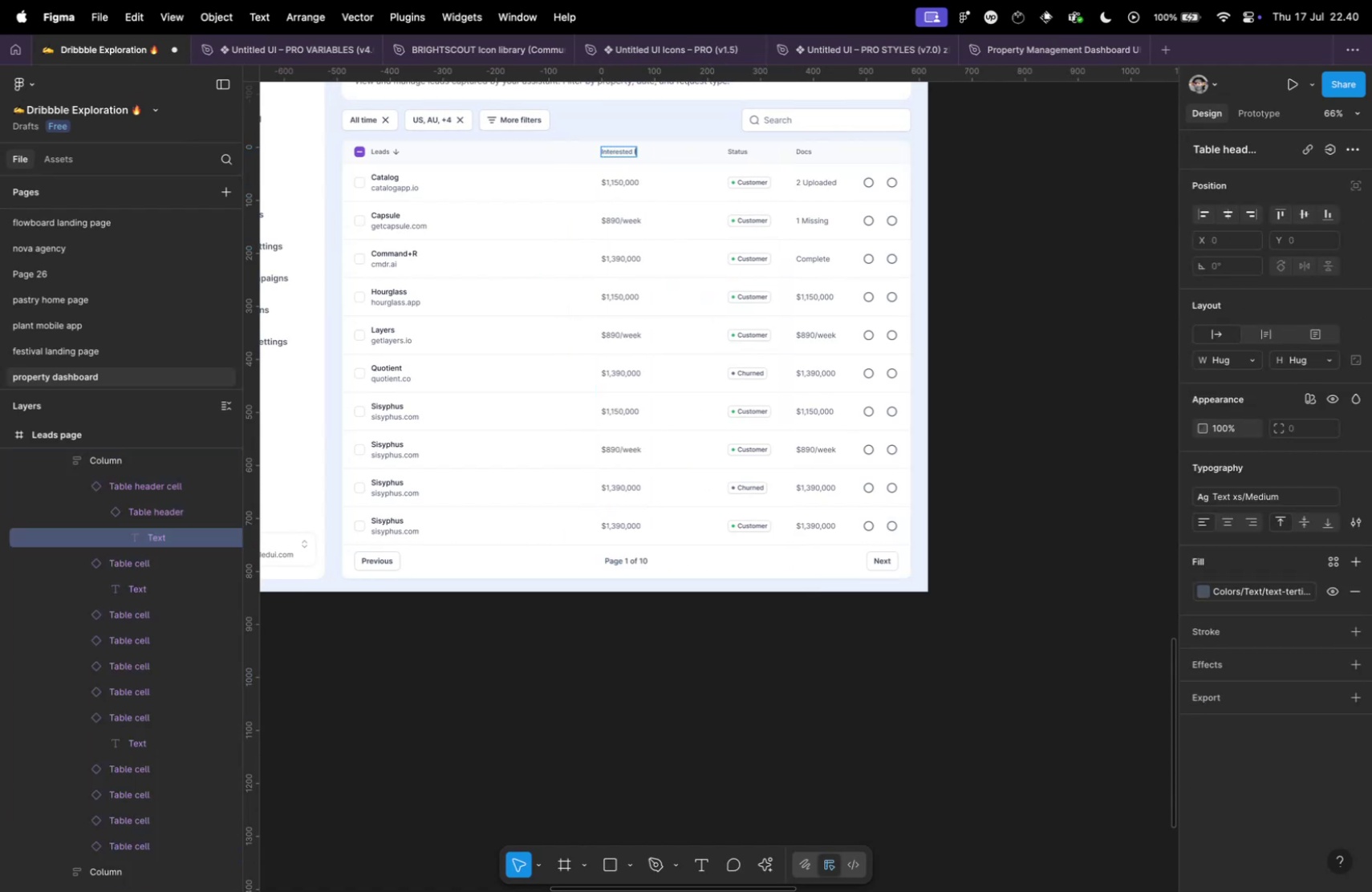 
key(Meta+CommandLeft)
 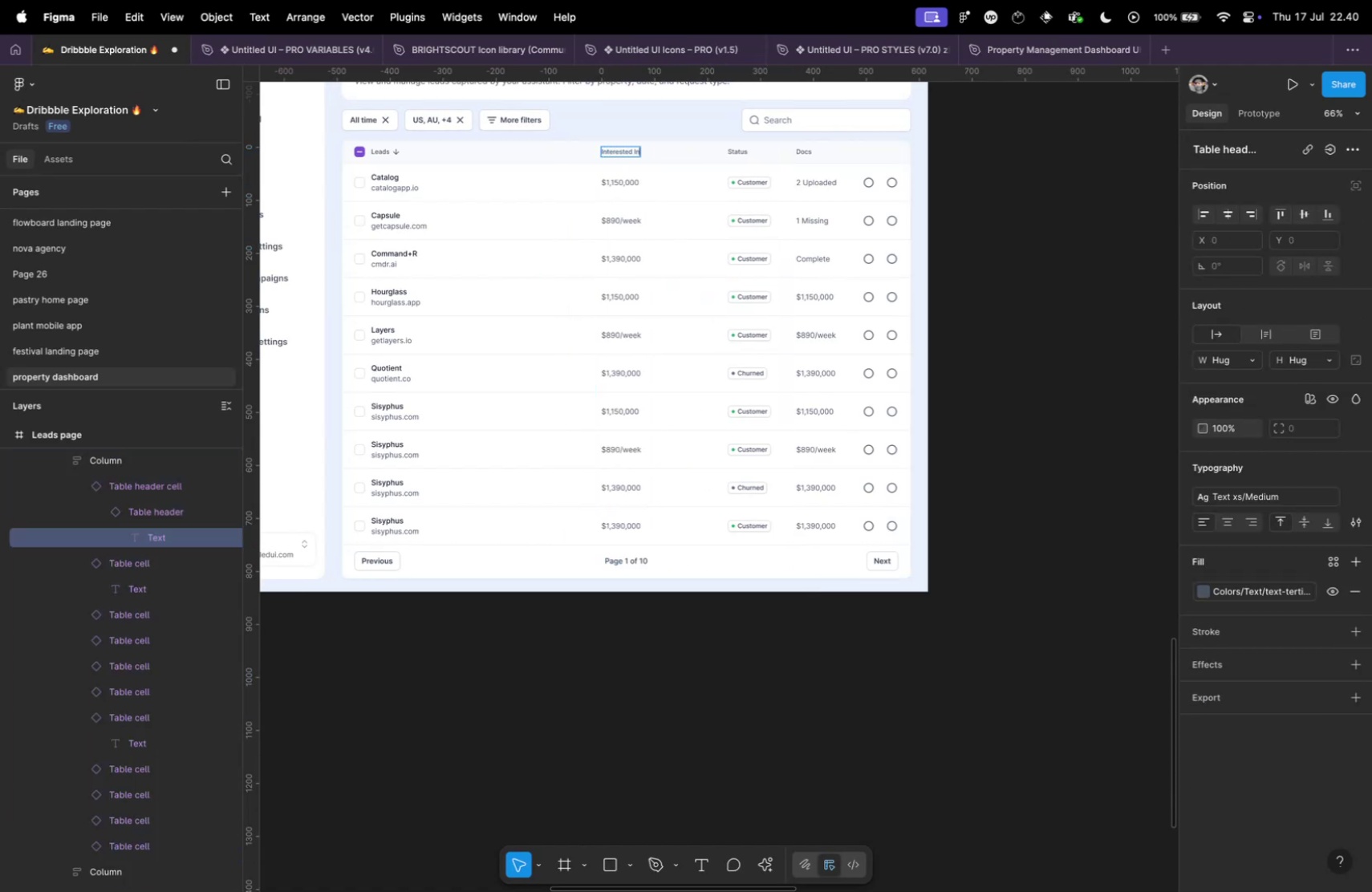 
key(Meta+Tab)
 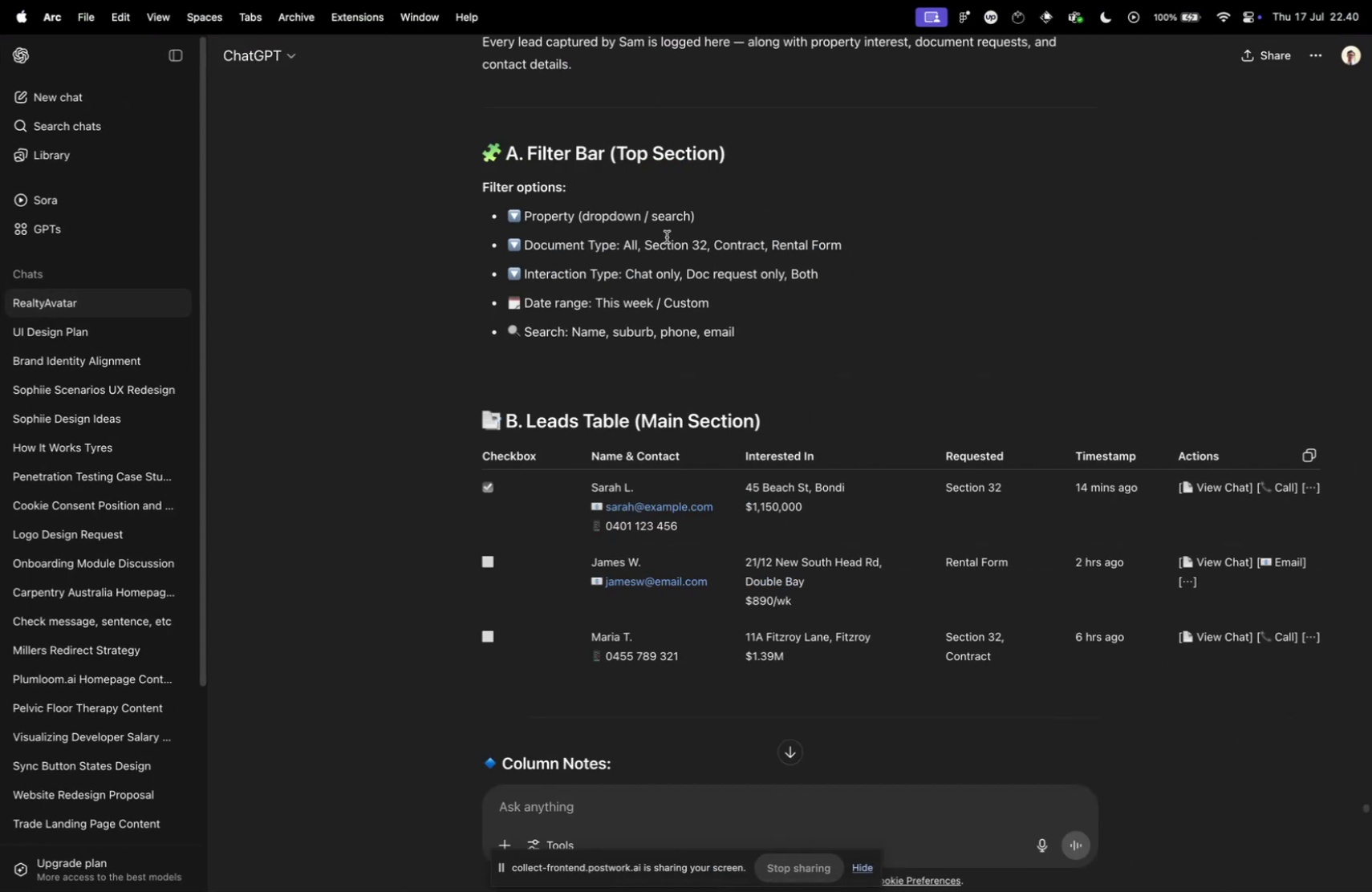 
scroll: coordinate [790, 440], scroll_direction: down, amount: 2.0
 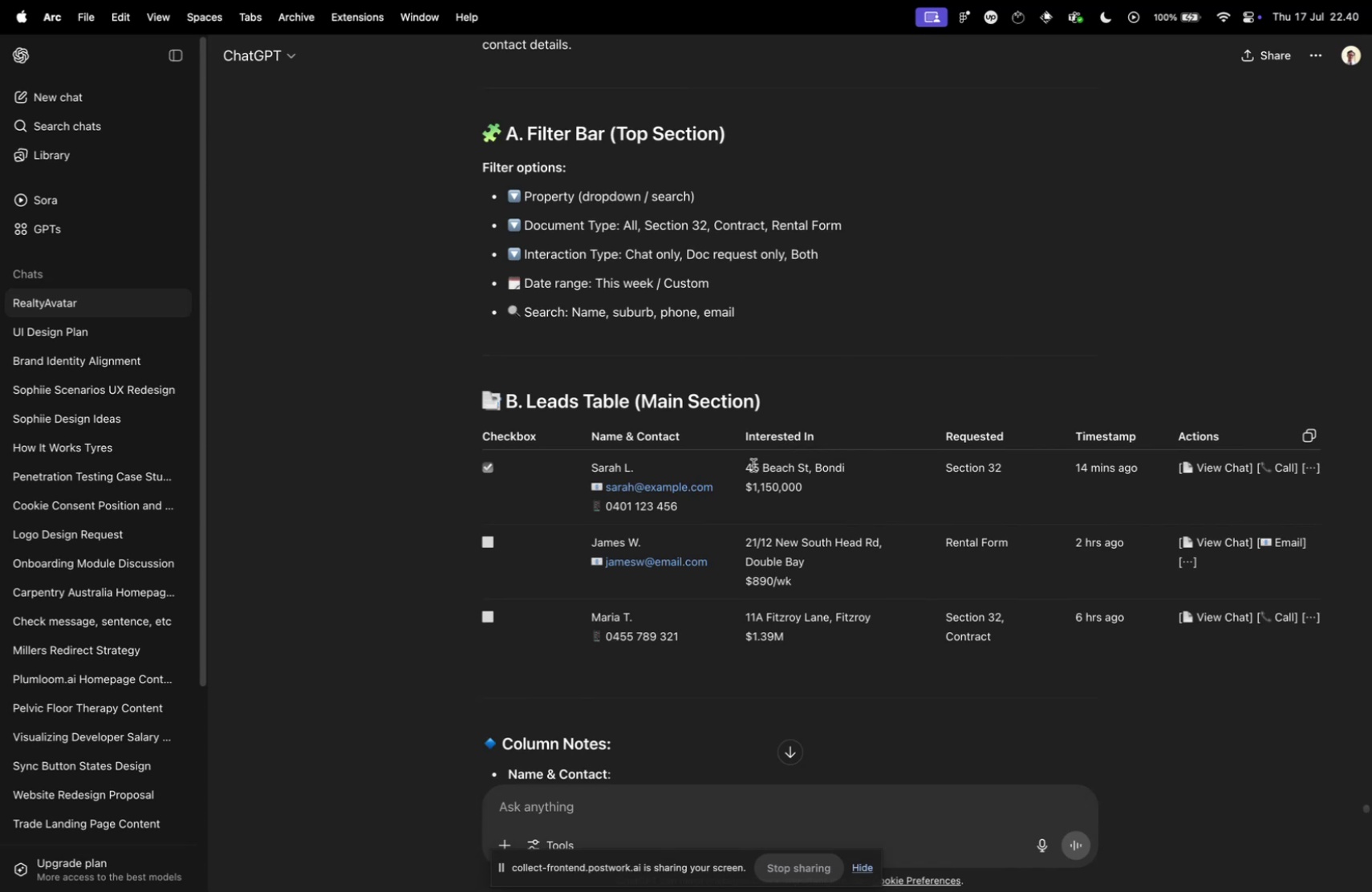 
left_click_drag(start_coordinate=[745, 464], to_coordinate=[838, 481])
 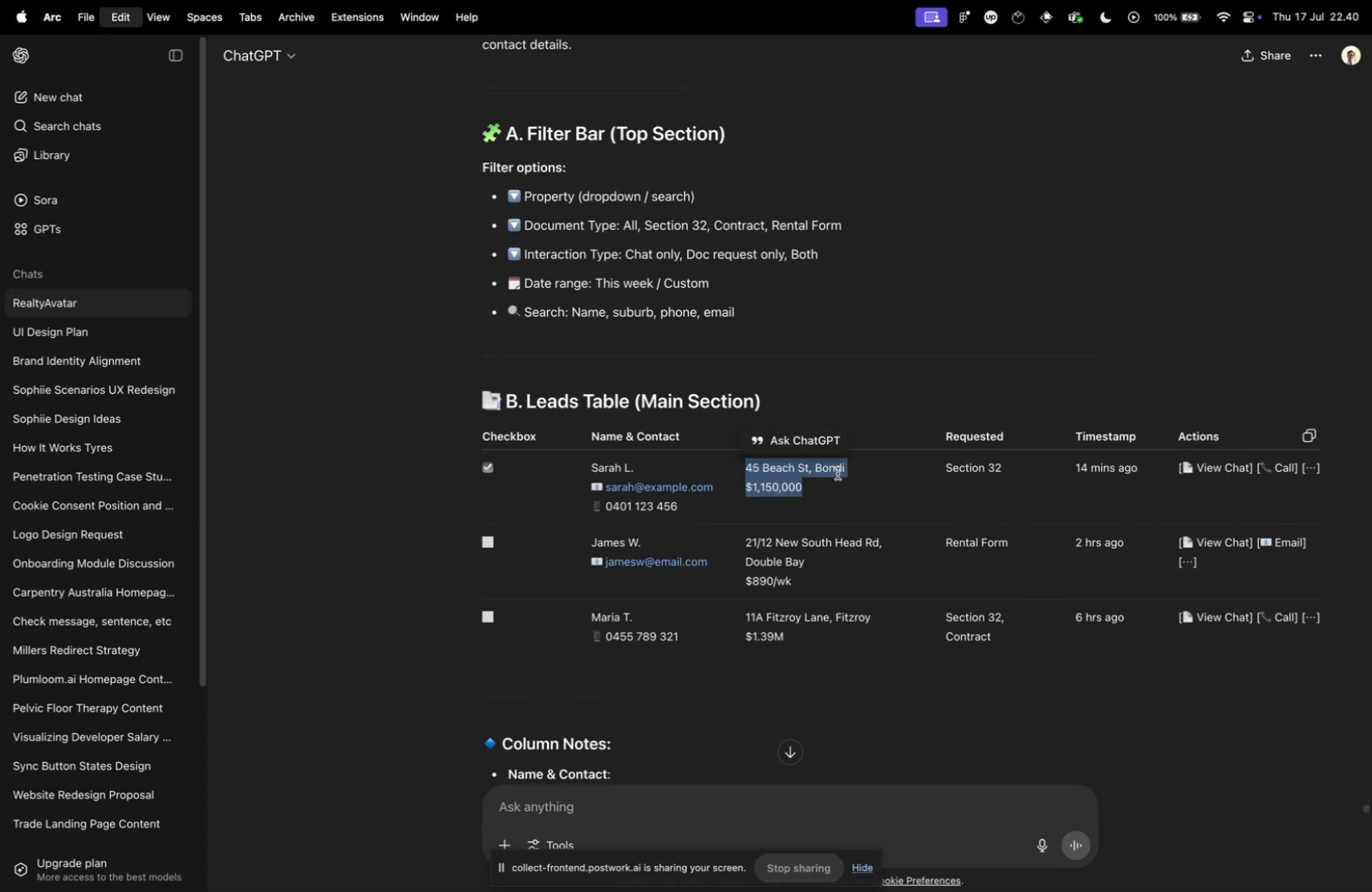 
key(Meta+C)
 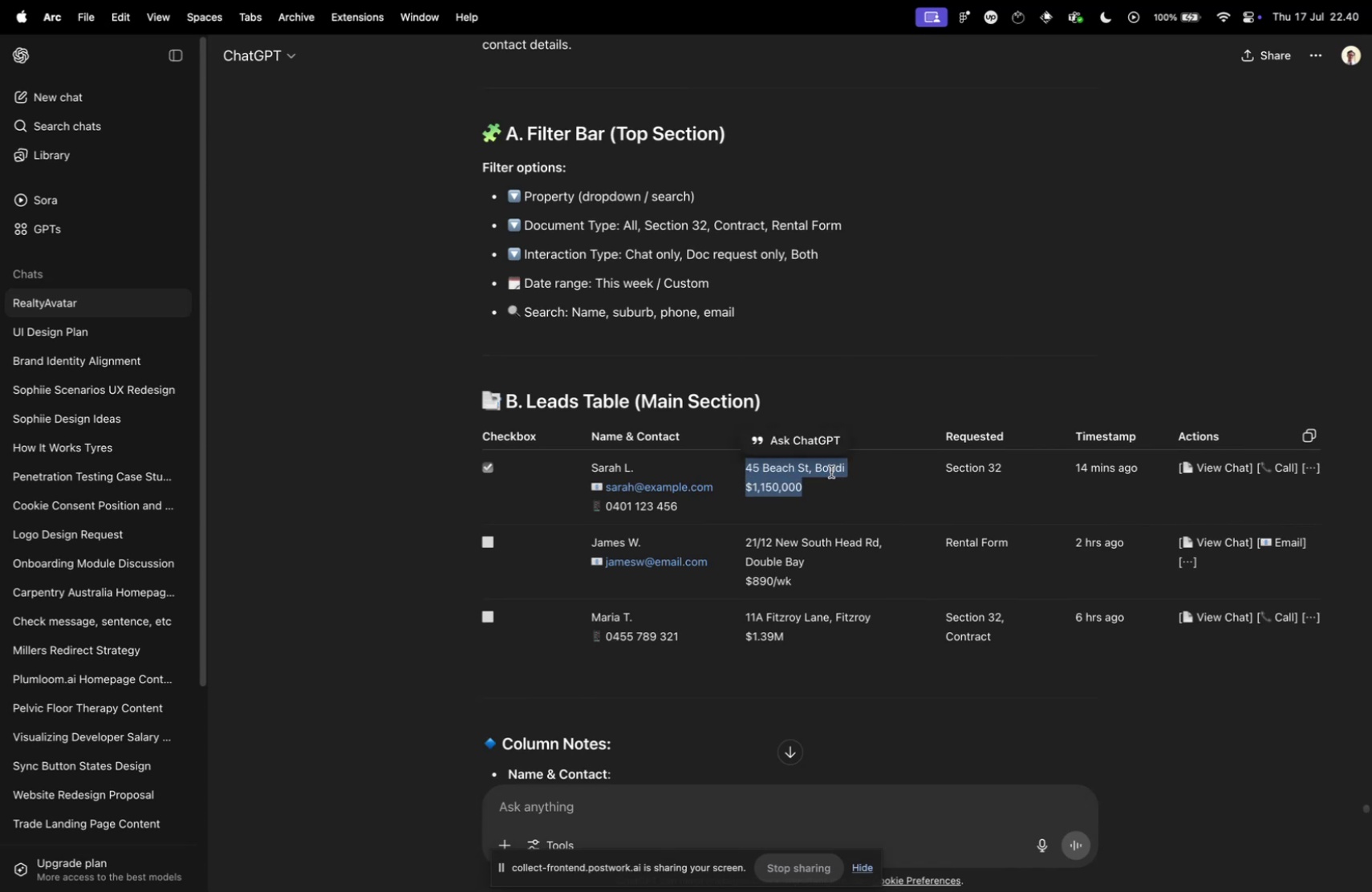 
key(Meta+CommandLeft)
 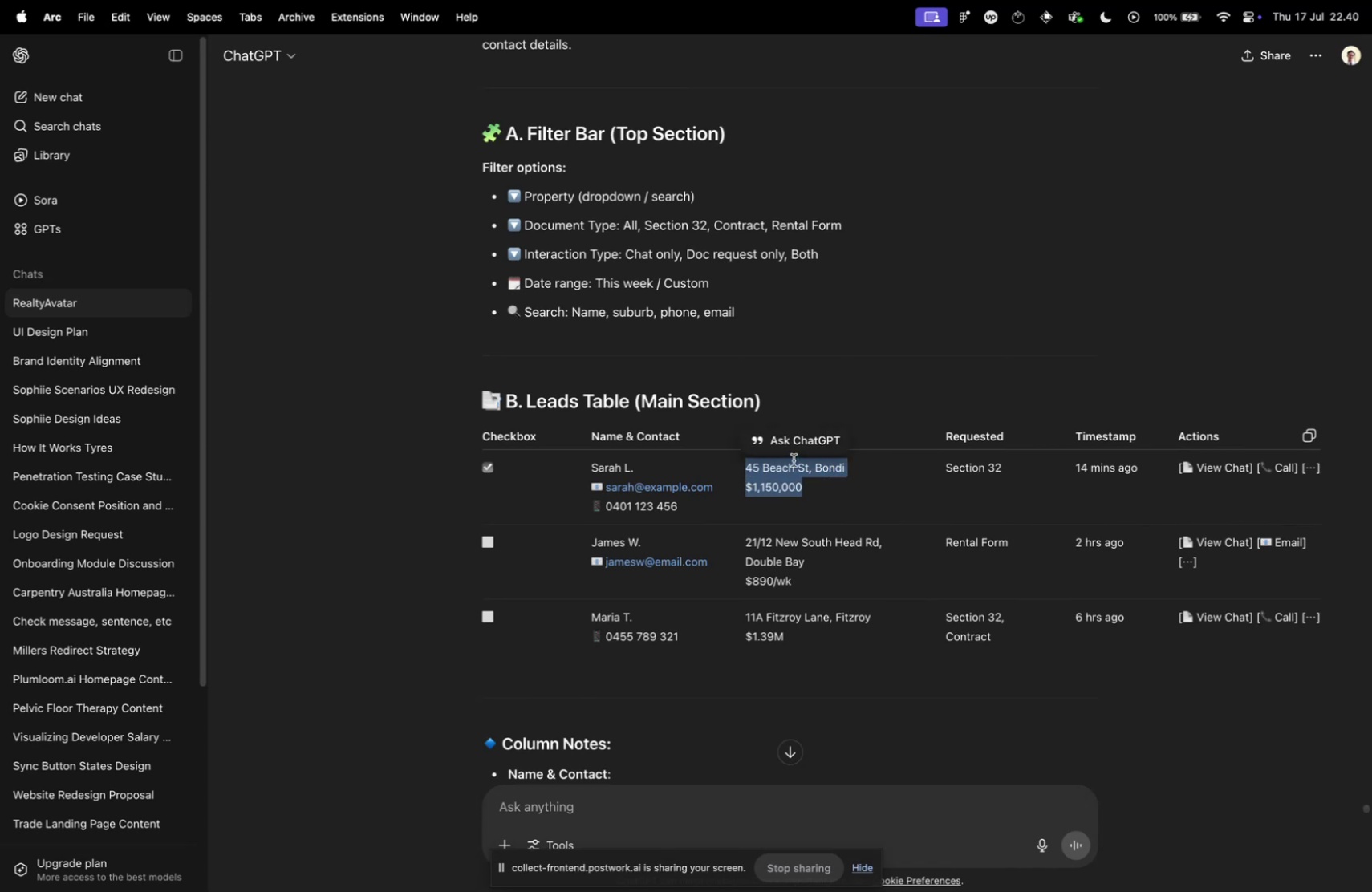 
key(Meta+Tab)
 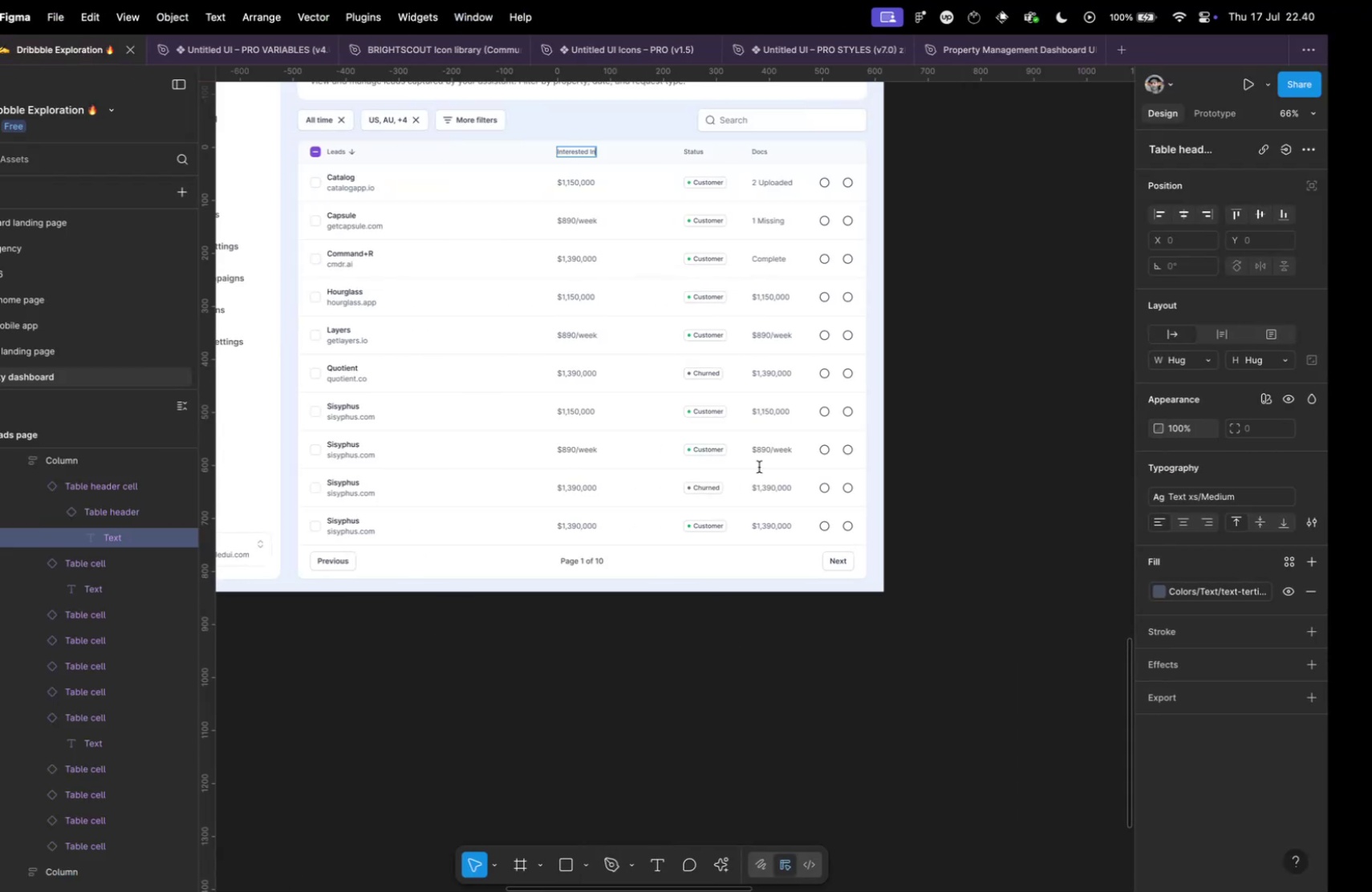 
hold_key(key=CommandLeft, duration=0.5)
scroll: coordinate [593, 167], scroll_direction: up, amount: 9.0
 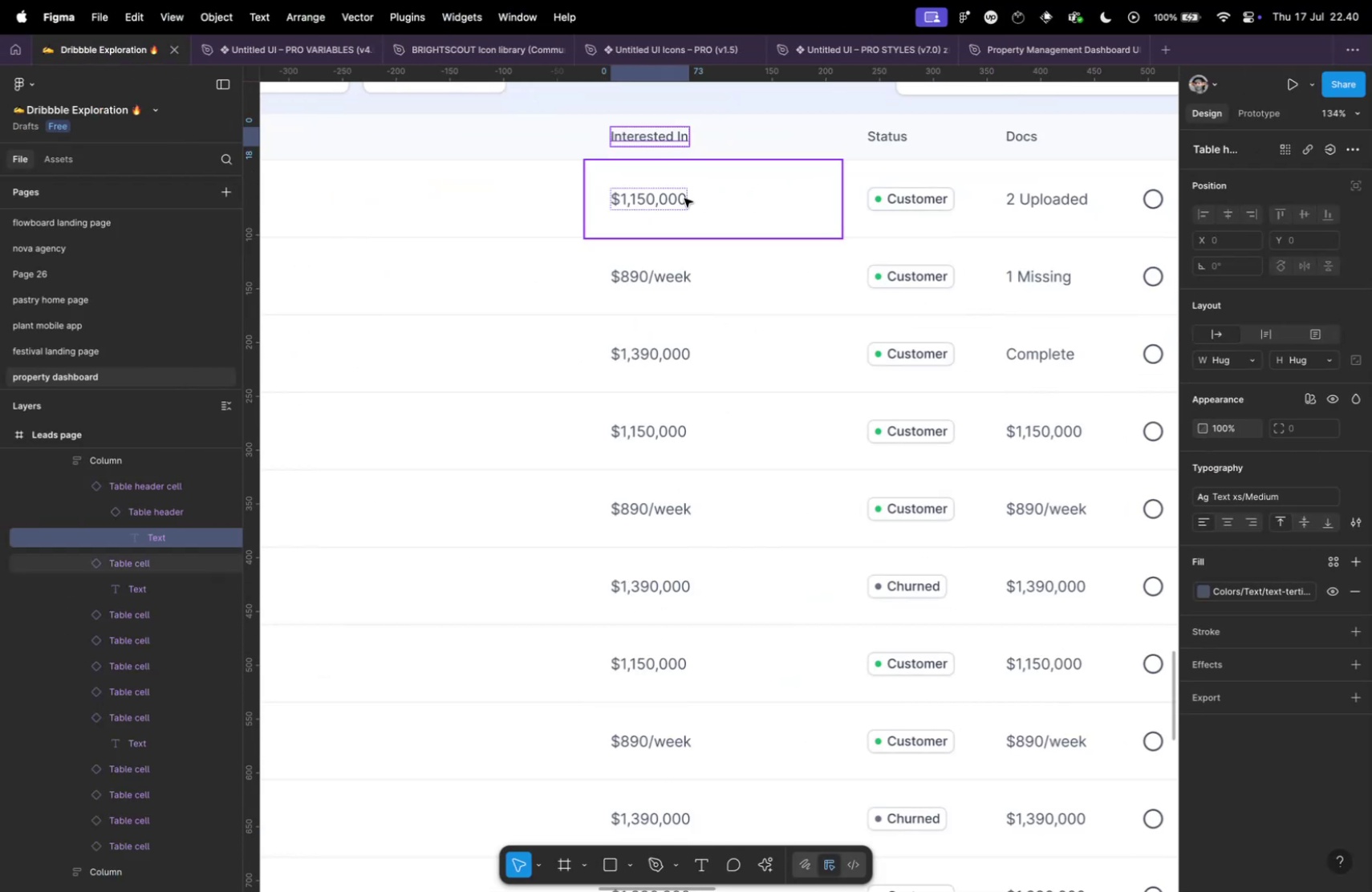 
left_click([684, 198])
 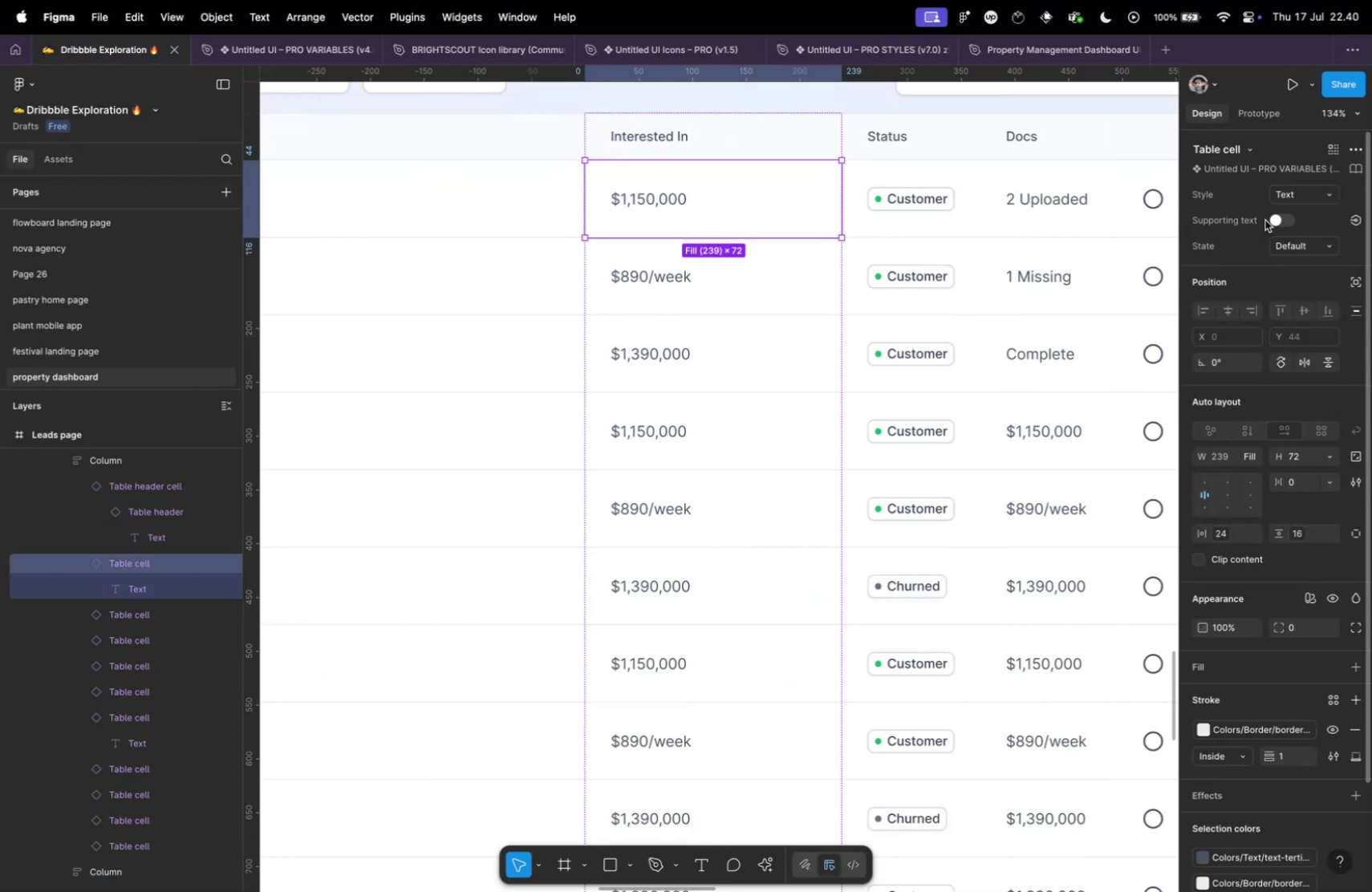 
key(Backslash)
 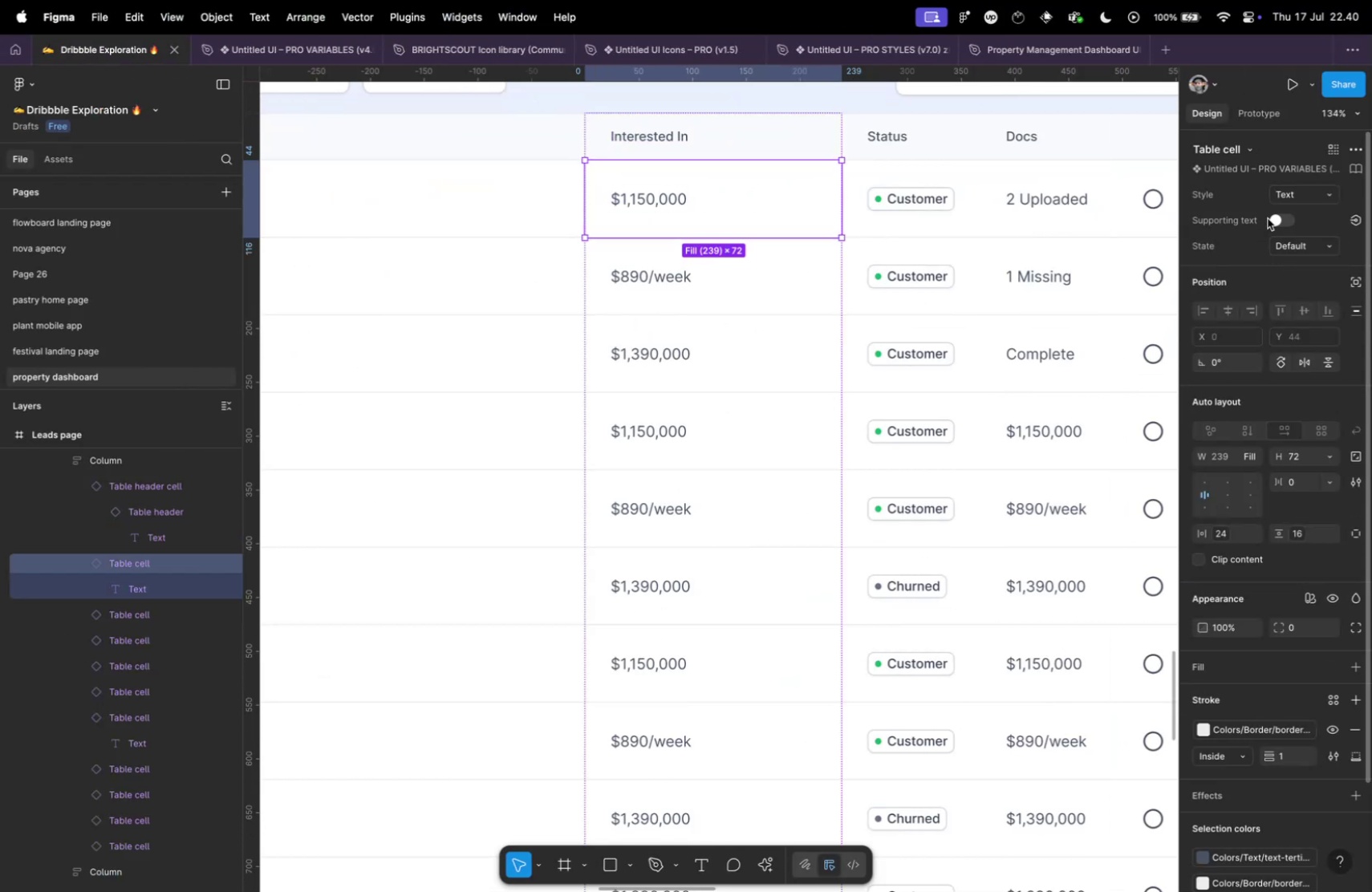 
key(Enter)
 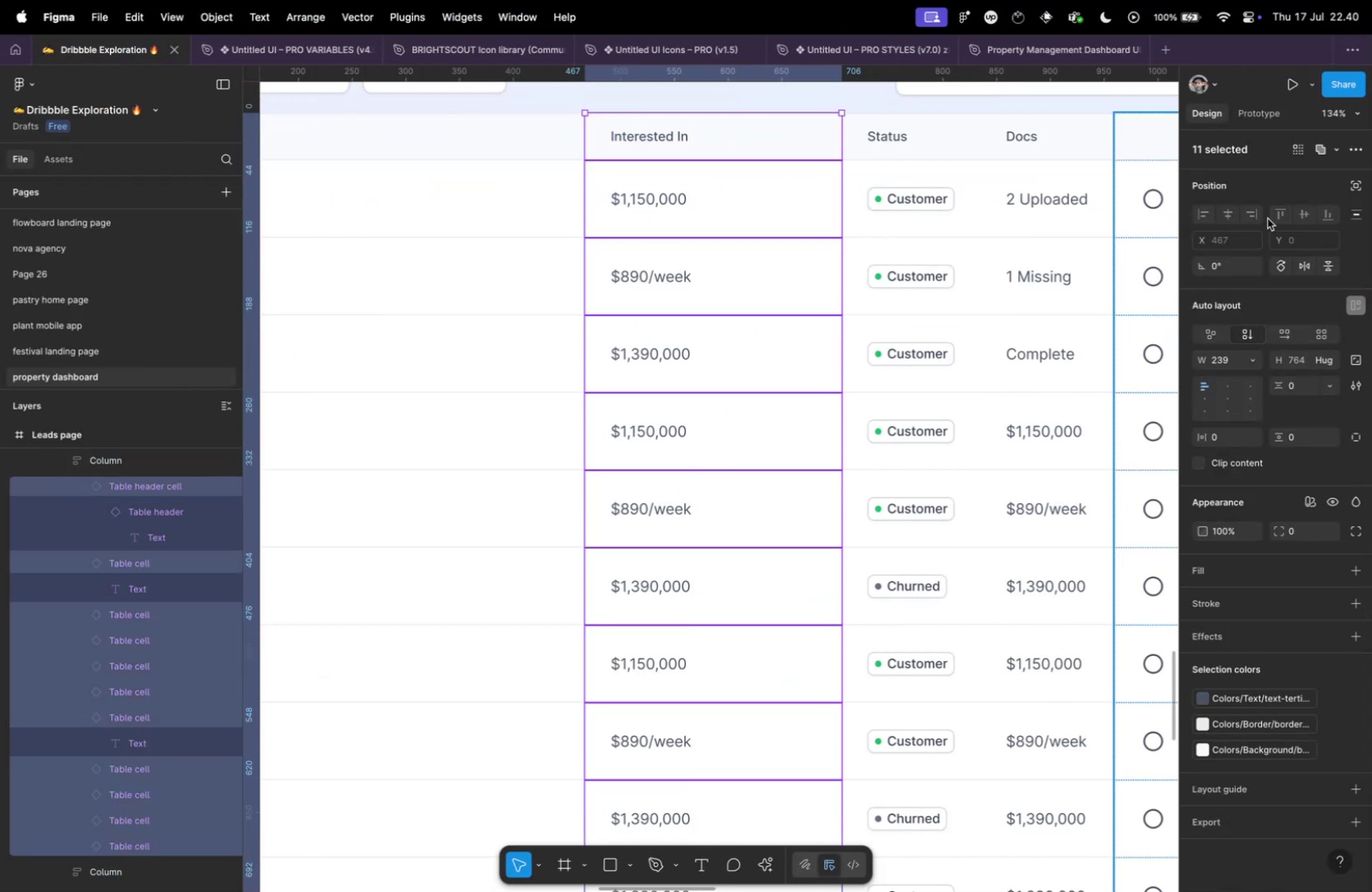 
hold_key(key=ShiftLeft, duration=0.85)
left_click([737, 142])
 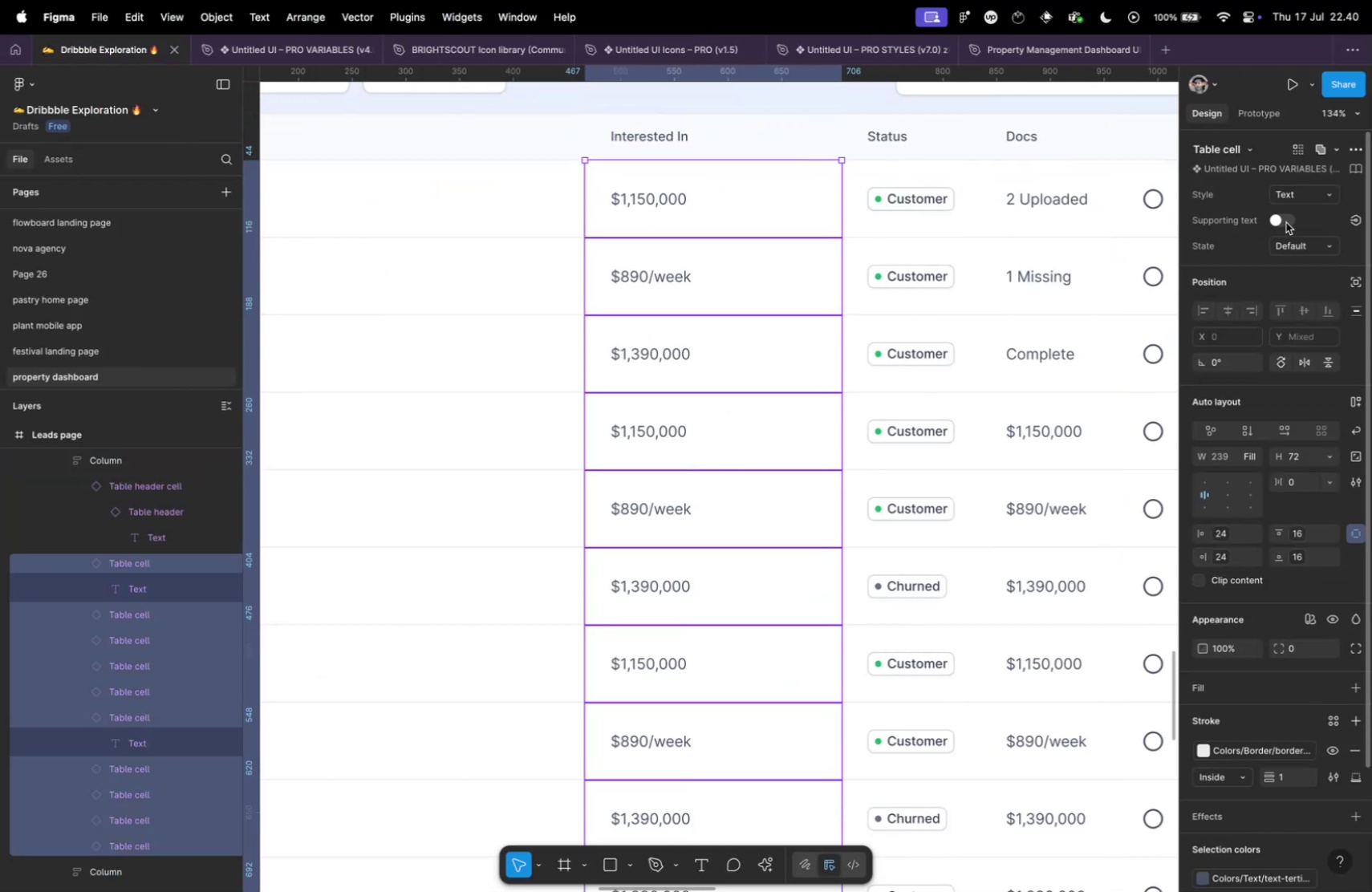 
left_click([1282, 216])
 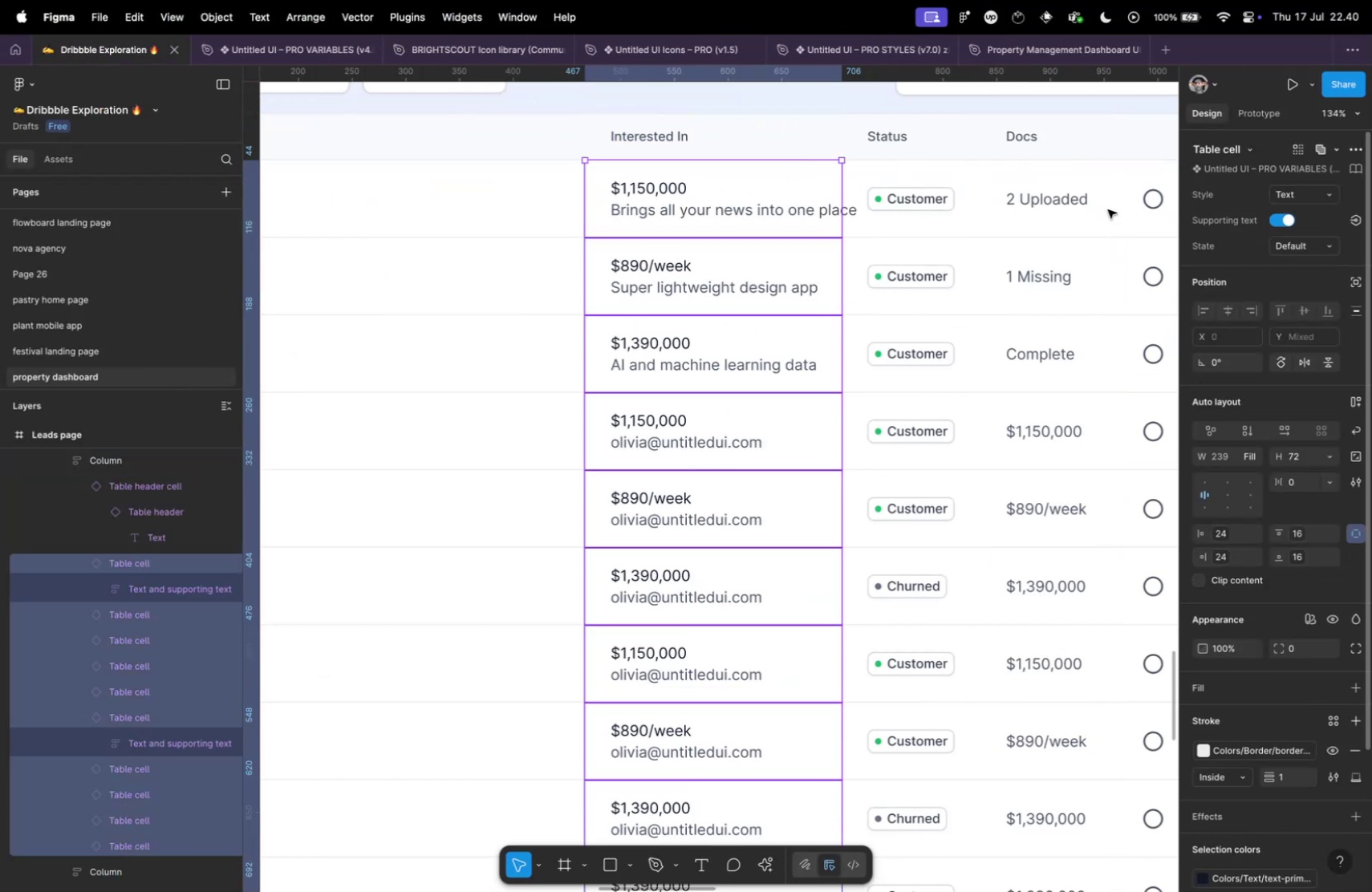 
double_click([652, 192])
 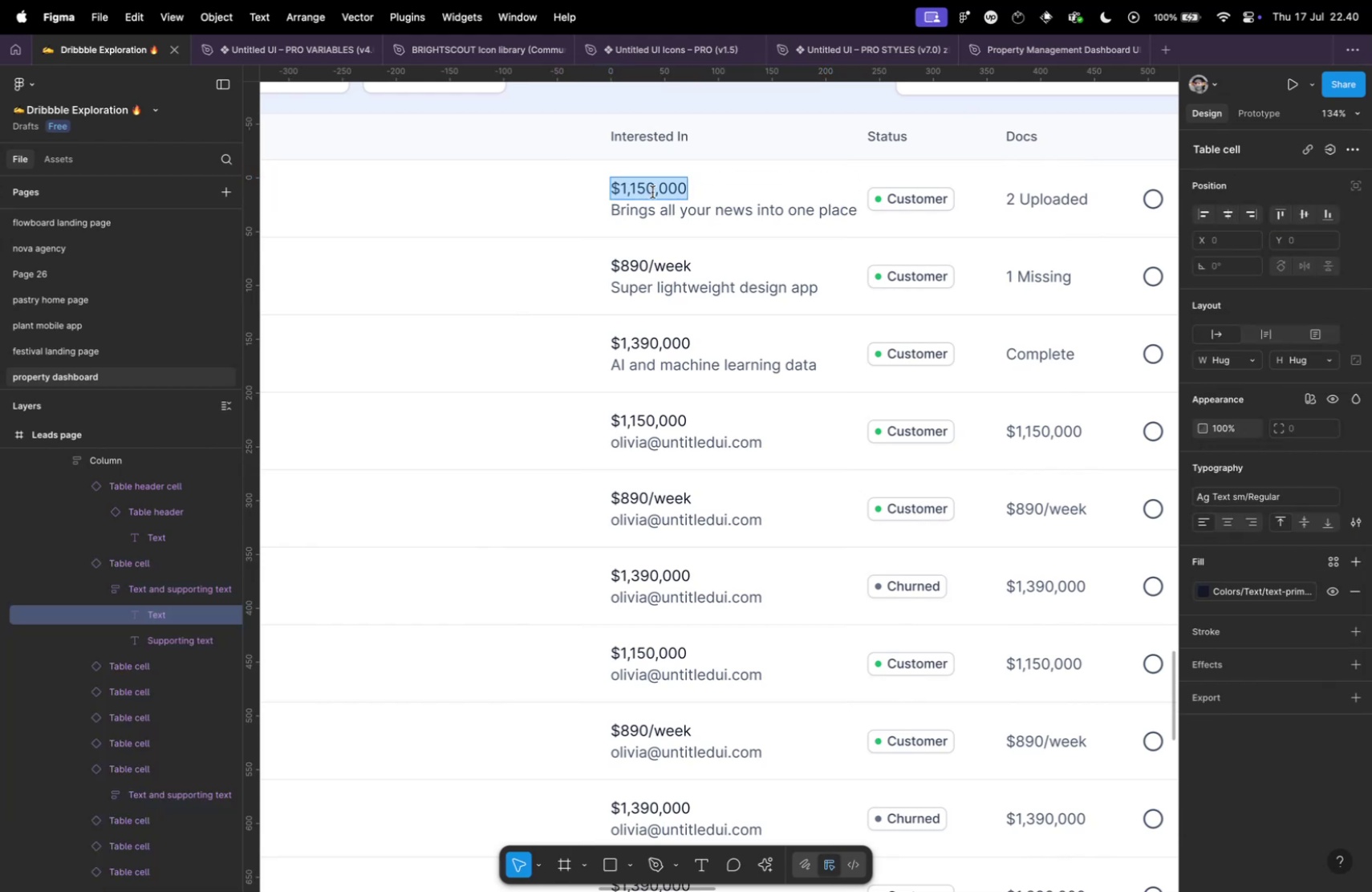 
key(Meta+V)
 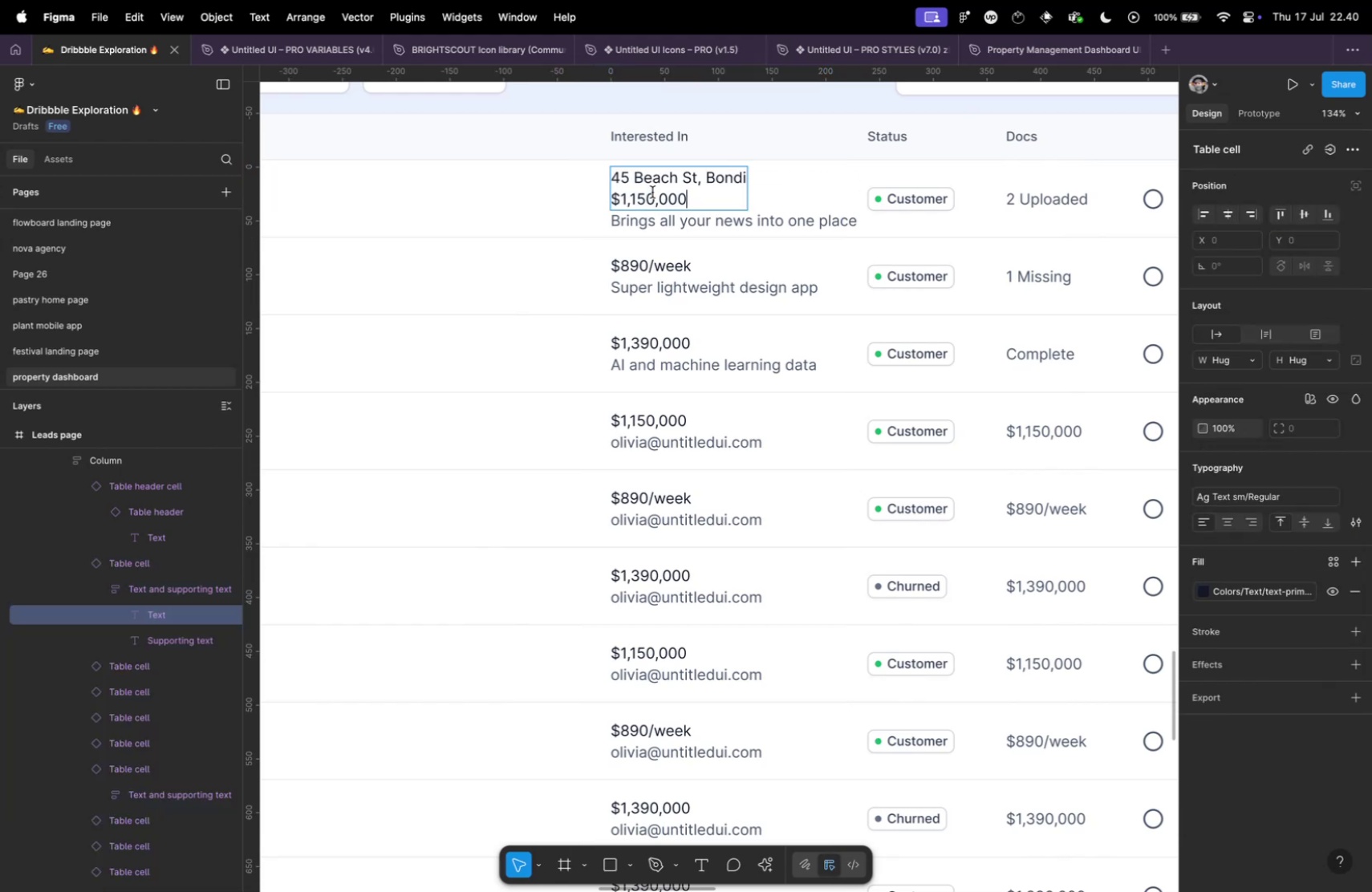 
key(Meta+Tab)
 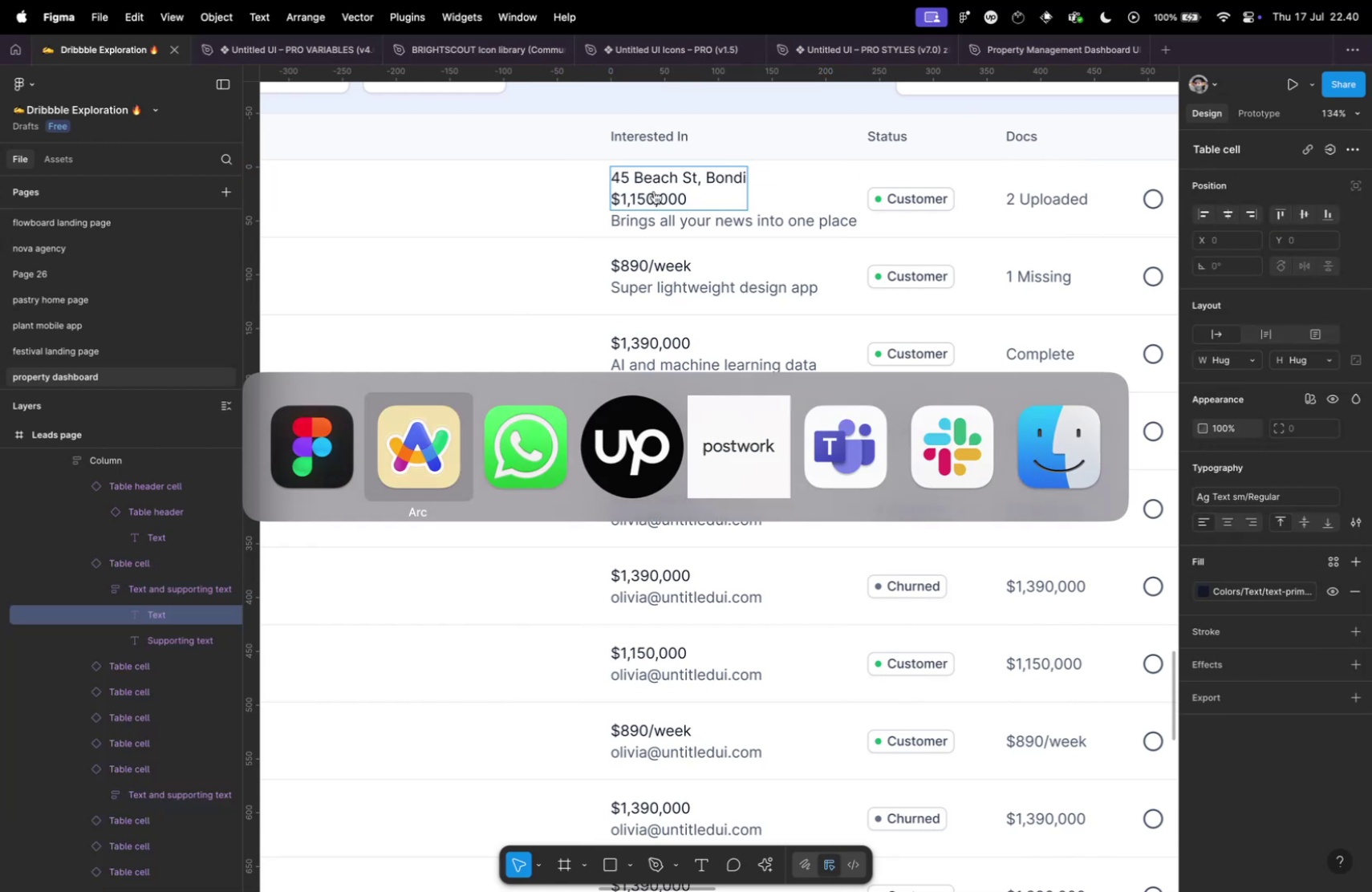 
key(Meta+CommandLeft)
 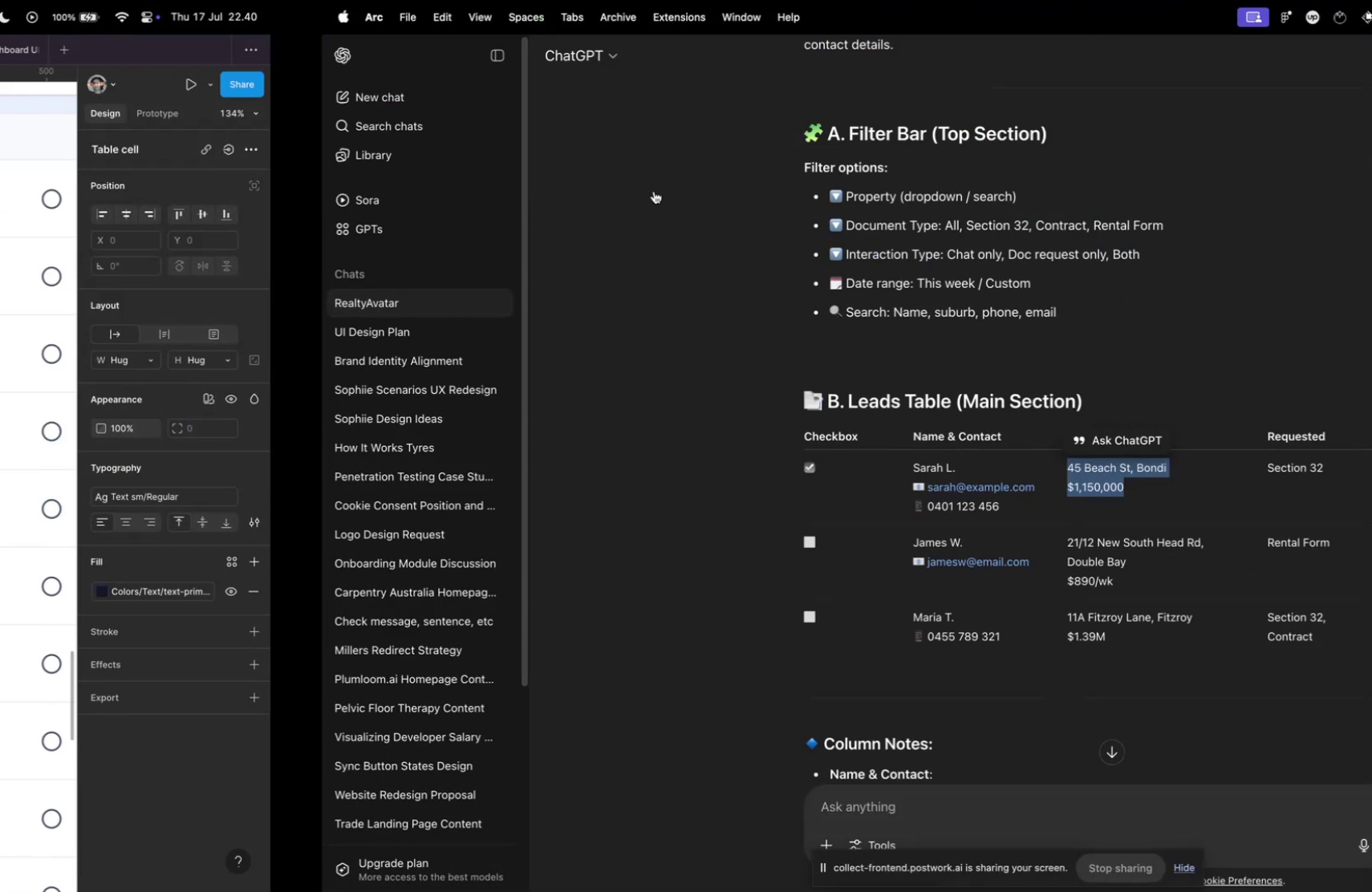 
key(Meta+Tab)
 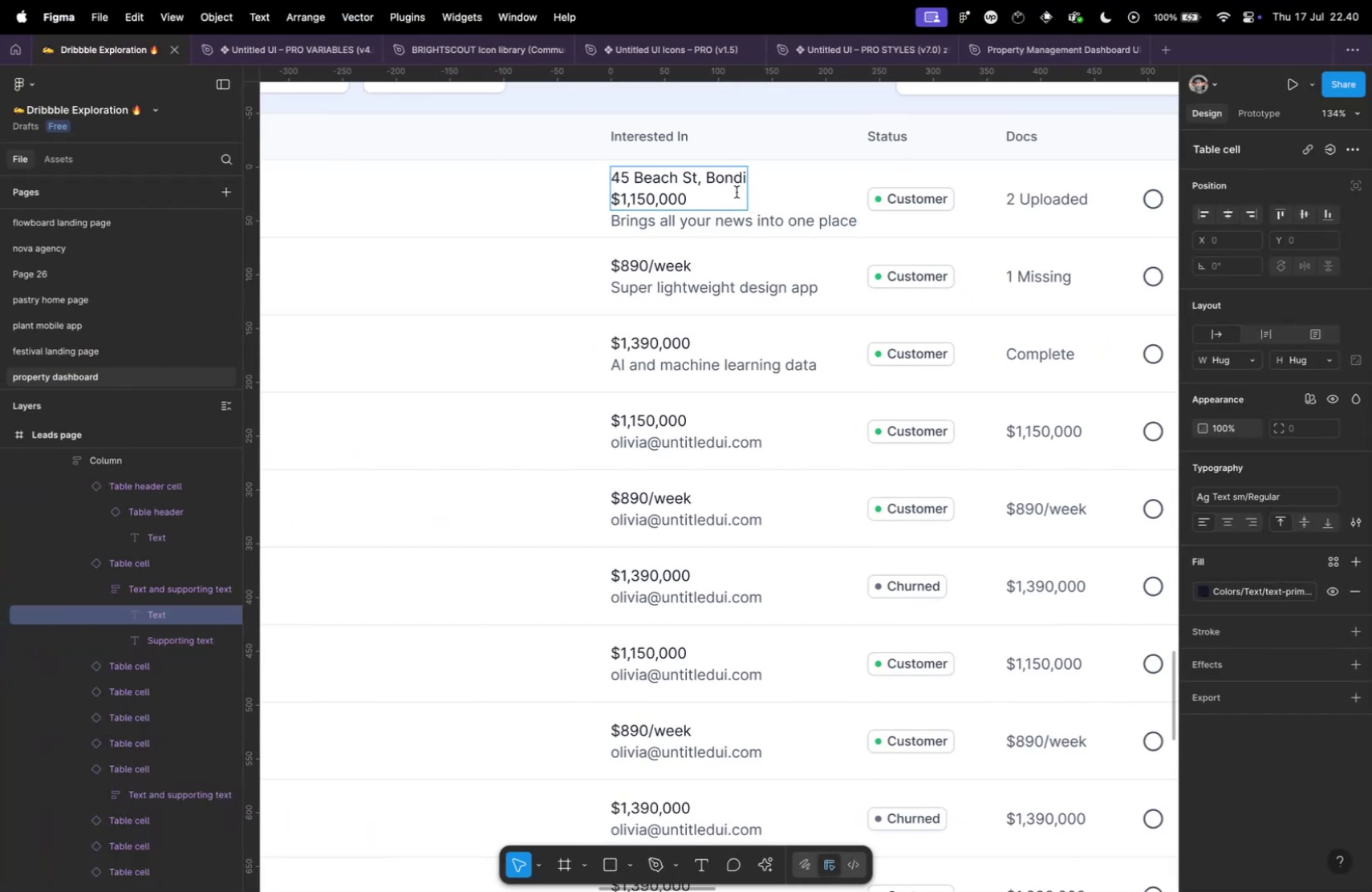 
left_click_drag(start_coordinate=[700, 201], to_coordinate=[574, 201])
 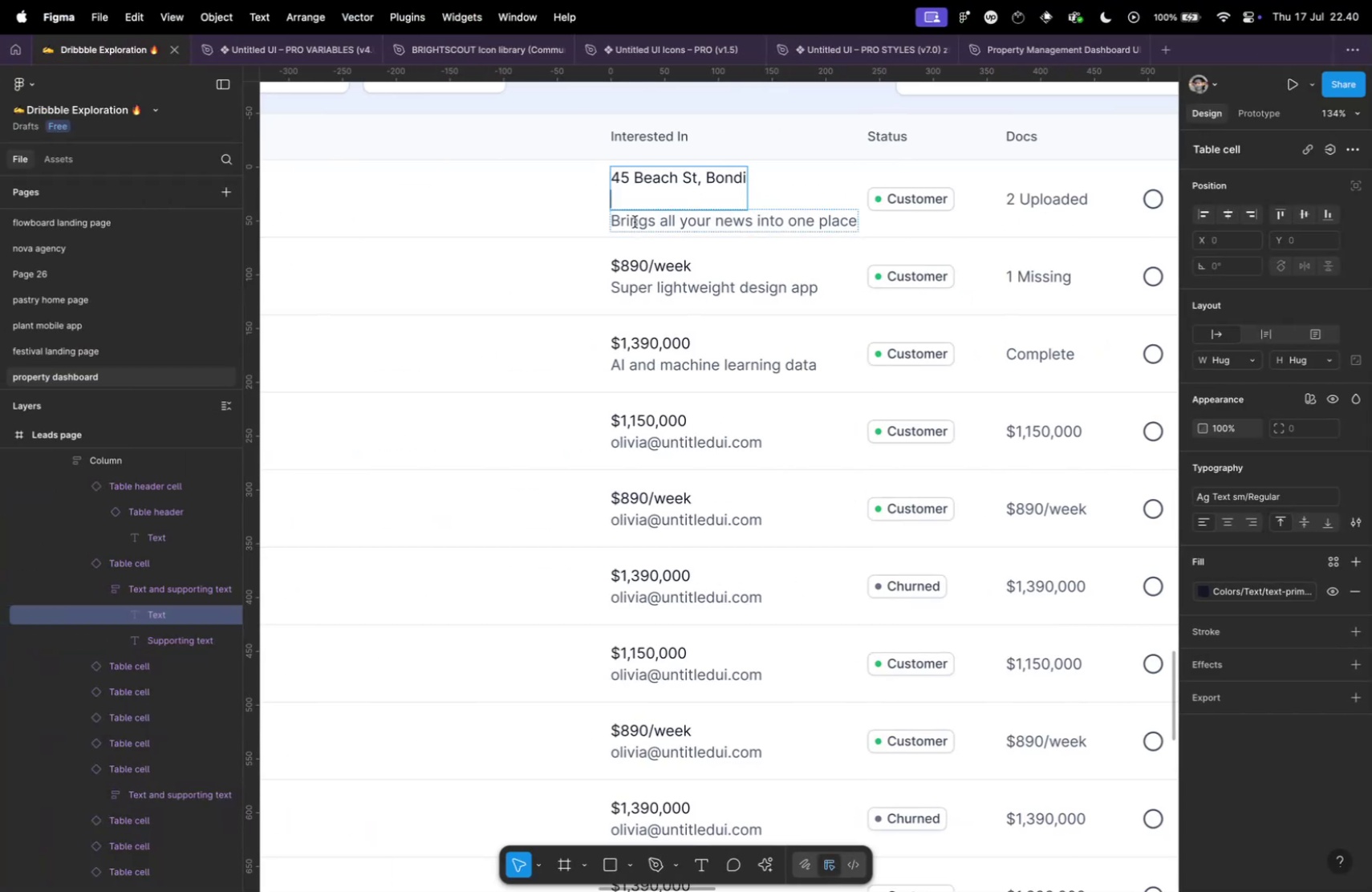 
key(Meta+X)
 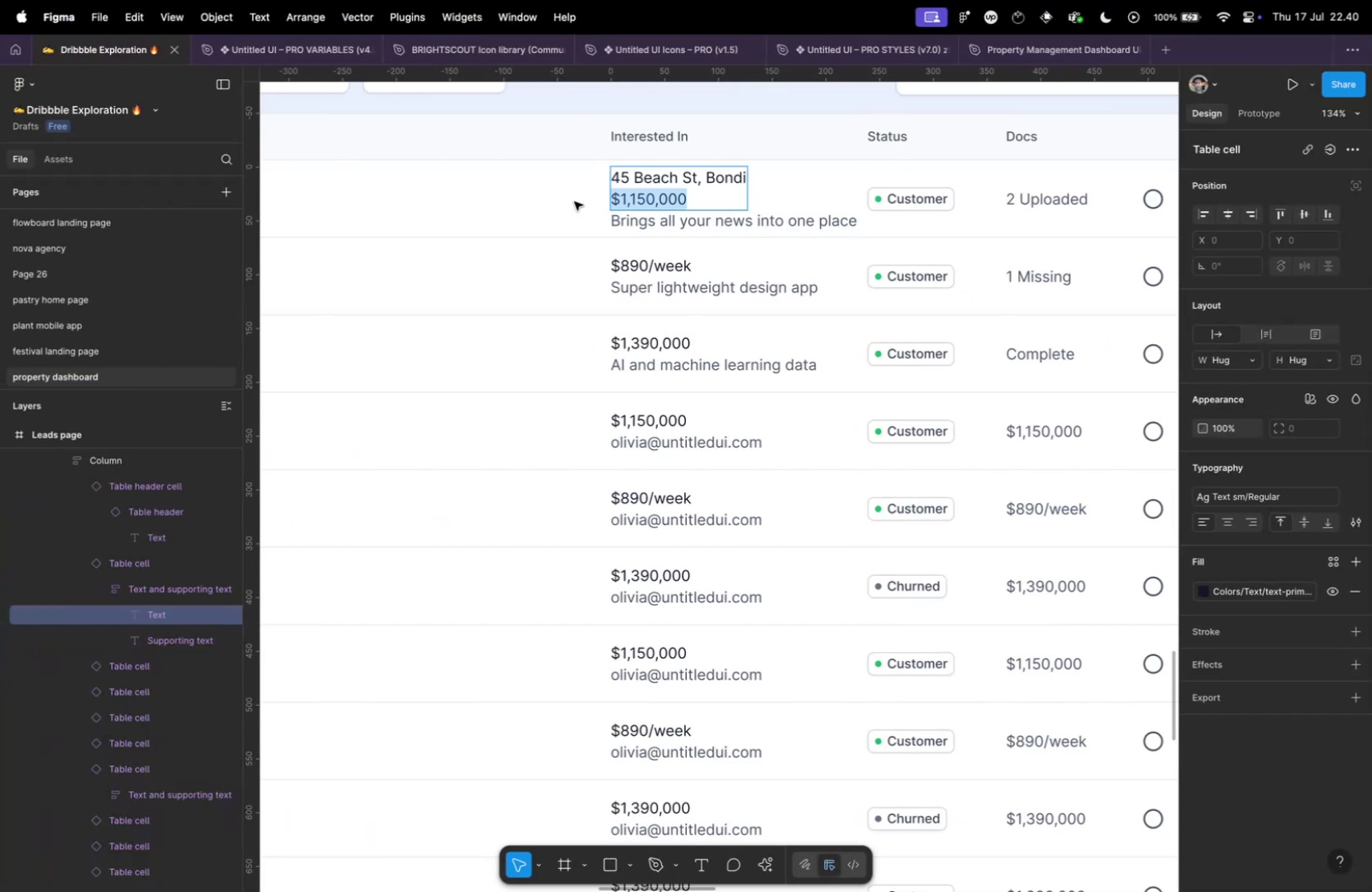 
key(Meta+C)
 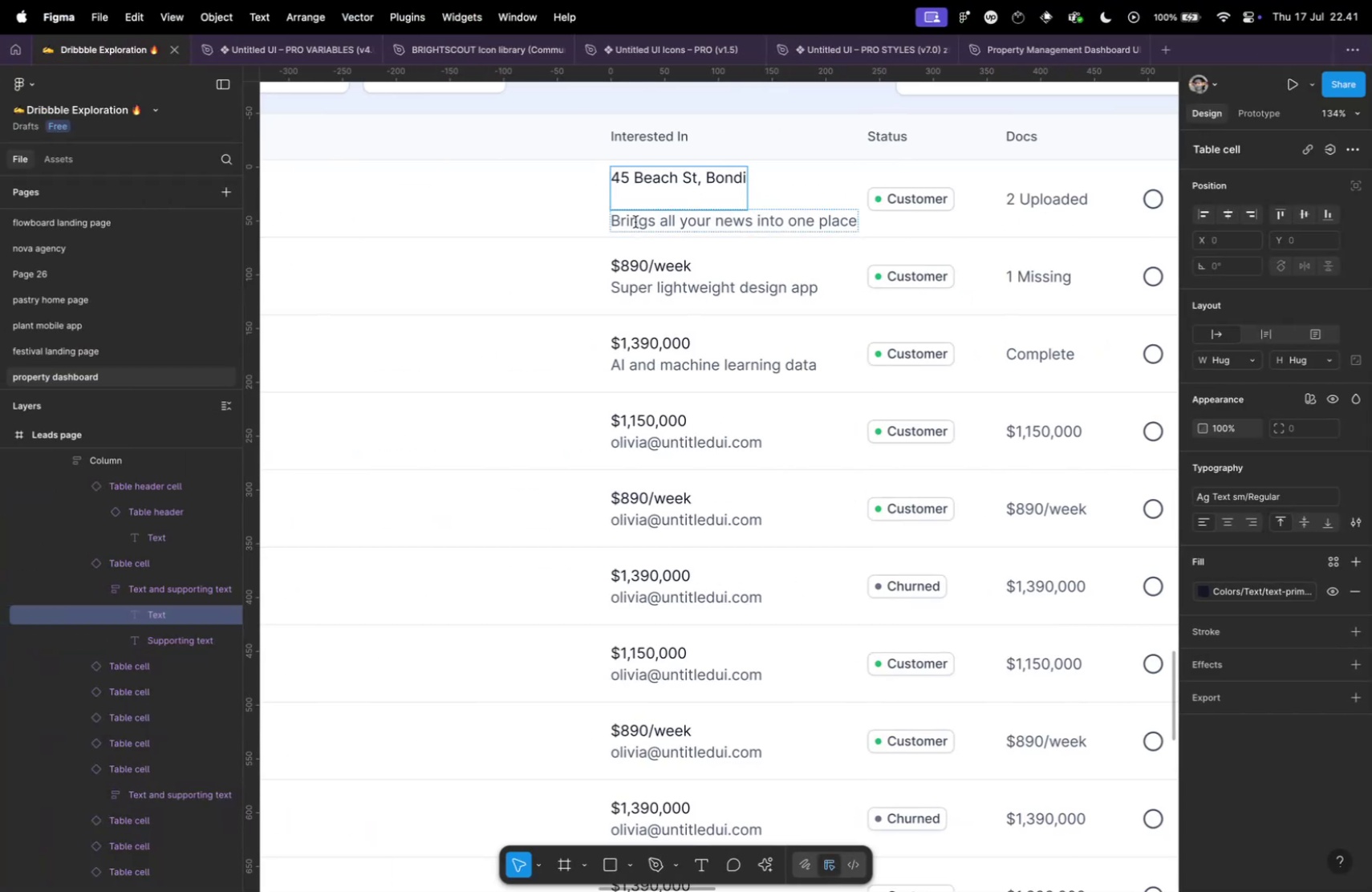 
key(Backspace)
 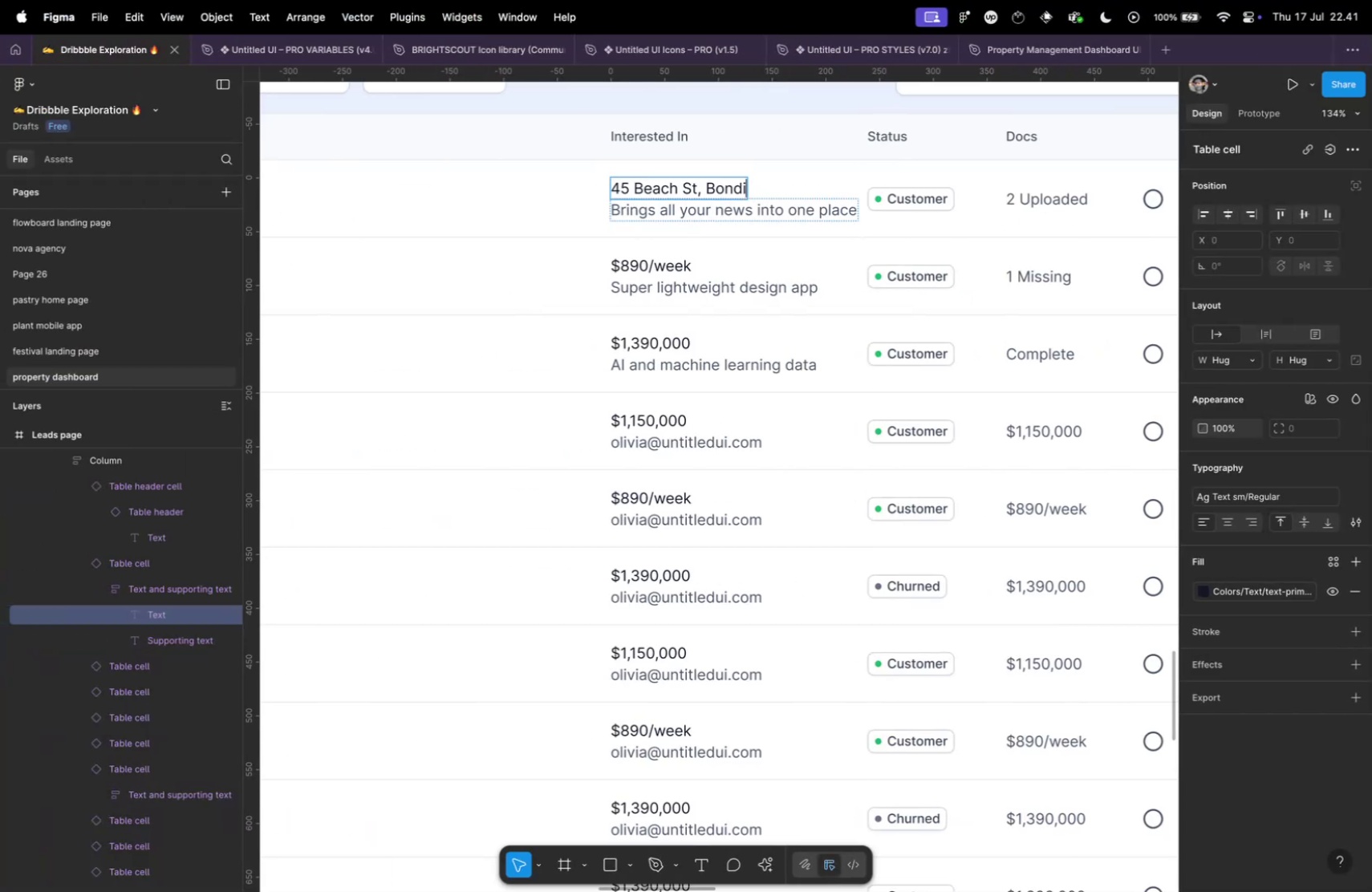 
key(Tab)
 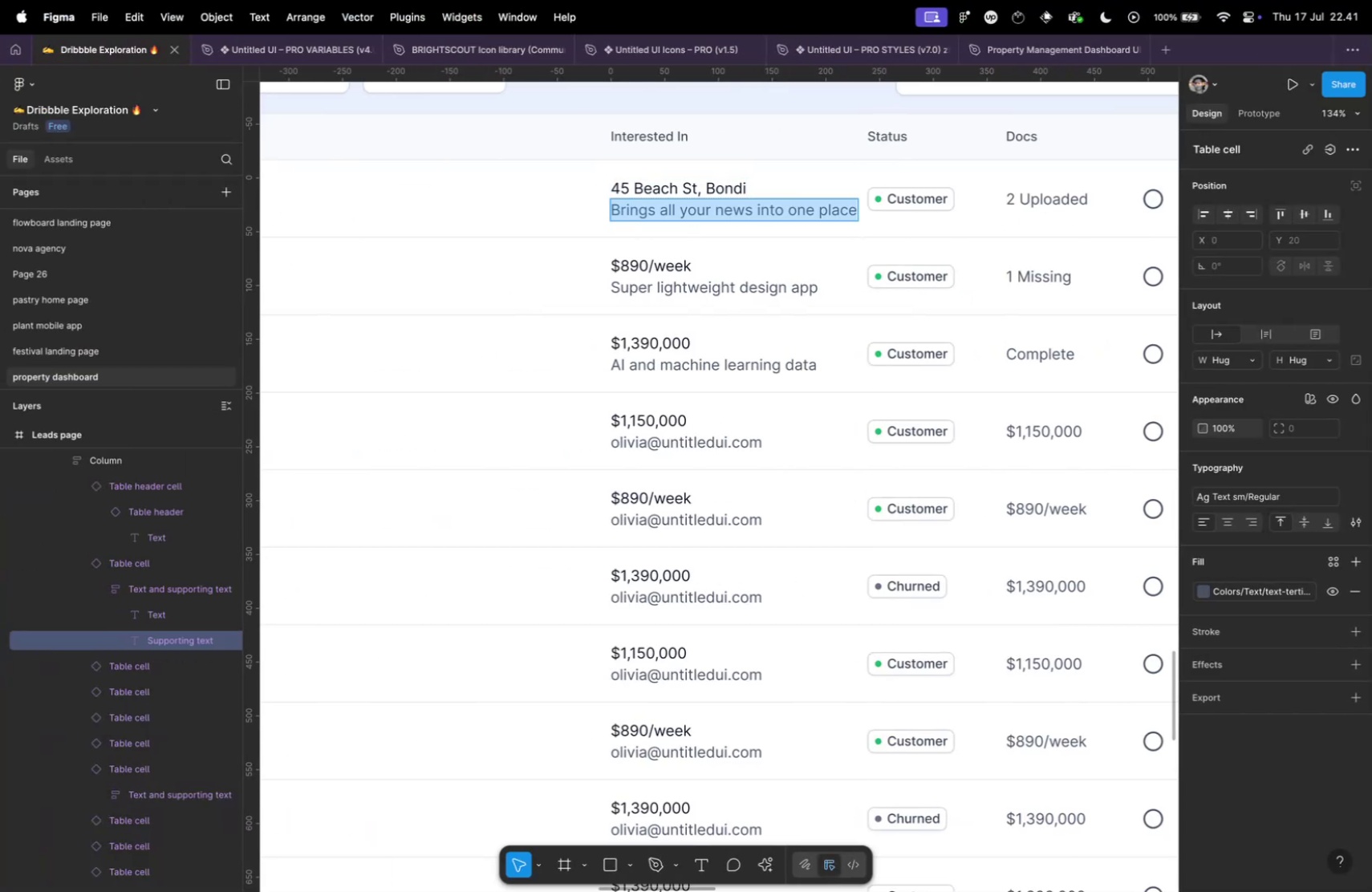 
key(Meta+V)
 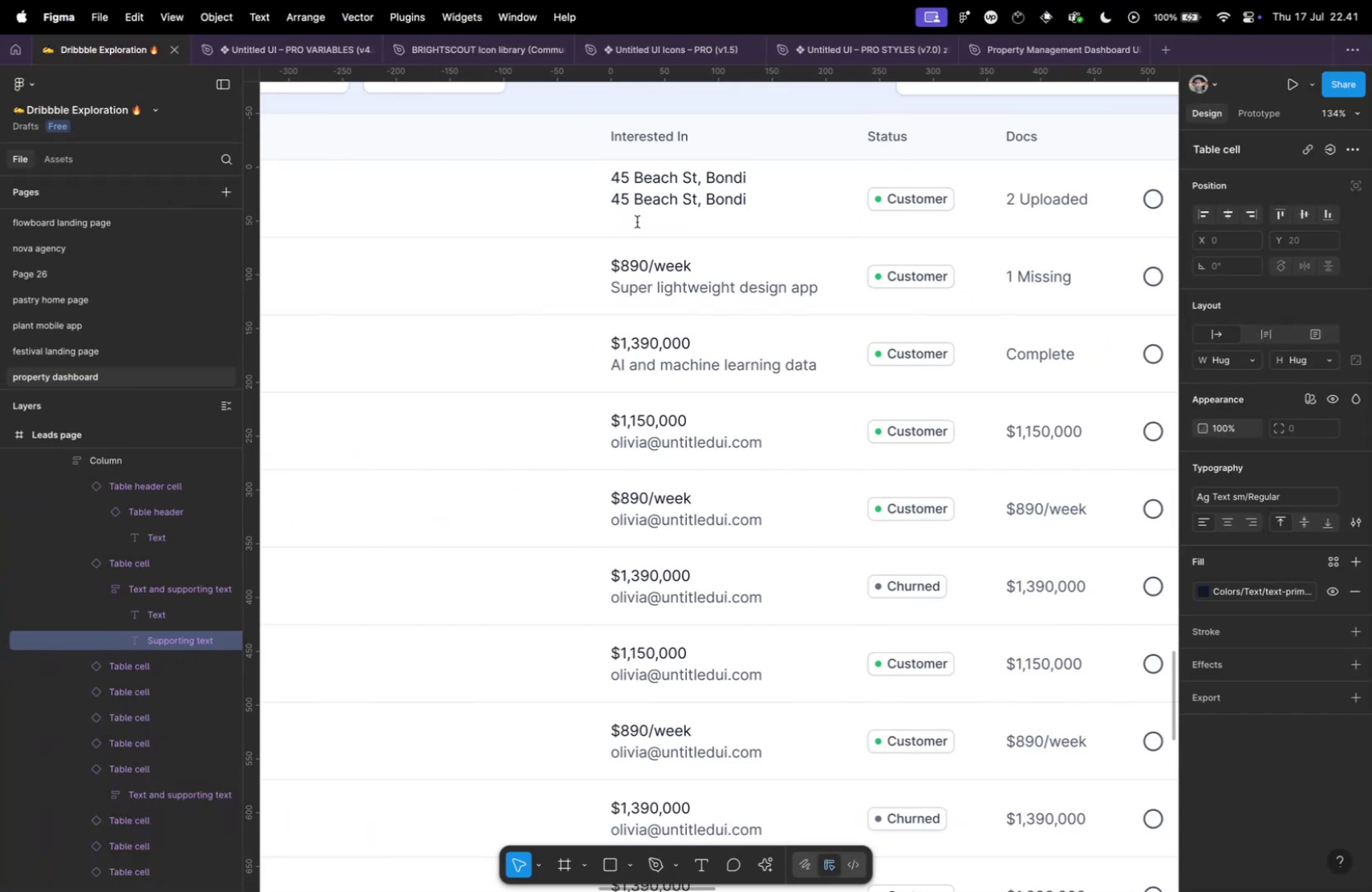 
key(Meta+Z)
 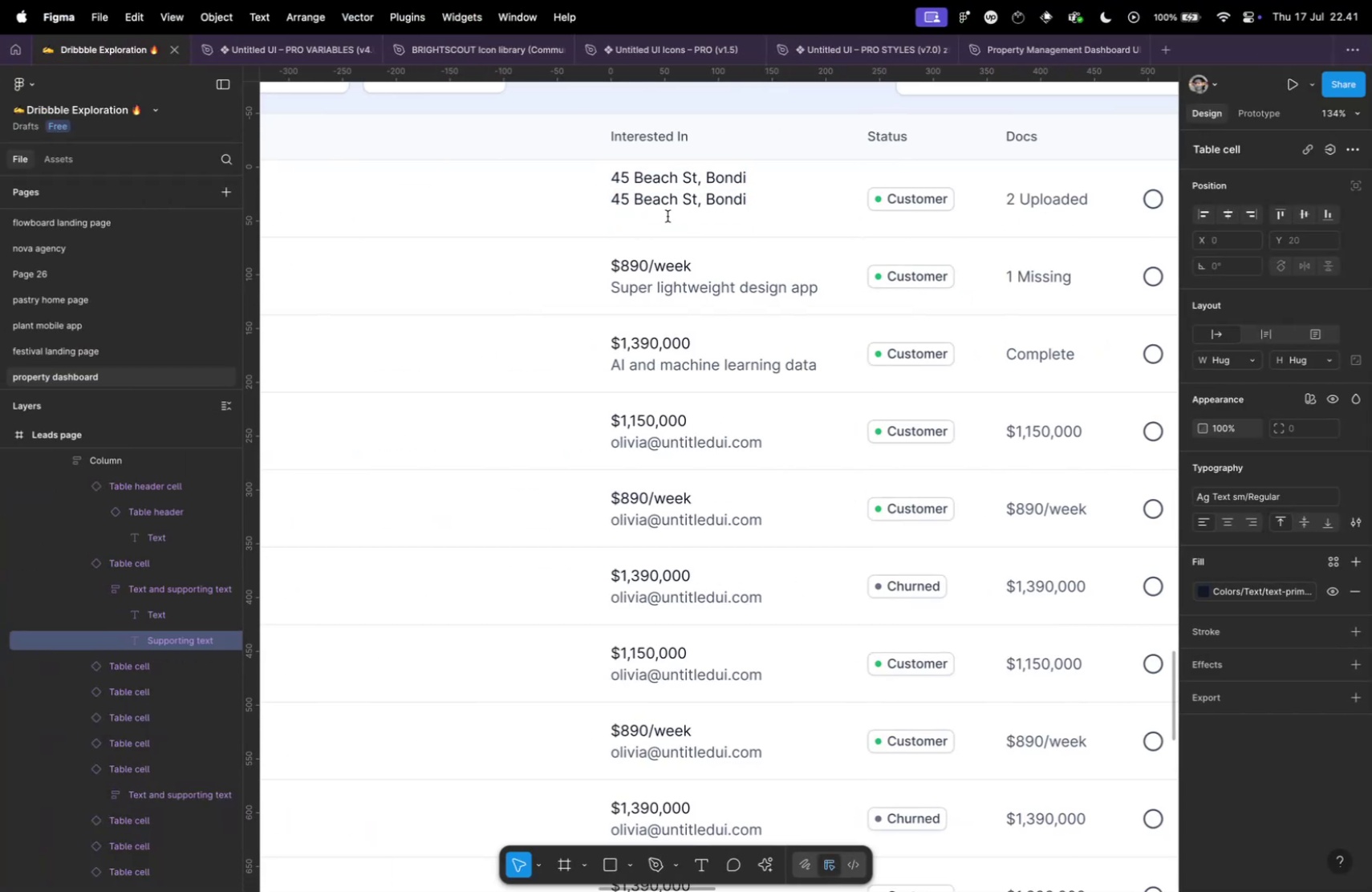 
key(Meta+Z)
 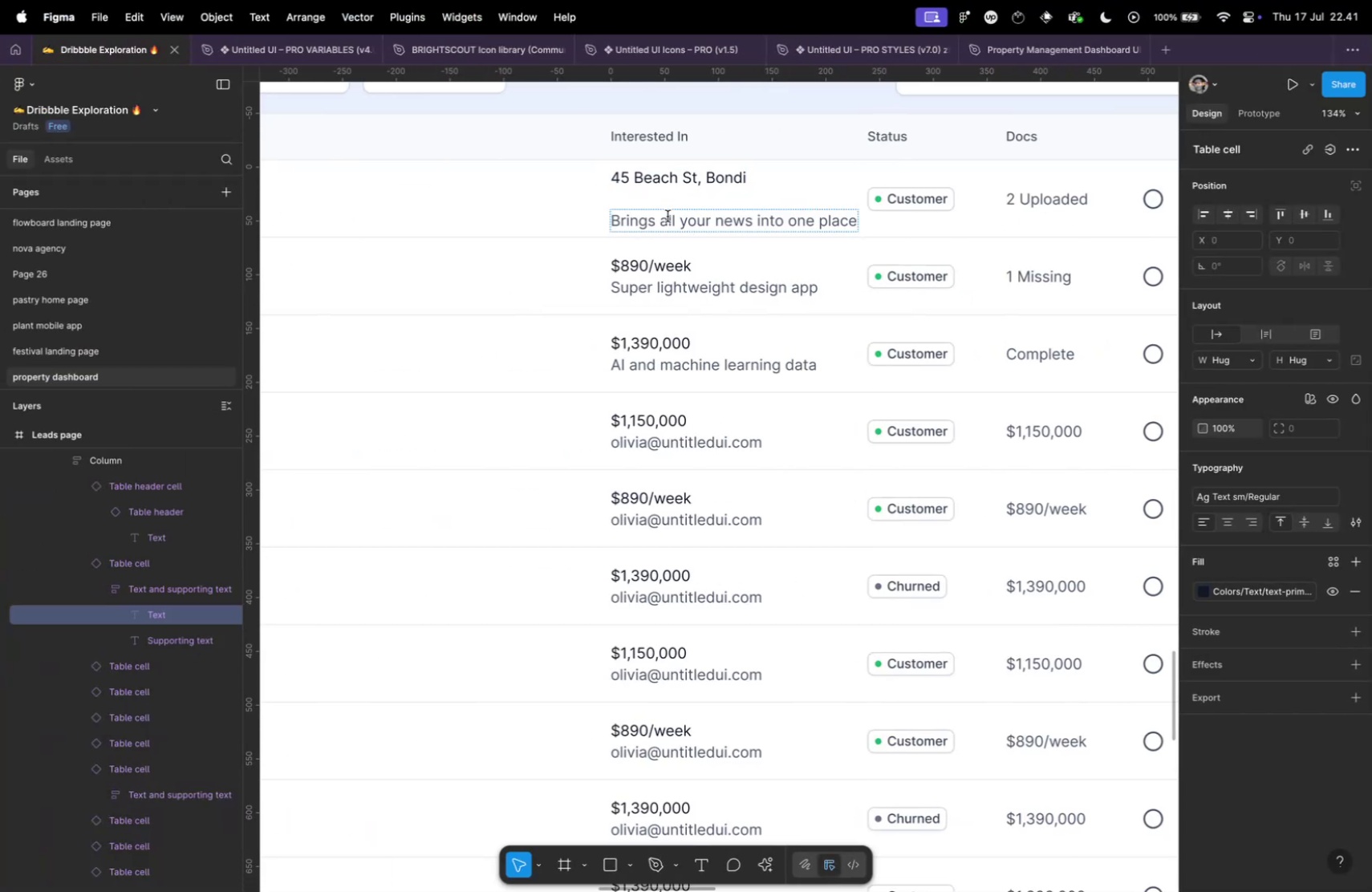 
key(Meta+Z)
 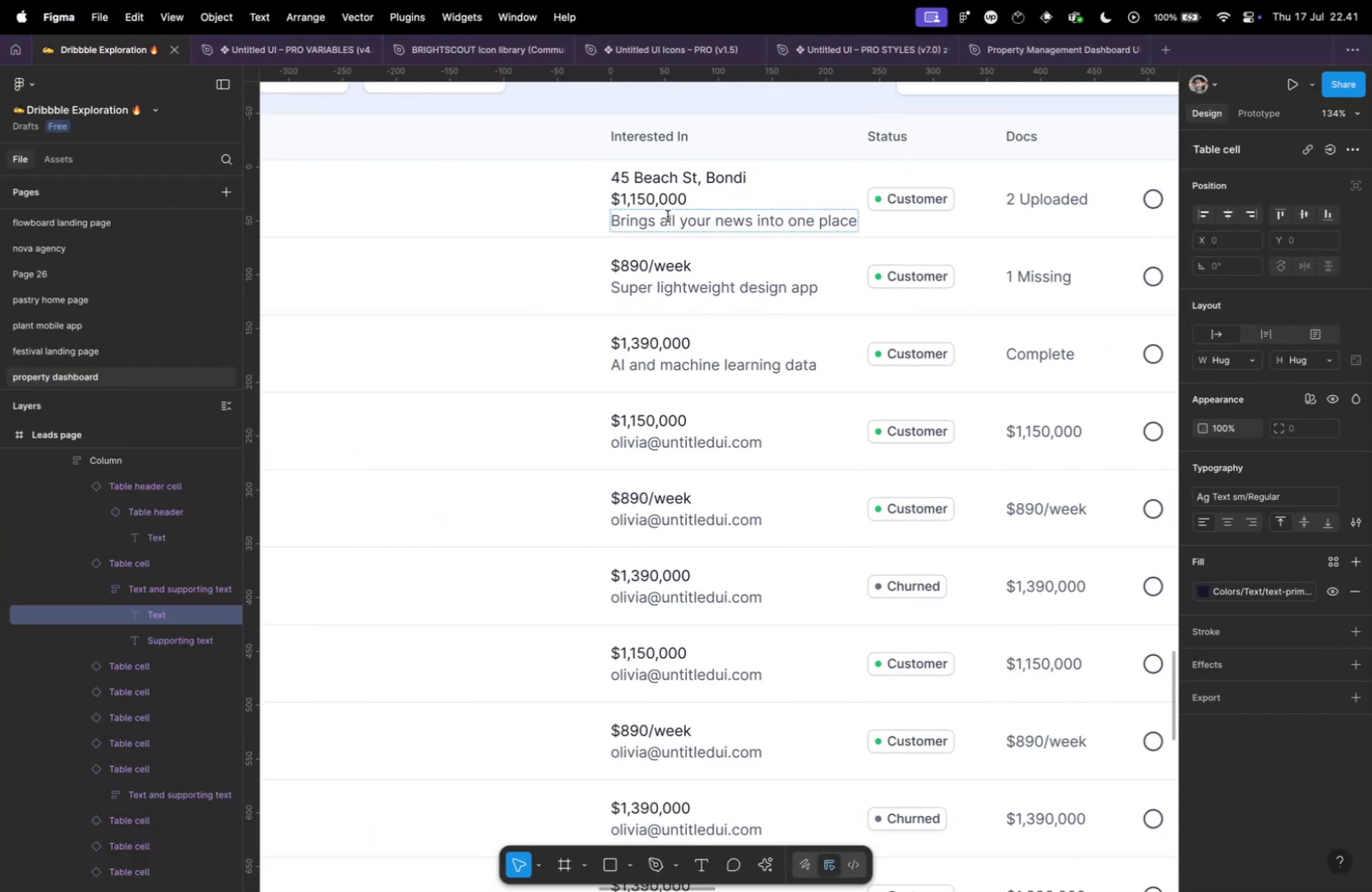 
key(Meta+Z)
 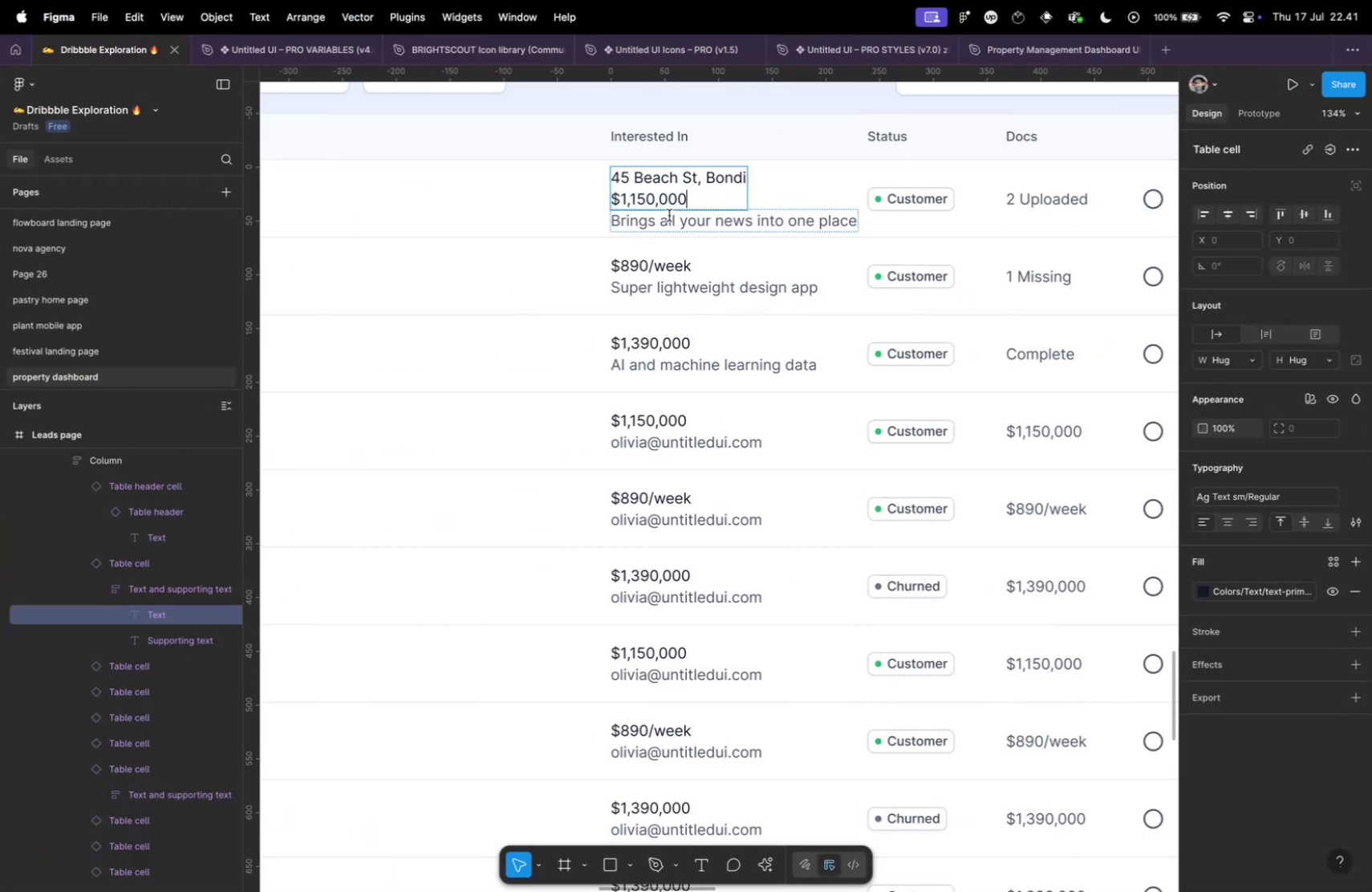 
hold_key(key=ShiftLeft, duration=0.59)
 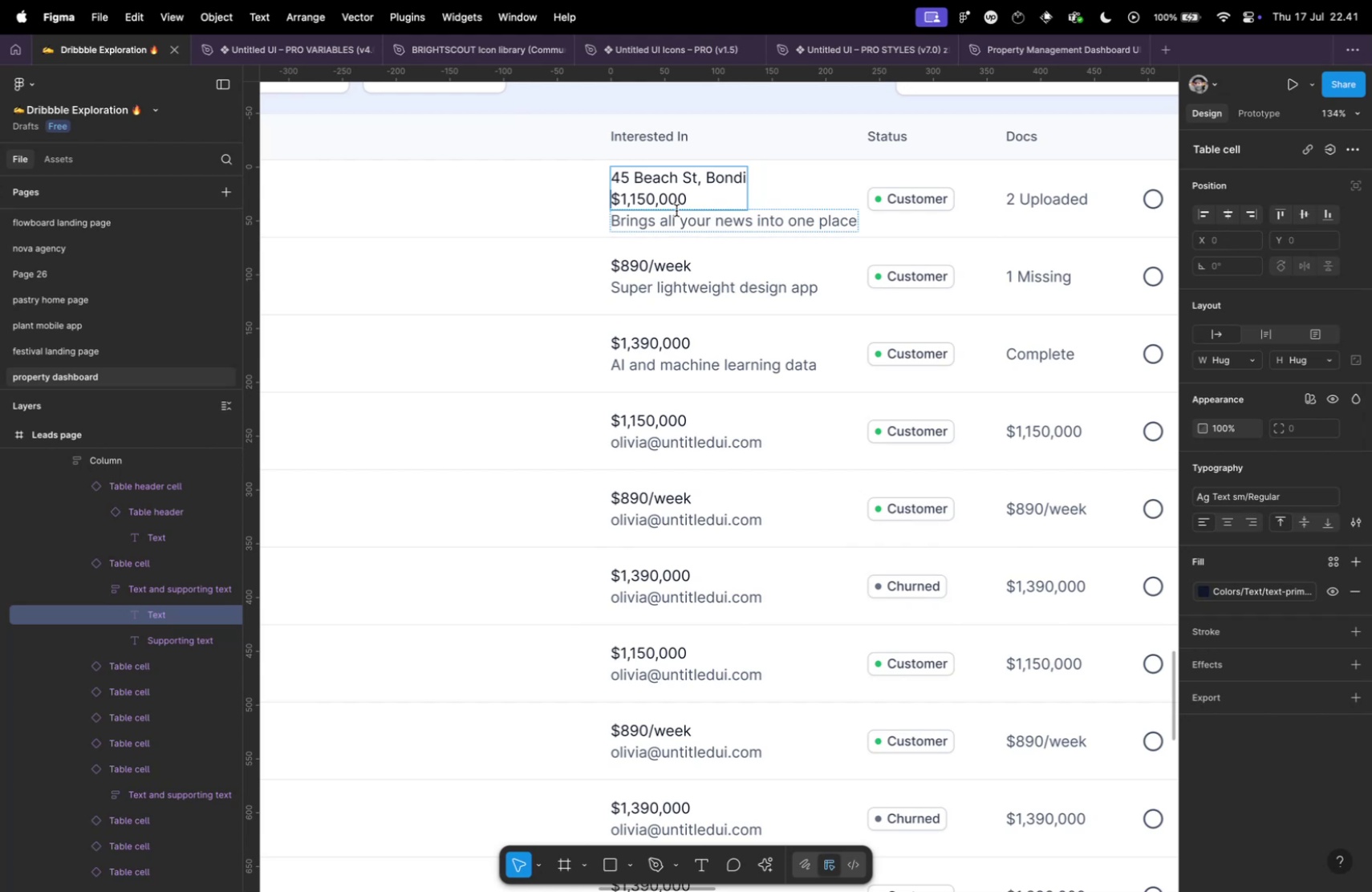 
key(Meta+ArrowLeft)
 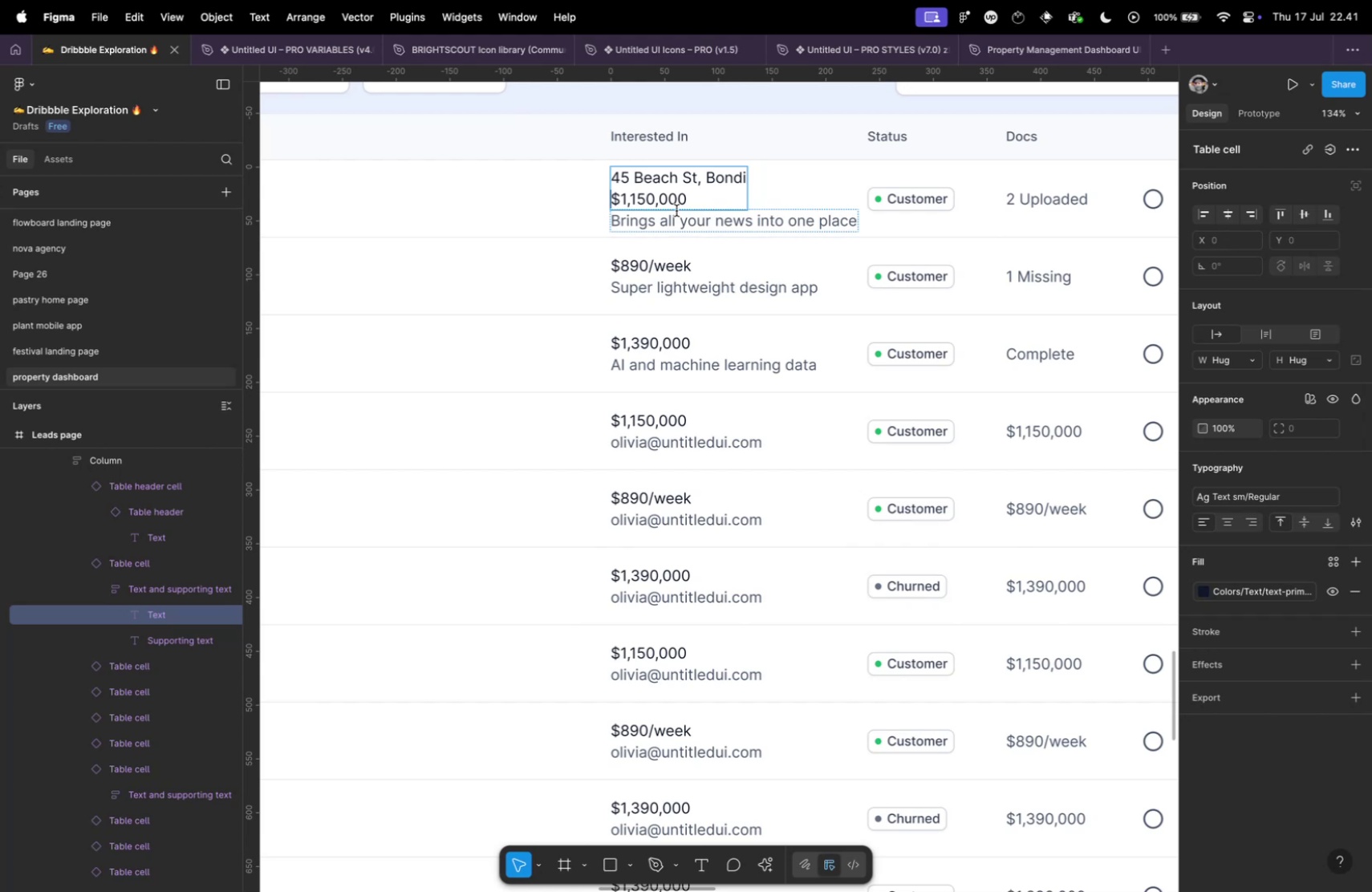 
key(Meta+Shift+ArrowRight)
 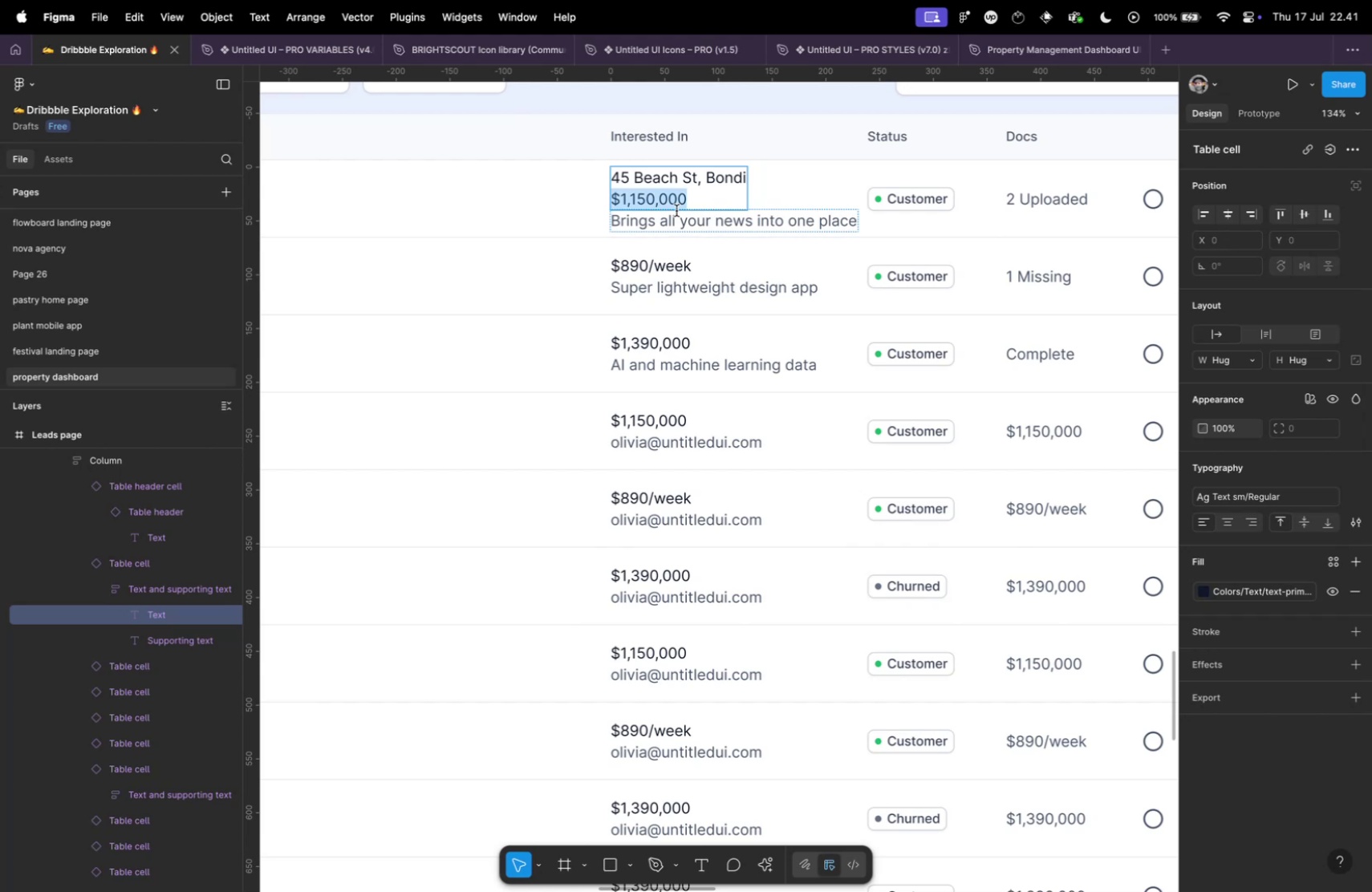 
key(Meta+X)
 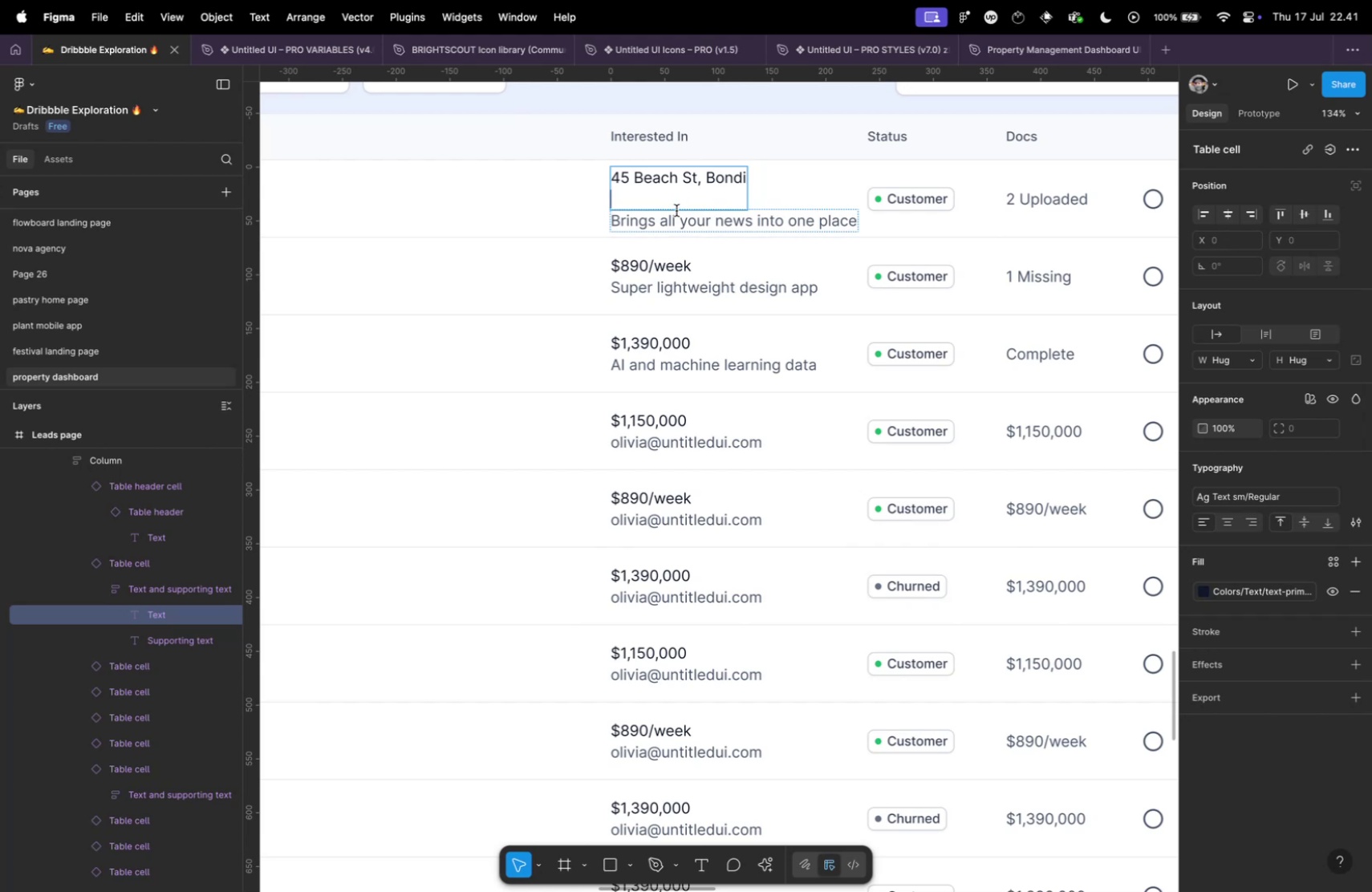 
key(Backspace)
 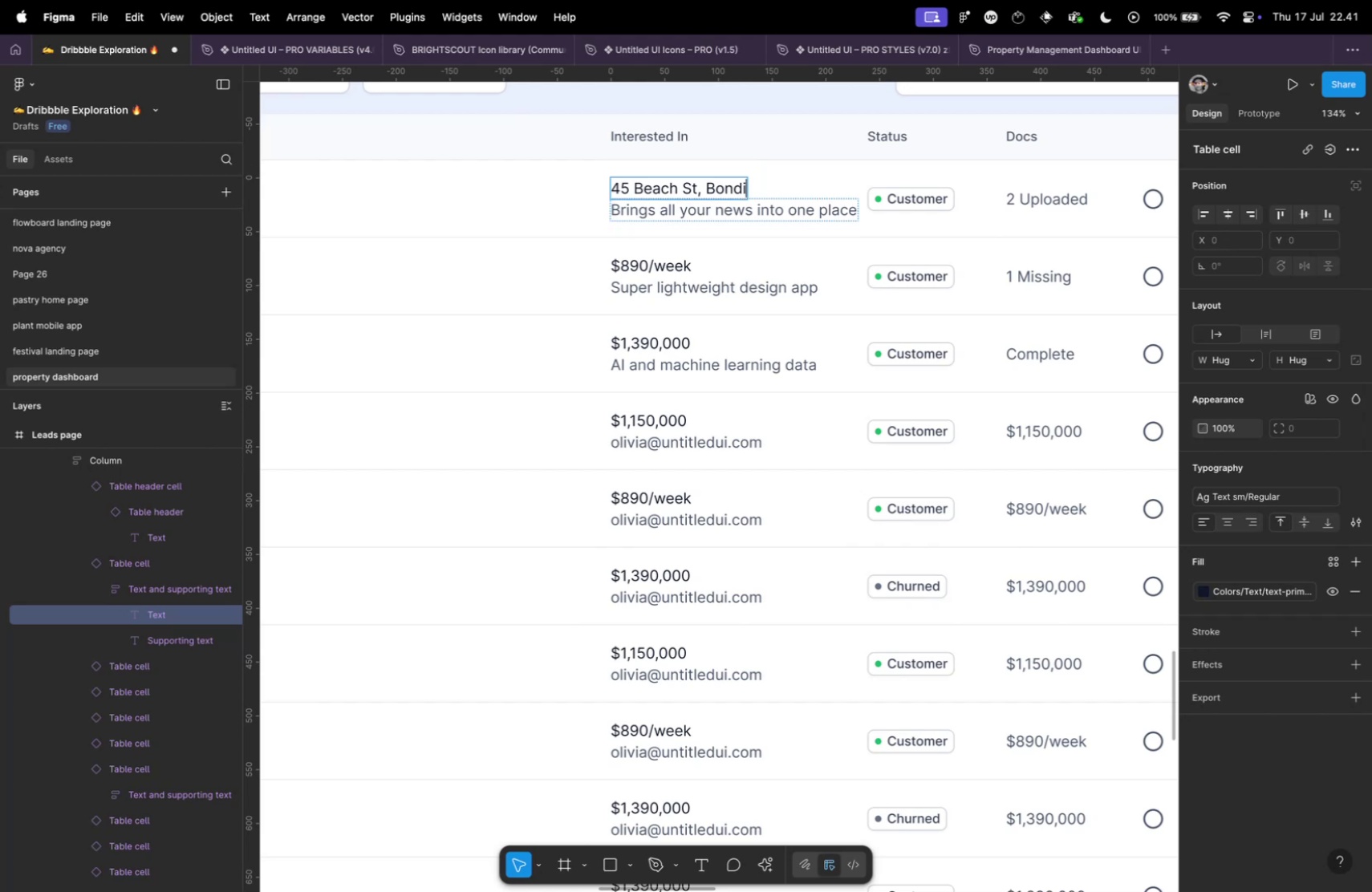 
key(Tab)
 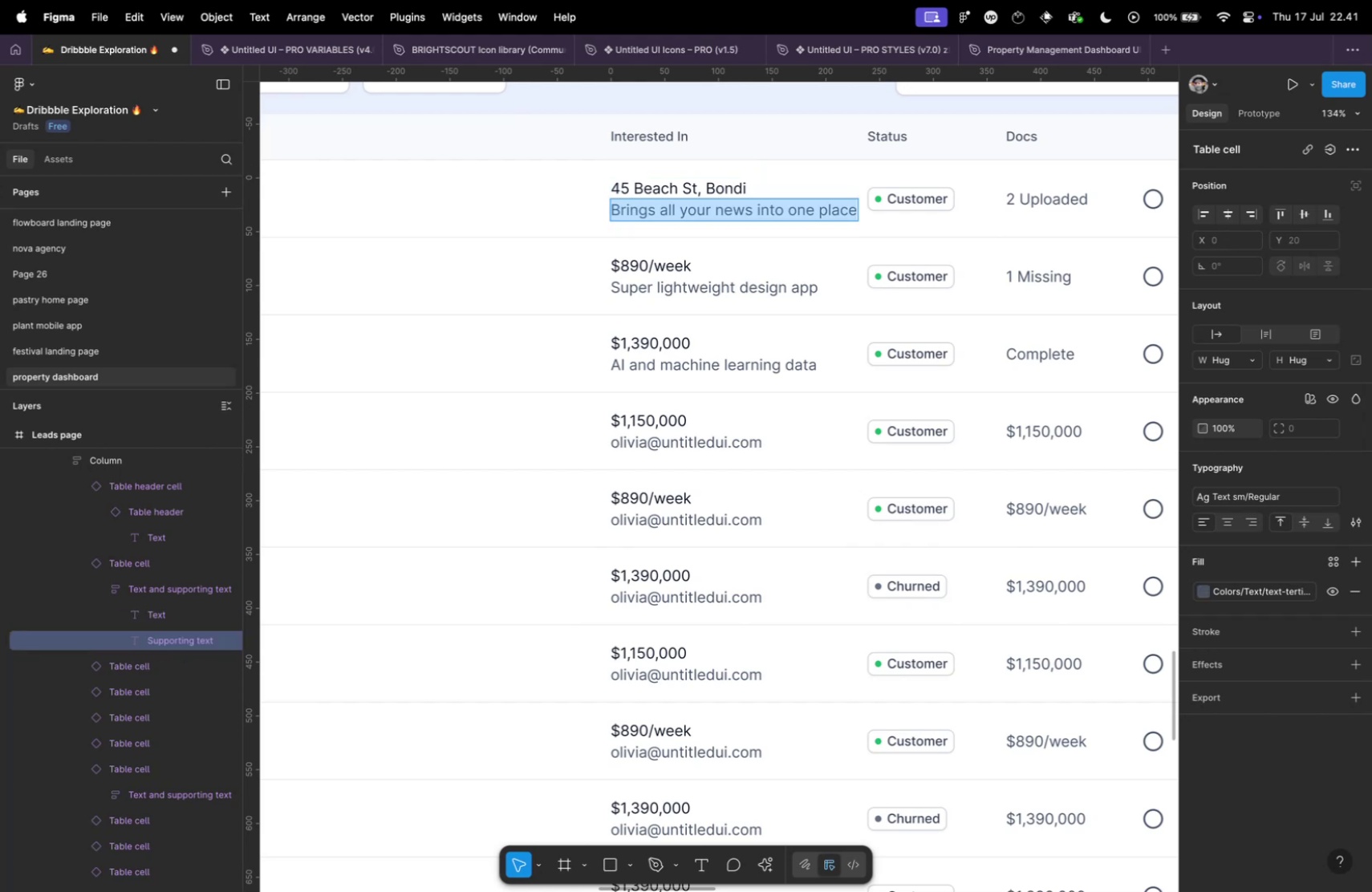 
key(Meta+V)
 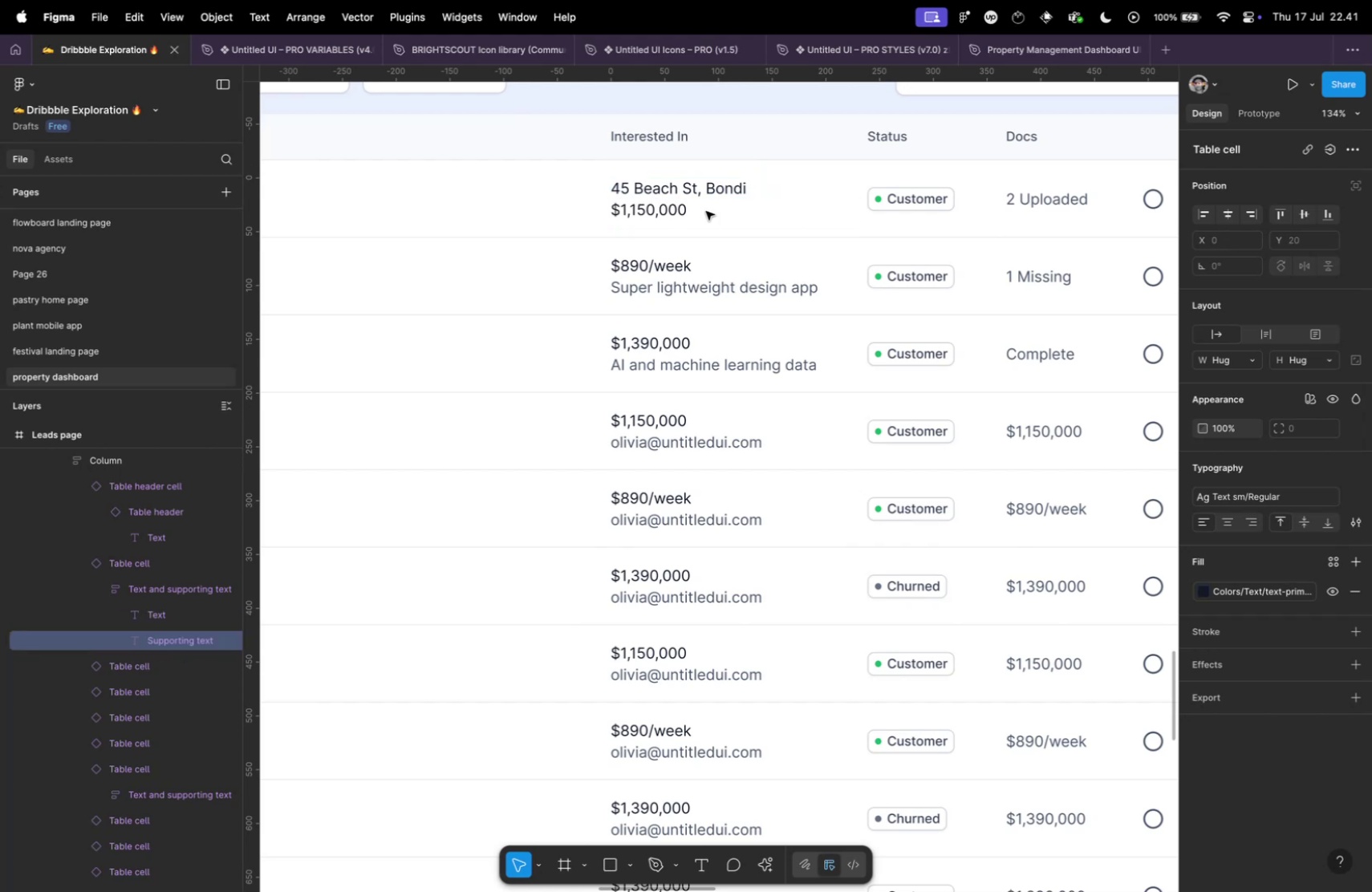 
left_click([777, 204])
 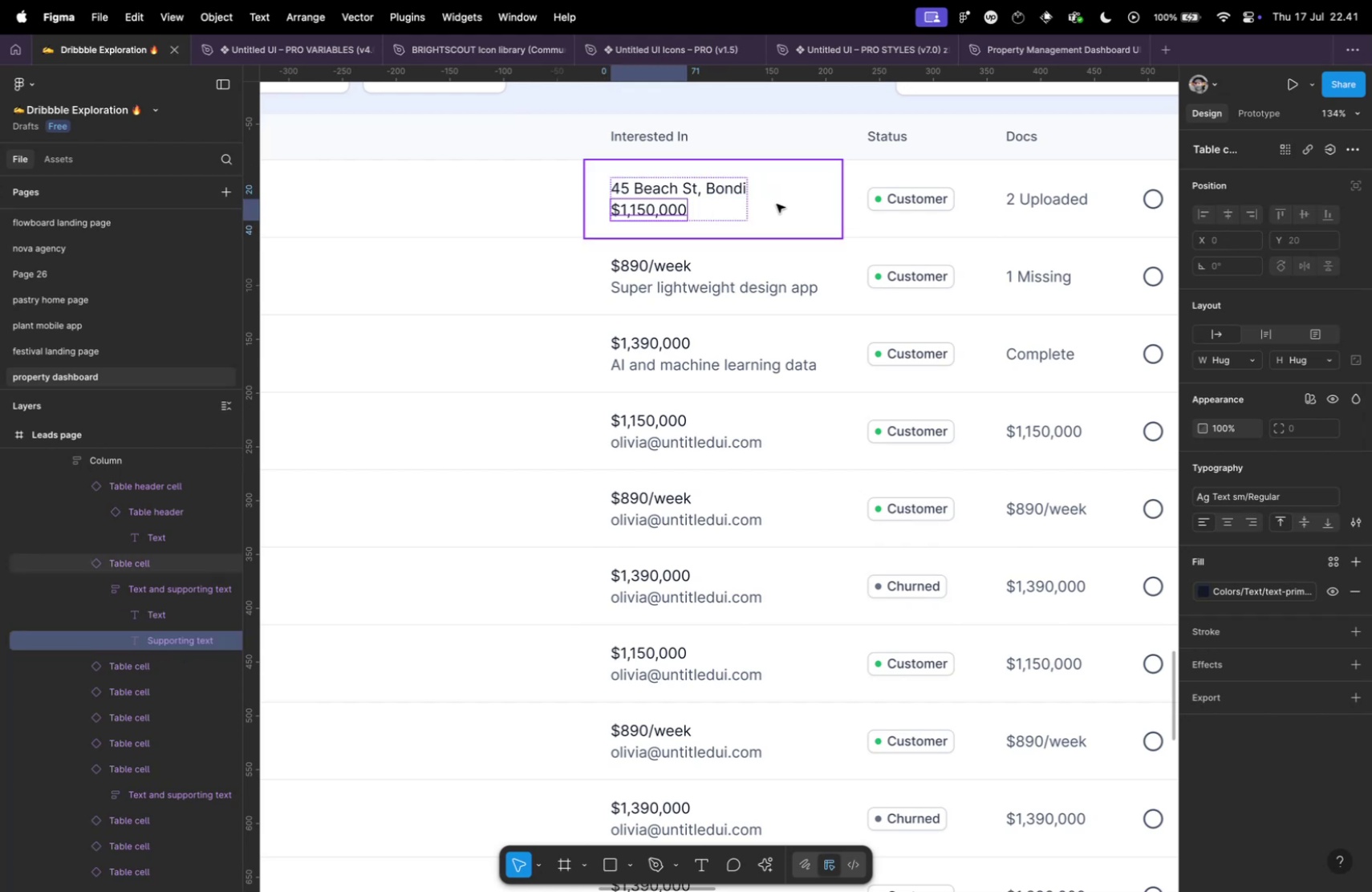 
key(Meta+Z)
 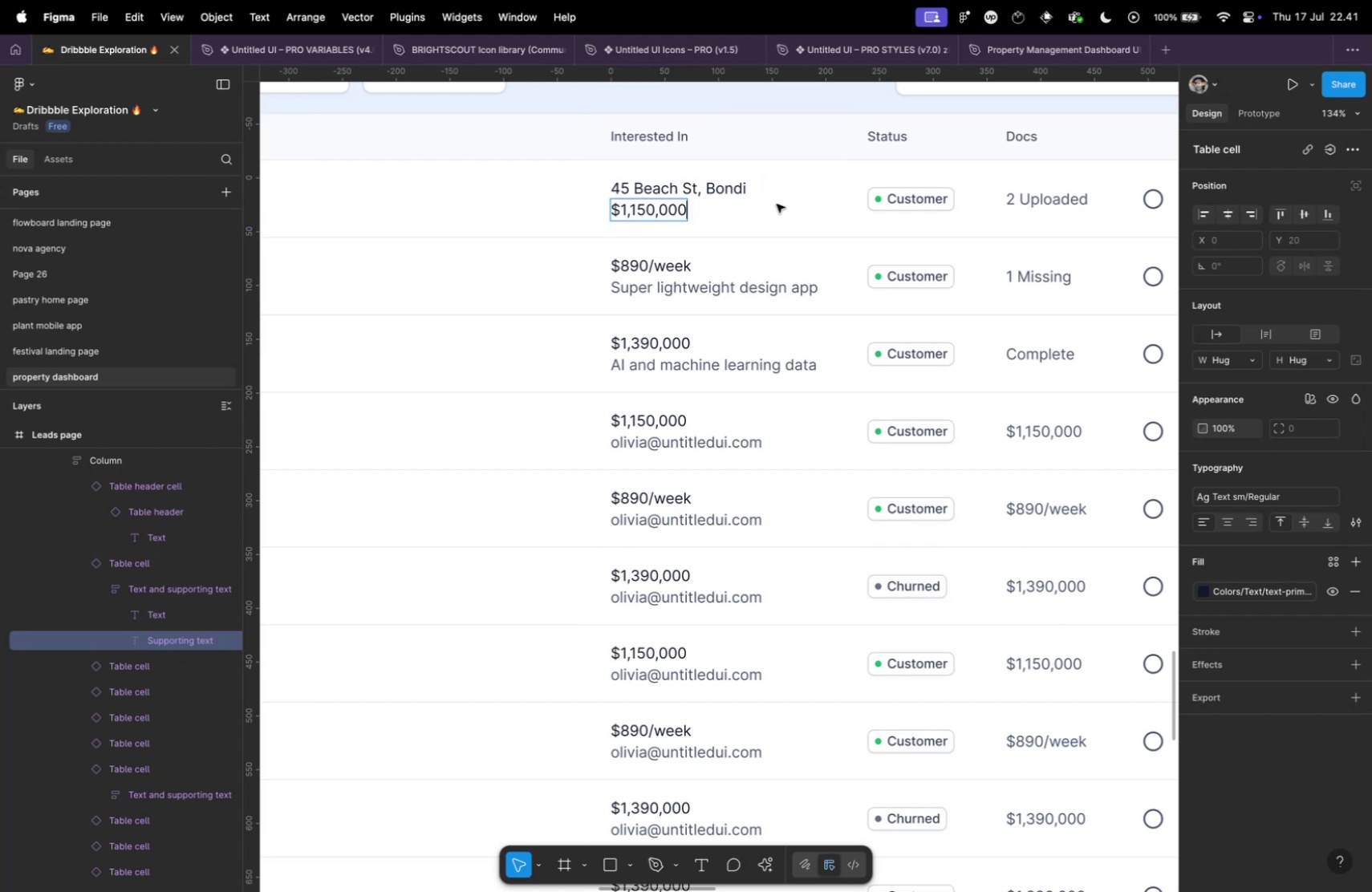 
key(Meta+Z)
 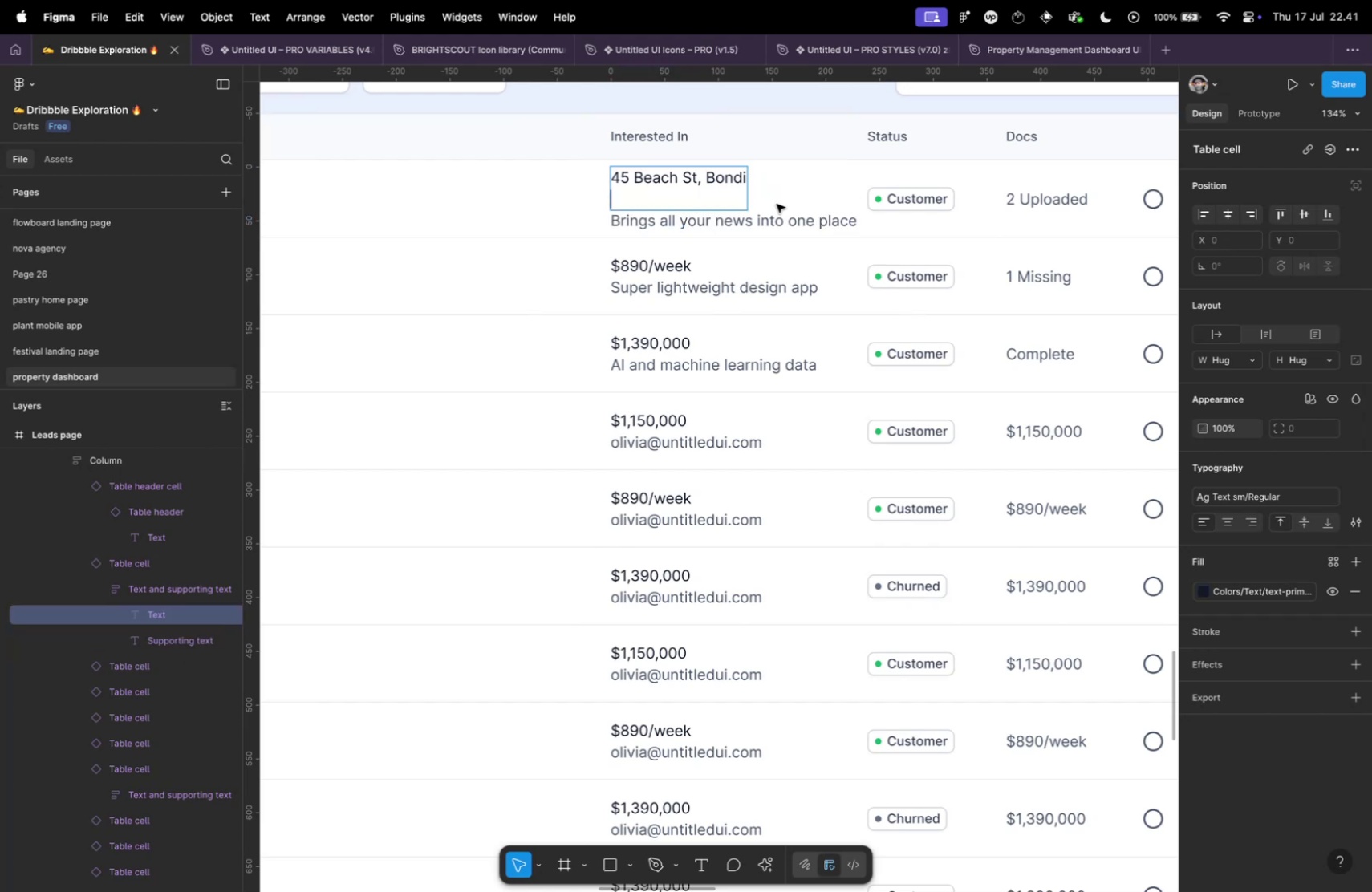 
key(Meta+Shift+V)
 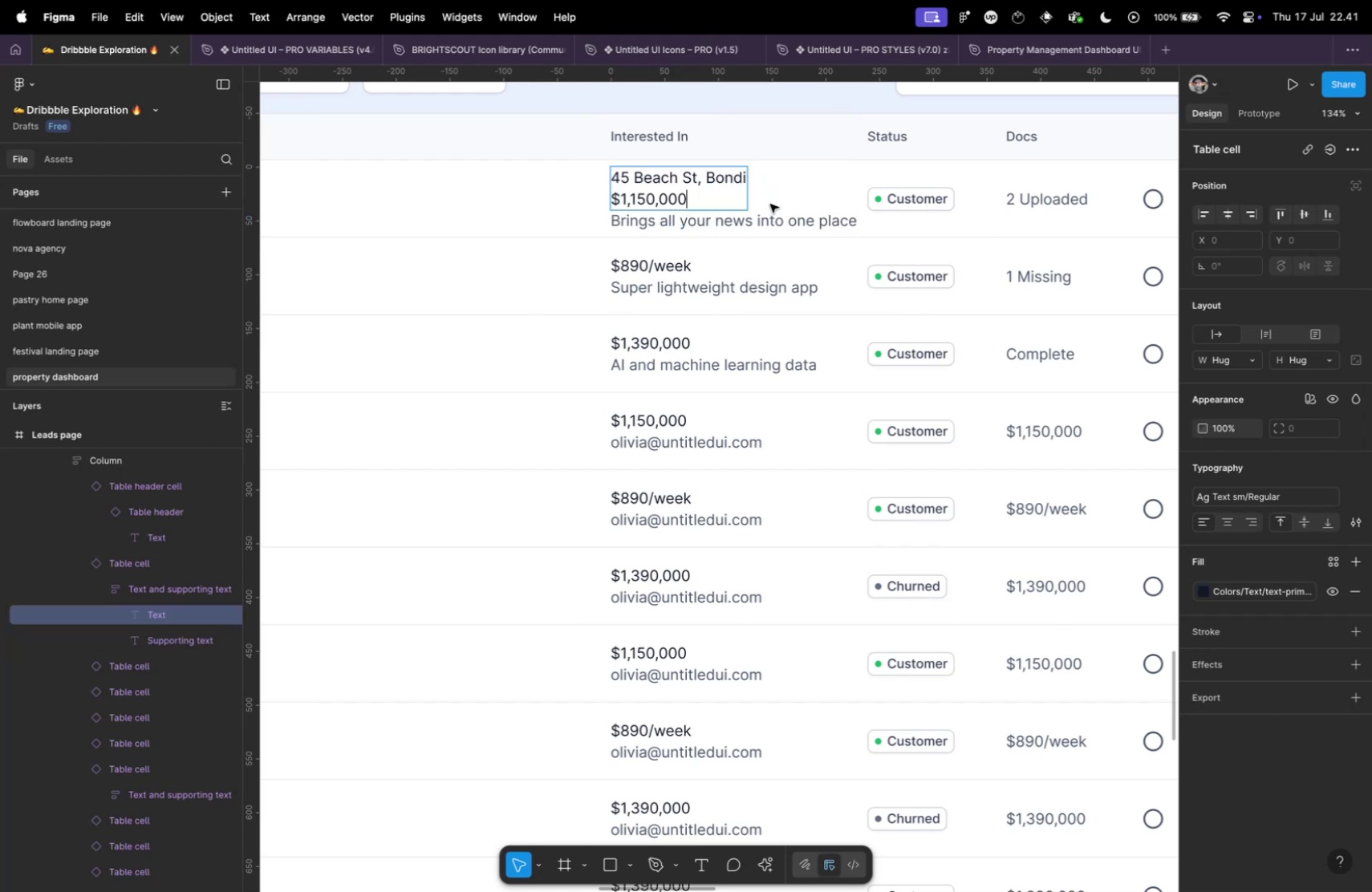 
key(Meta+Z)
 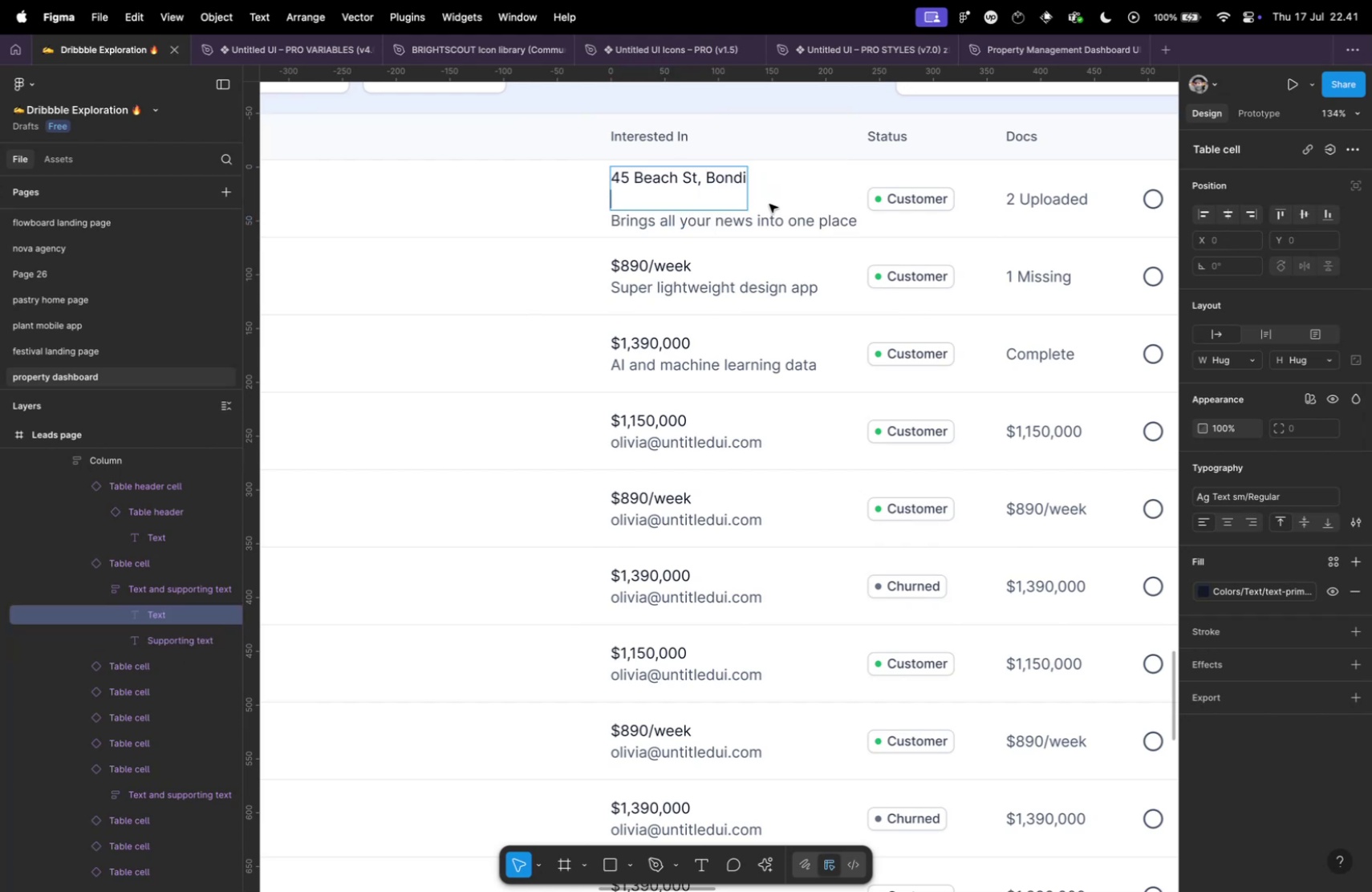 
key(Meta+Z)
 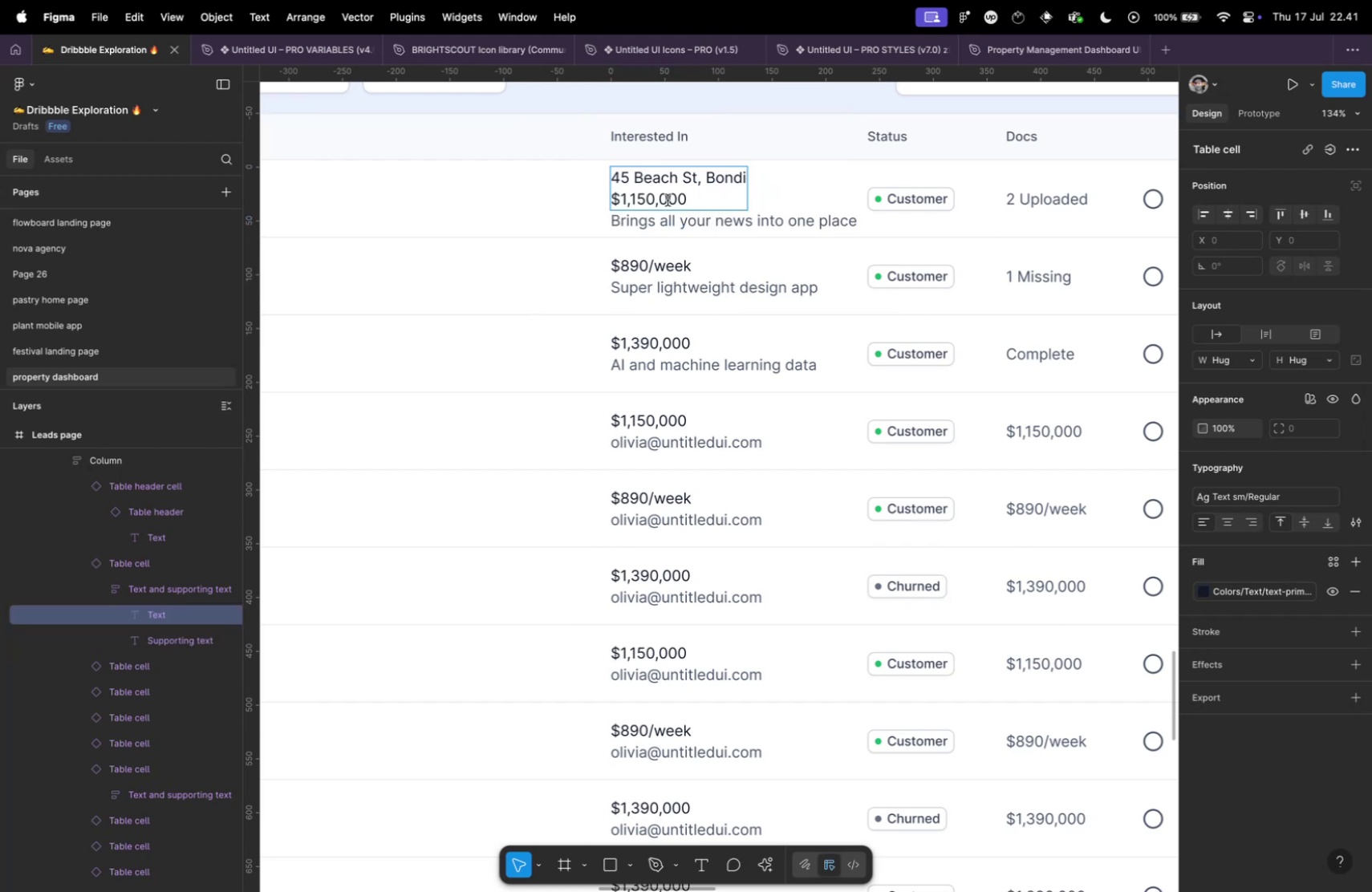 
key(Meta+Shift+ArrowLeft)
 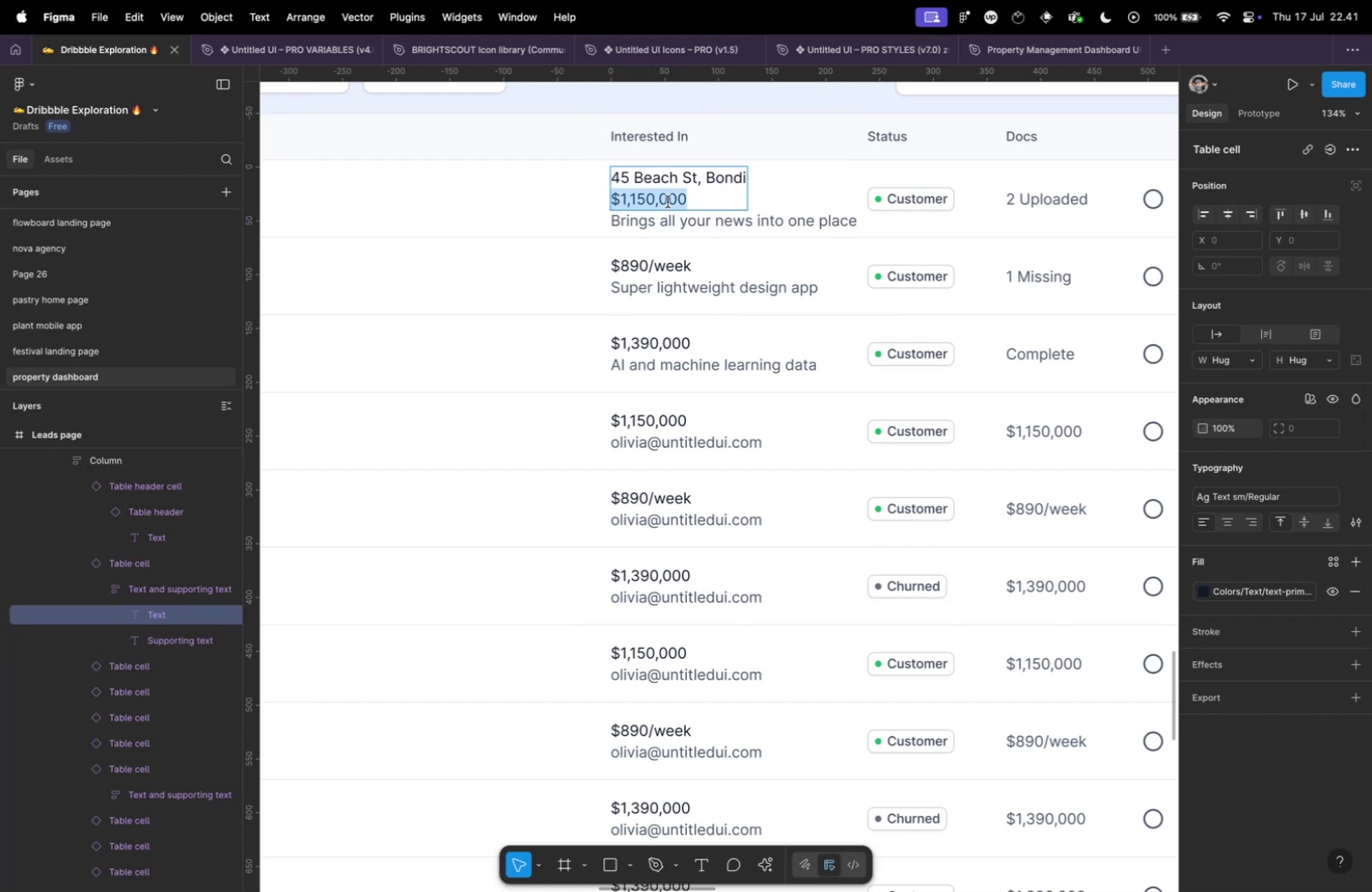 
key(Backspace)
 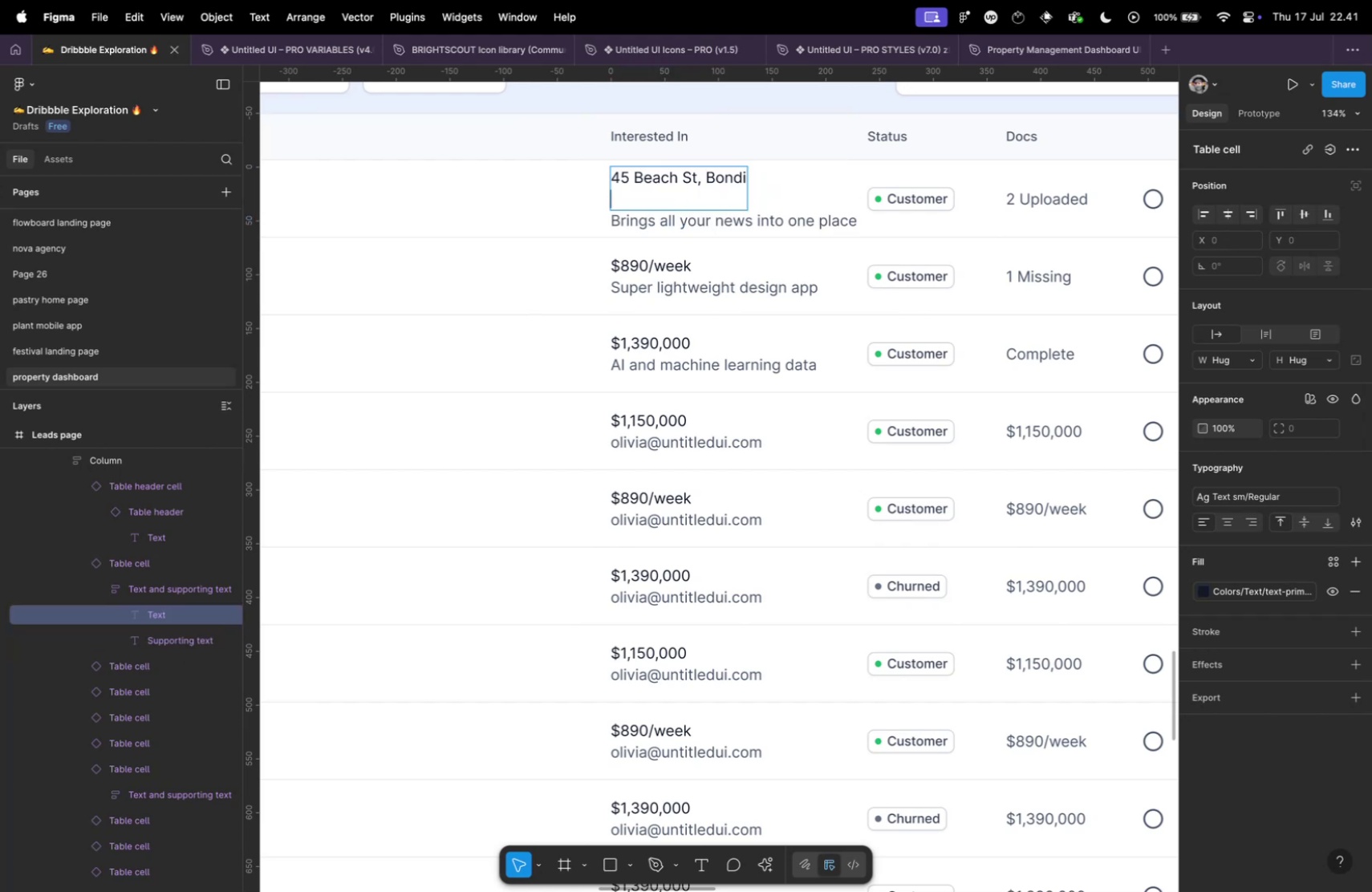 
key(Backspace)
 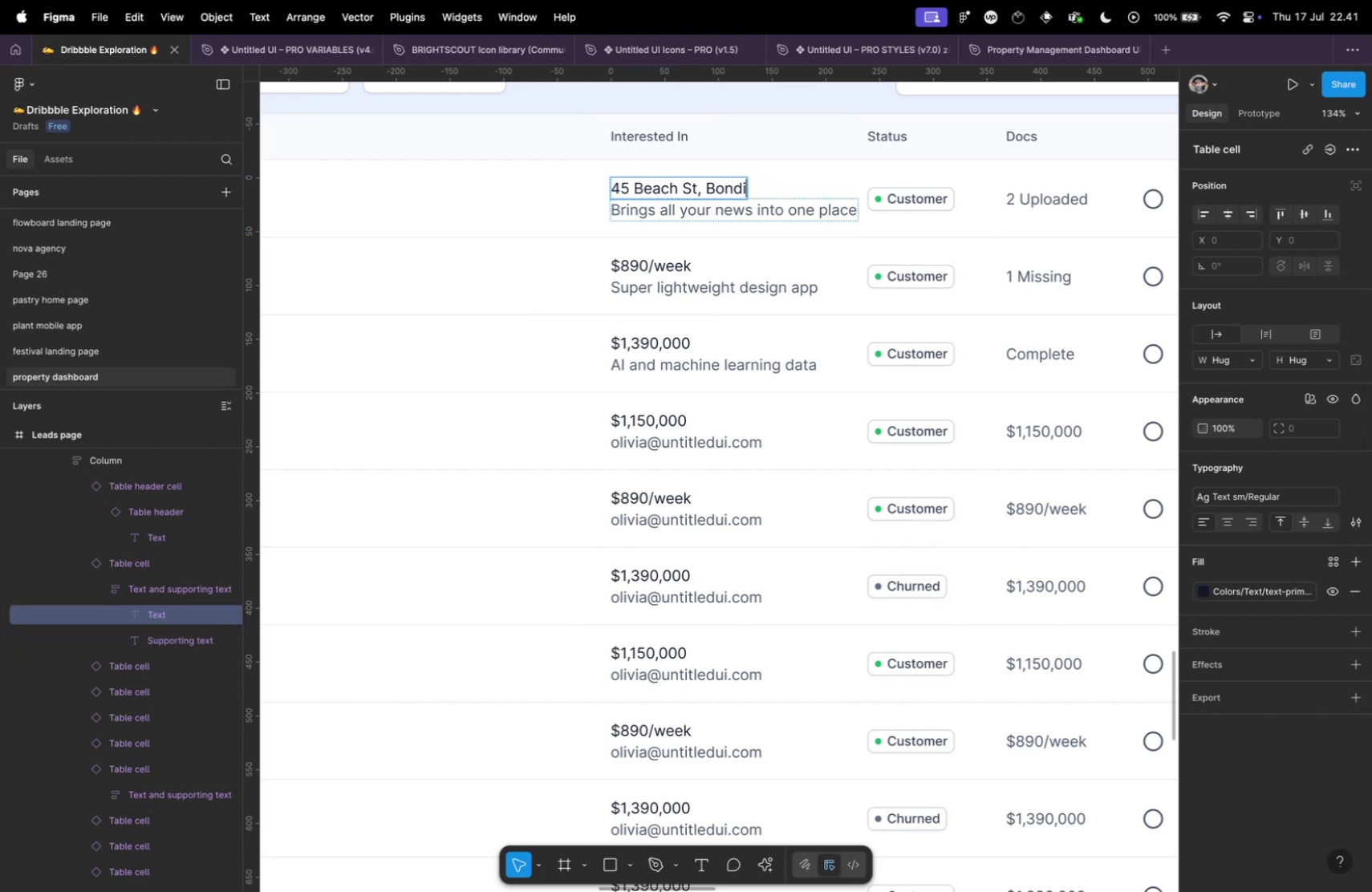 
key(Tab)
 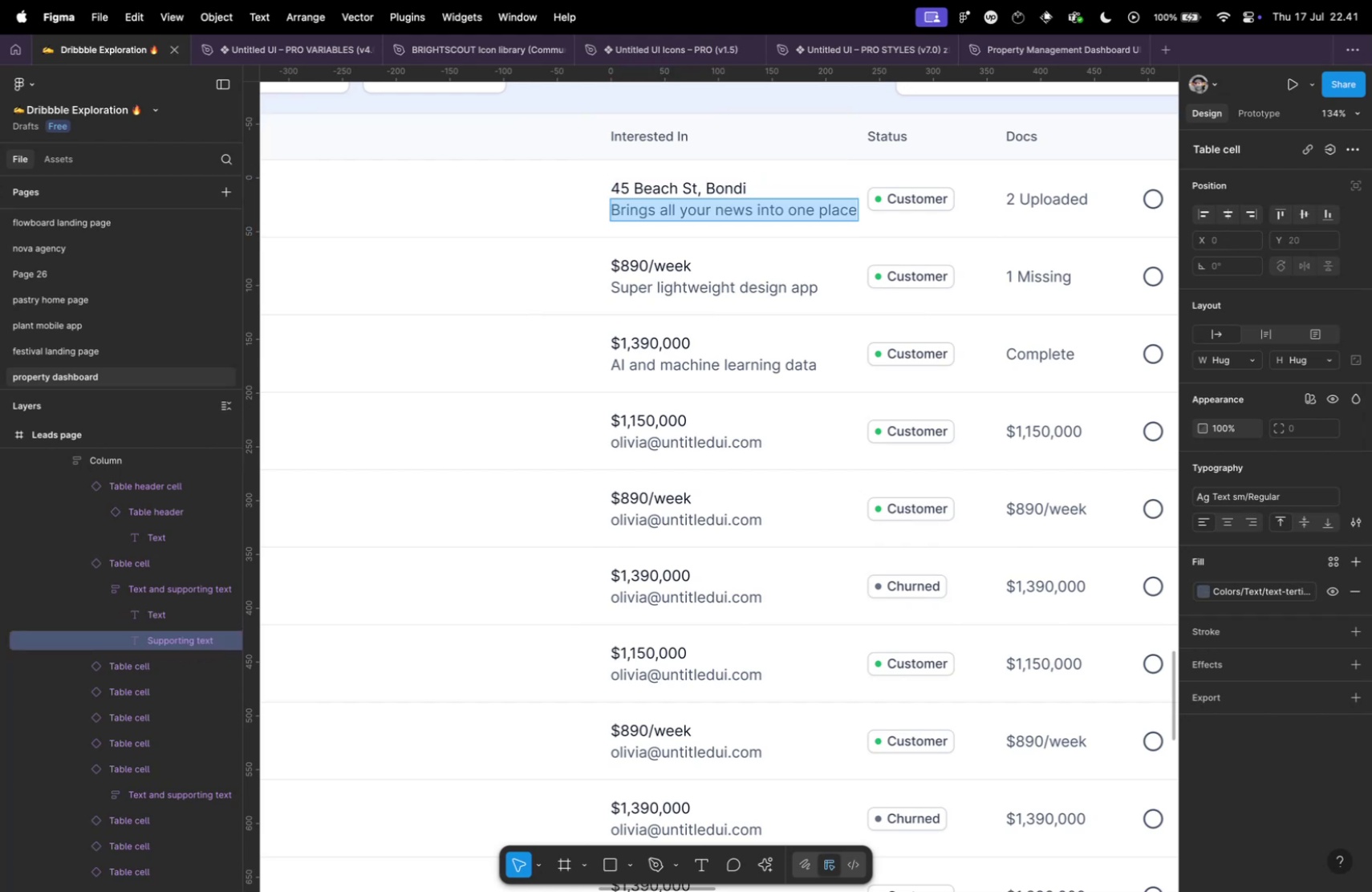 
key(Meta+Shift+V)
 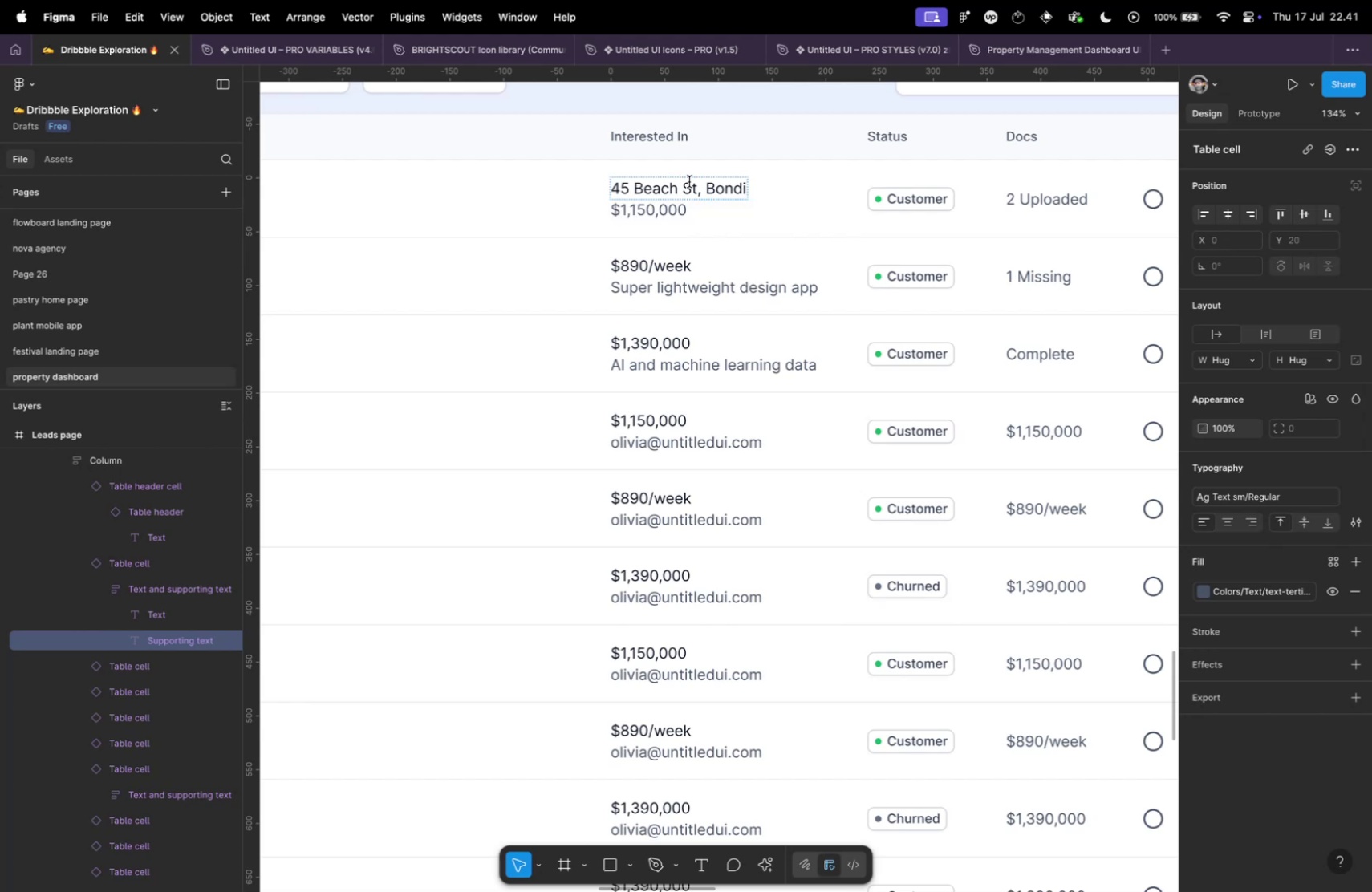 
left_click([763, 205])
 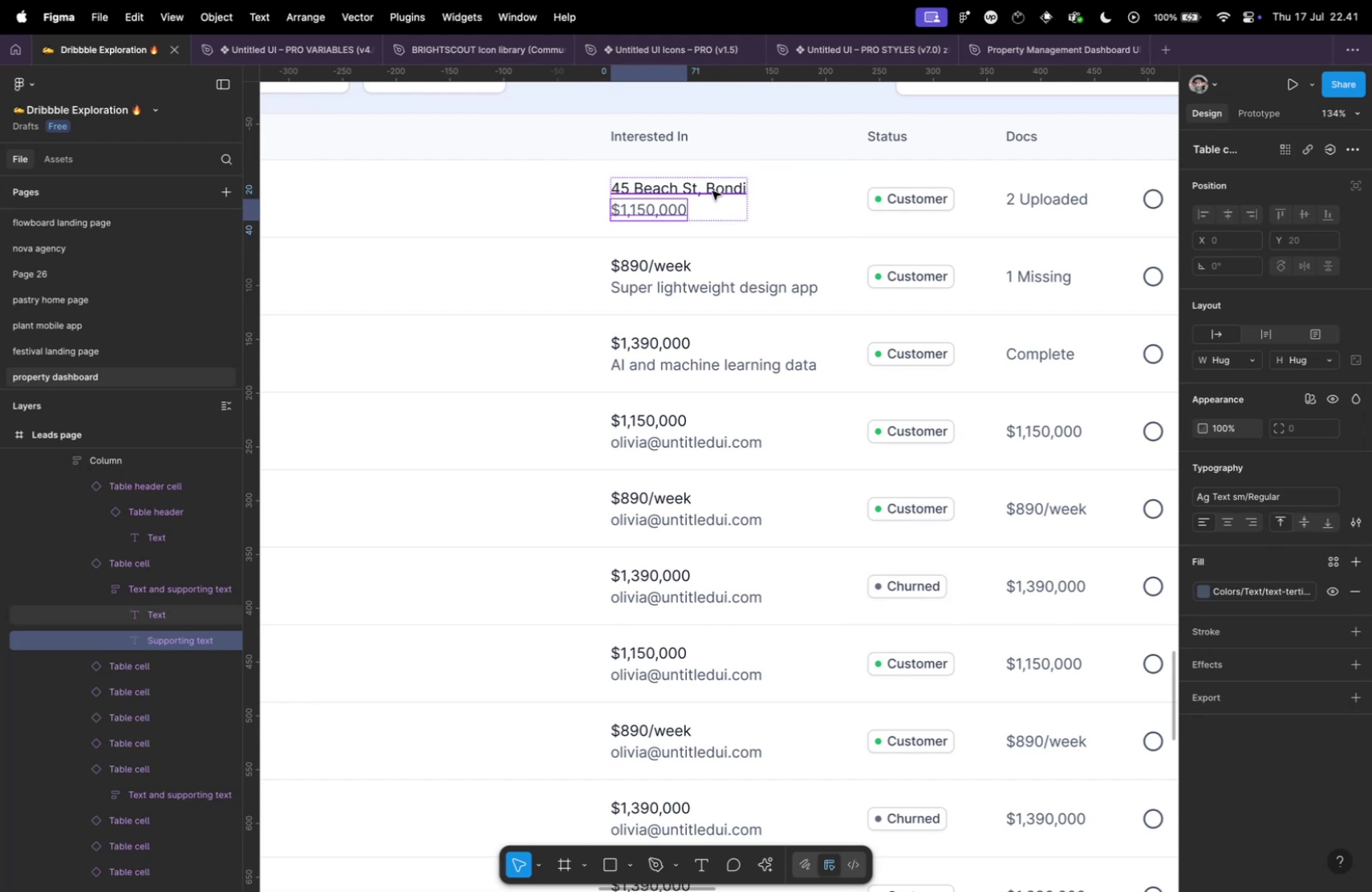 
hold_key(key=CommandLeft, duration=0.67)
scroll: coordinate [716, 269], scroll_direction: down, amount: 5.0
 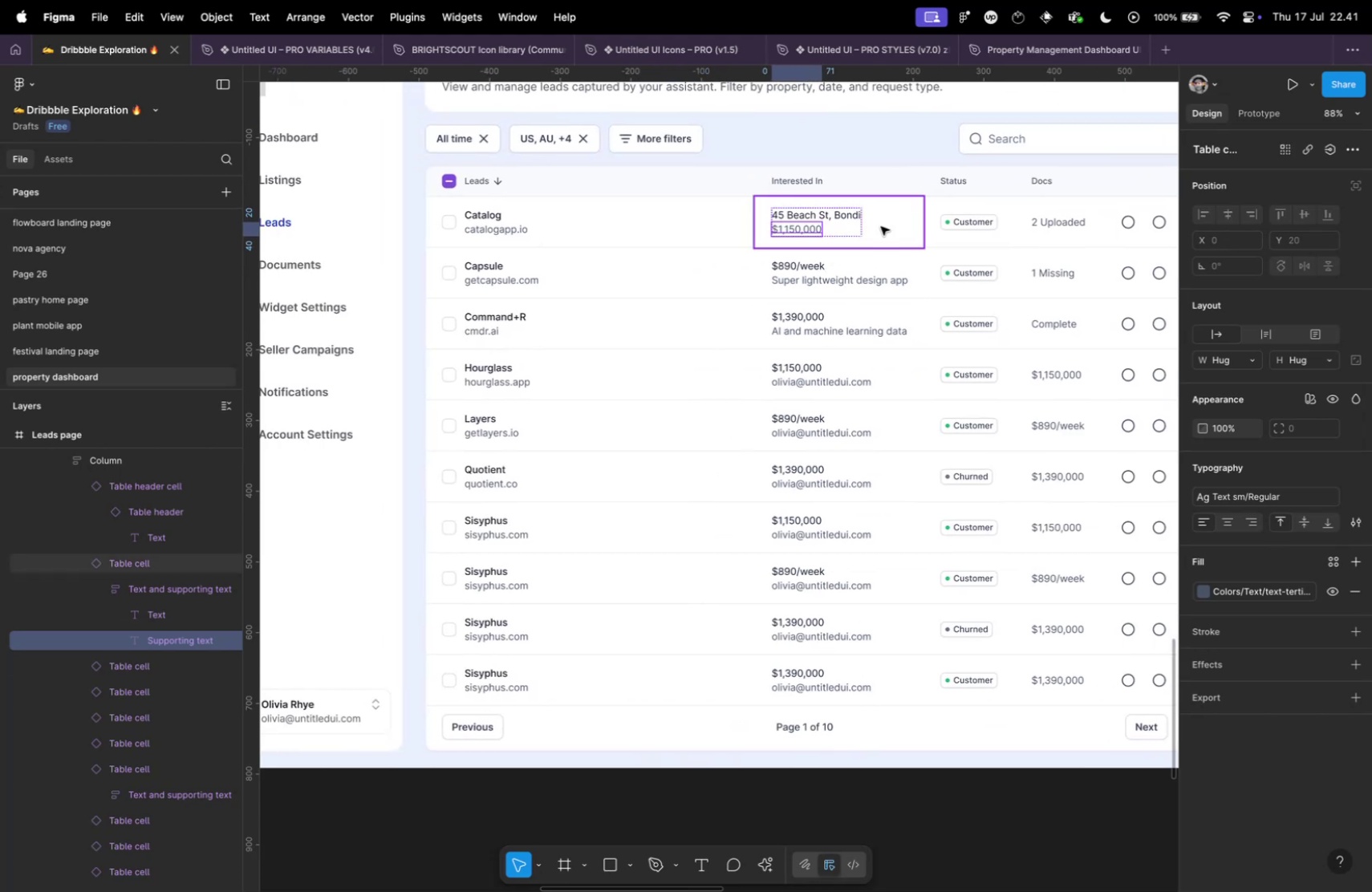 
left_click([888, 225])
 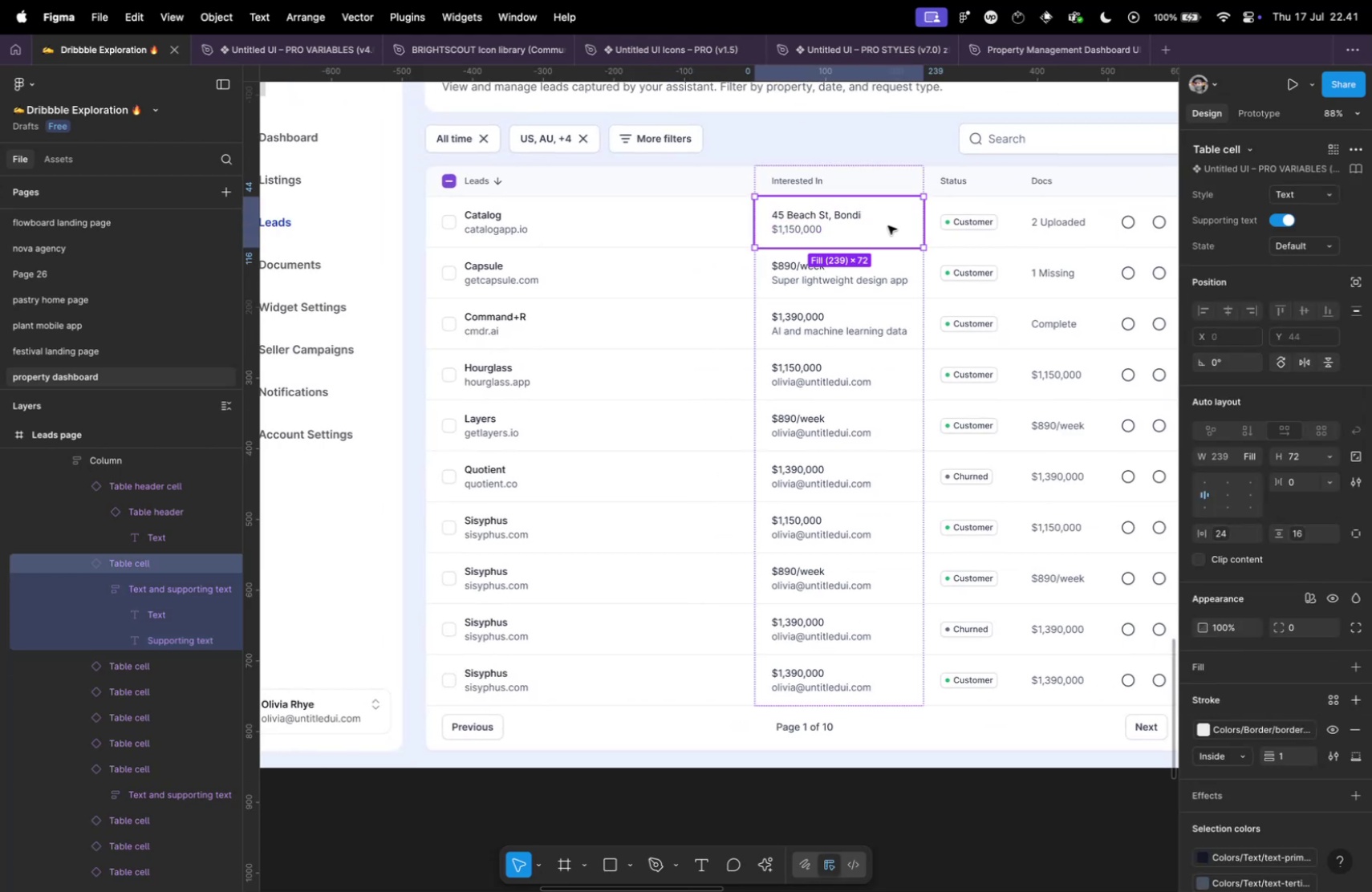 
key(Meta+C)
 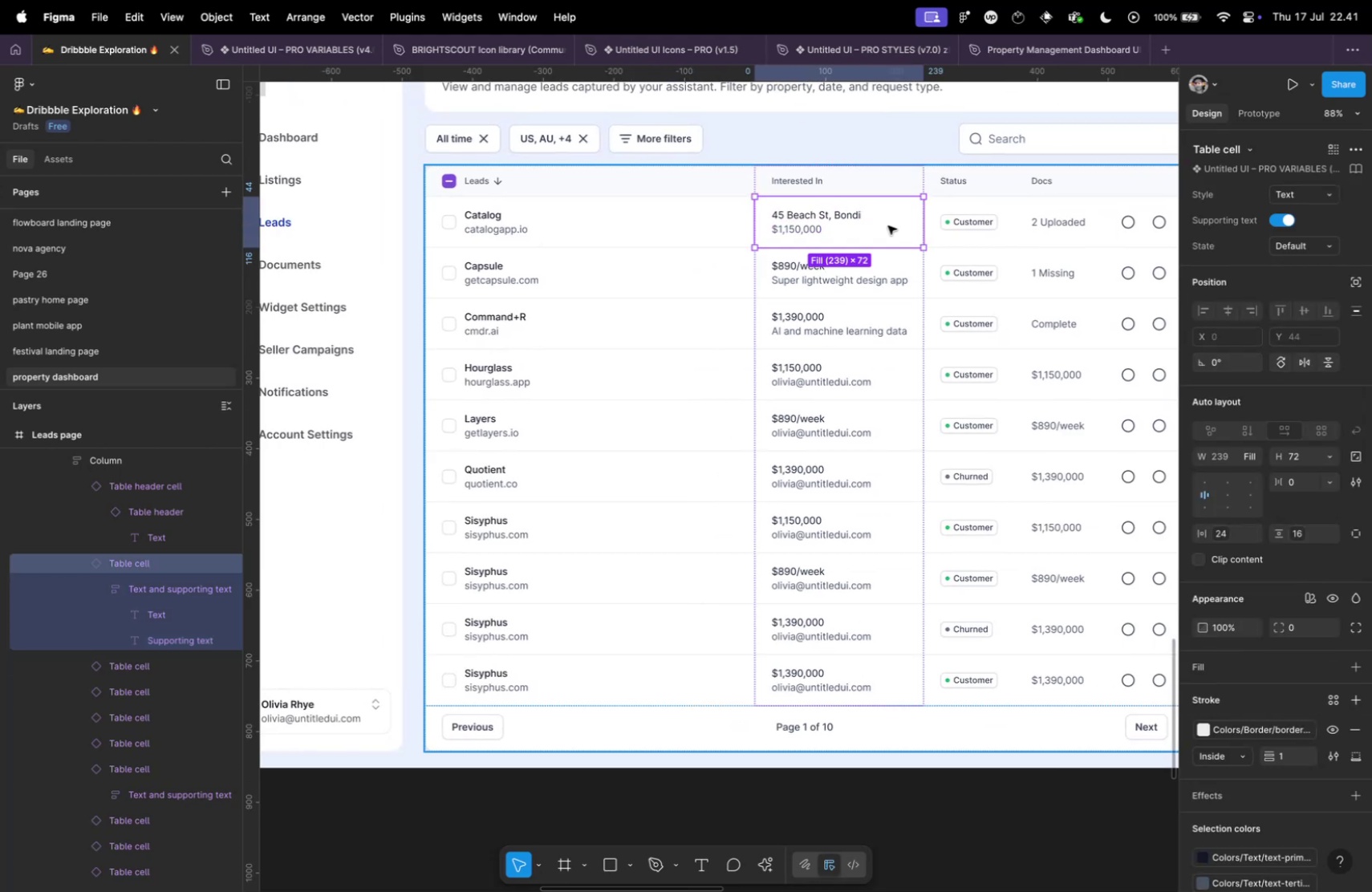 
key(Backslash)
 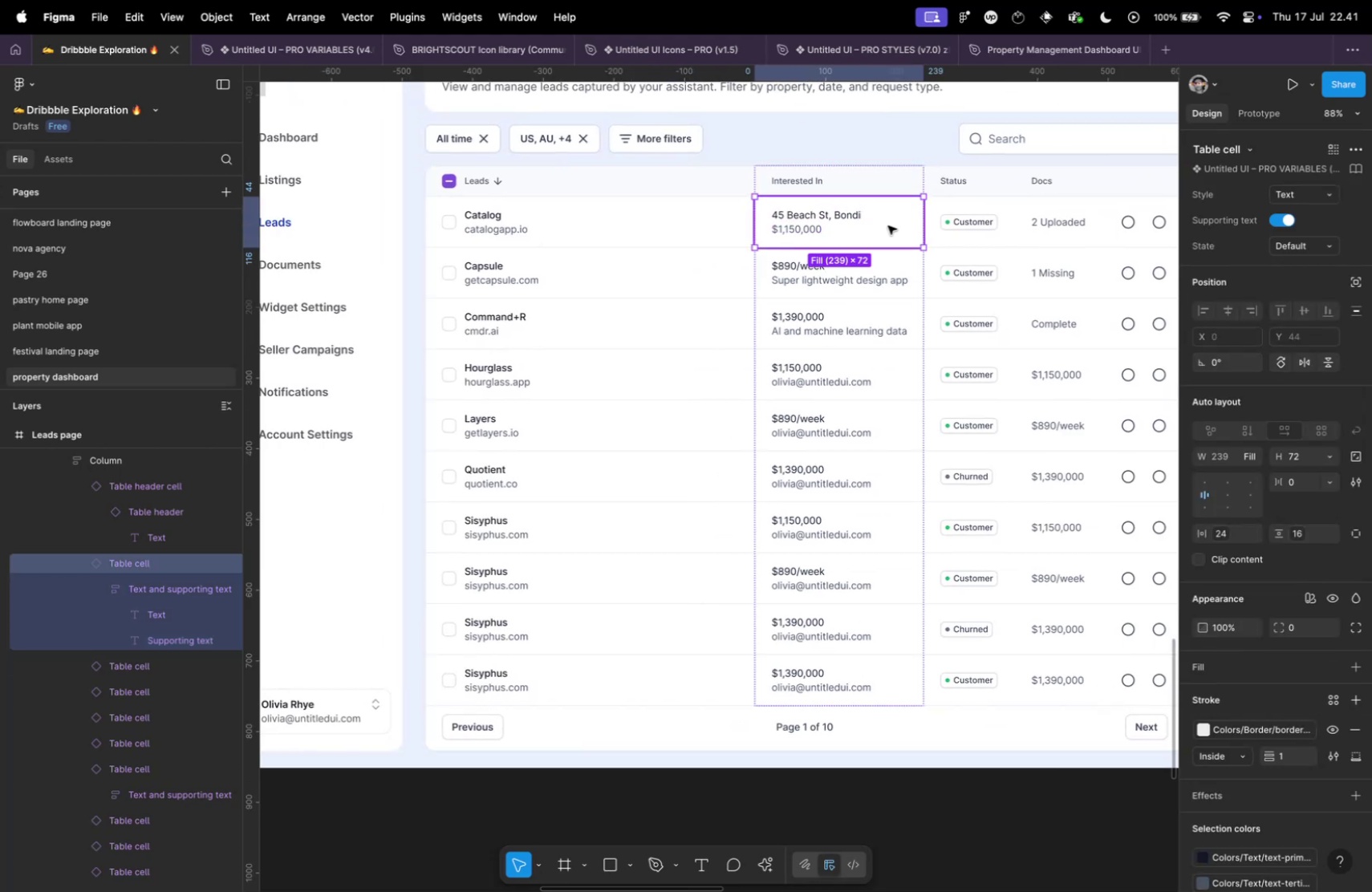 
key(Enter)
 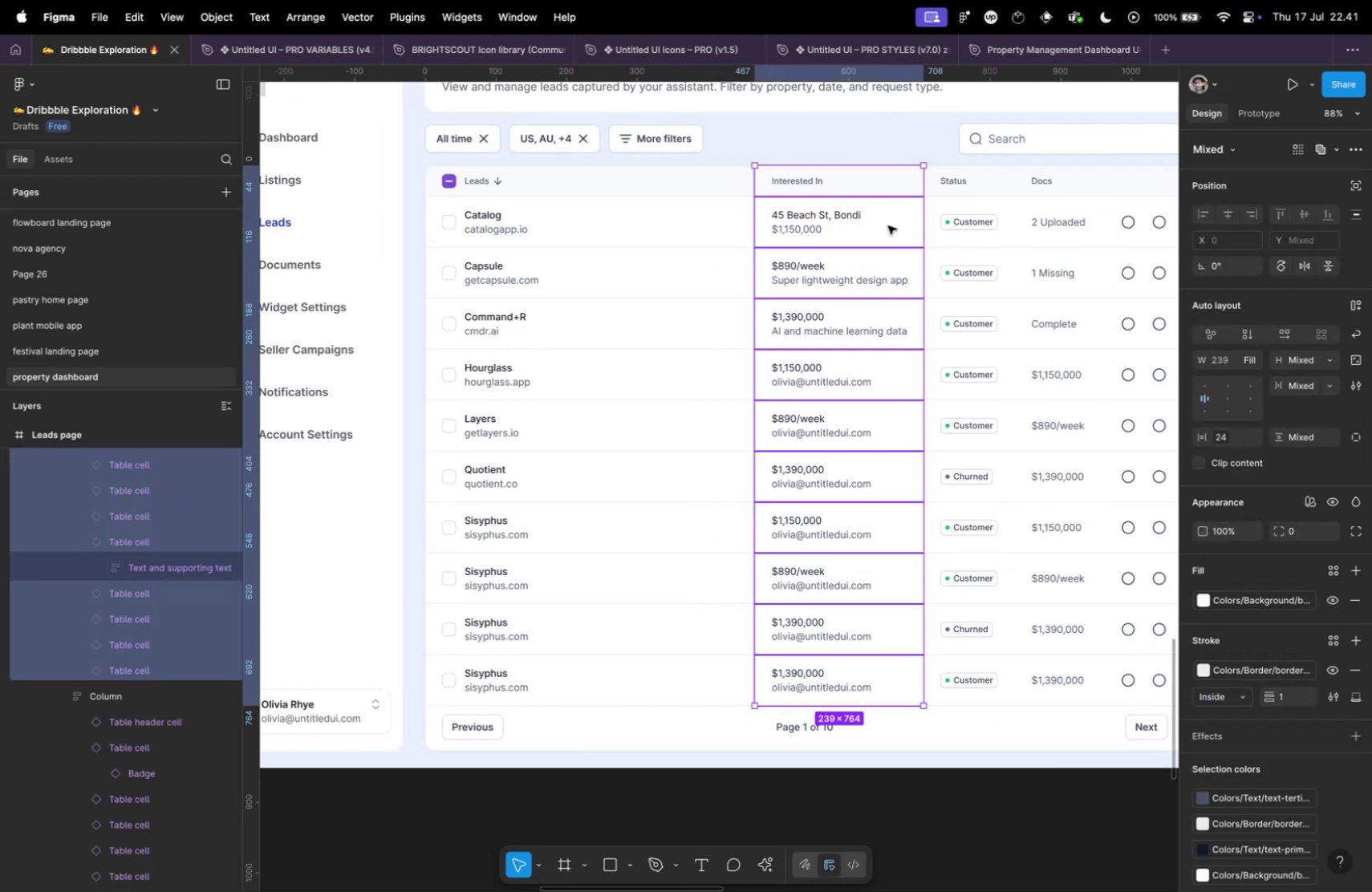 
left_click([867, 184])
 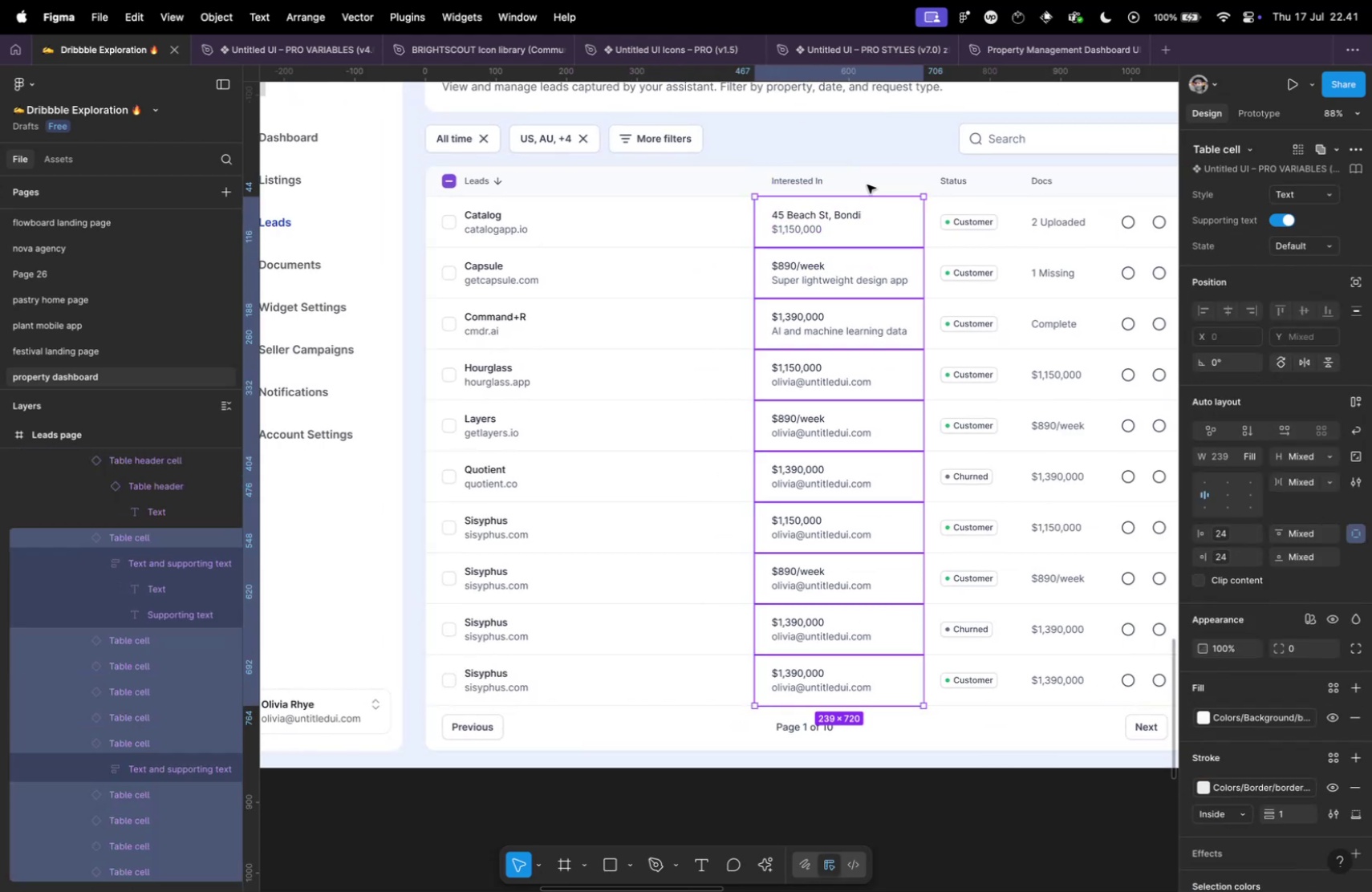 
key(Meta+Shift+R)
 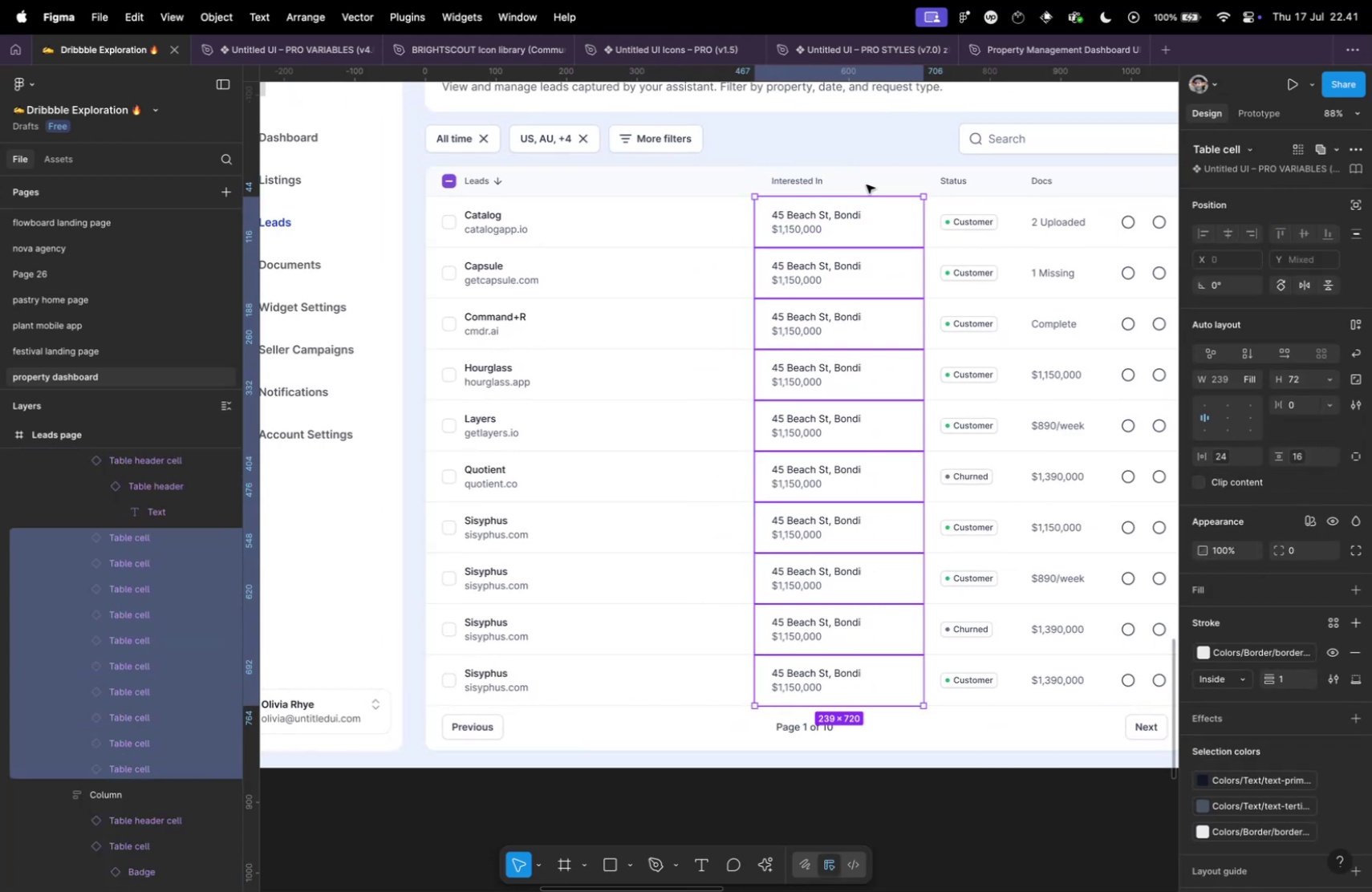 
key(Meta+CommandLeft)
 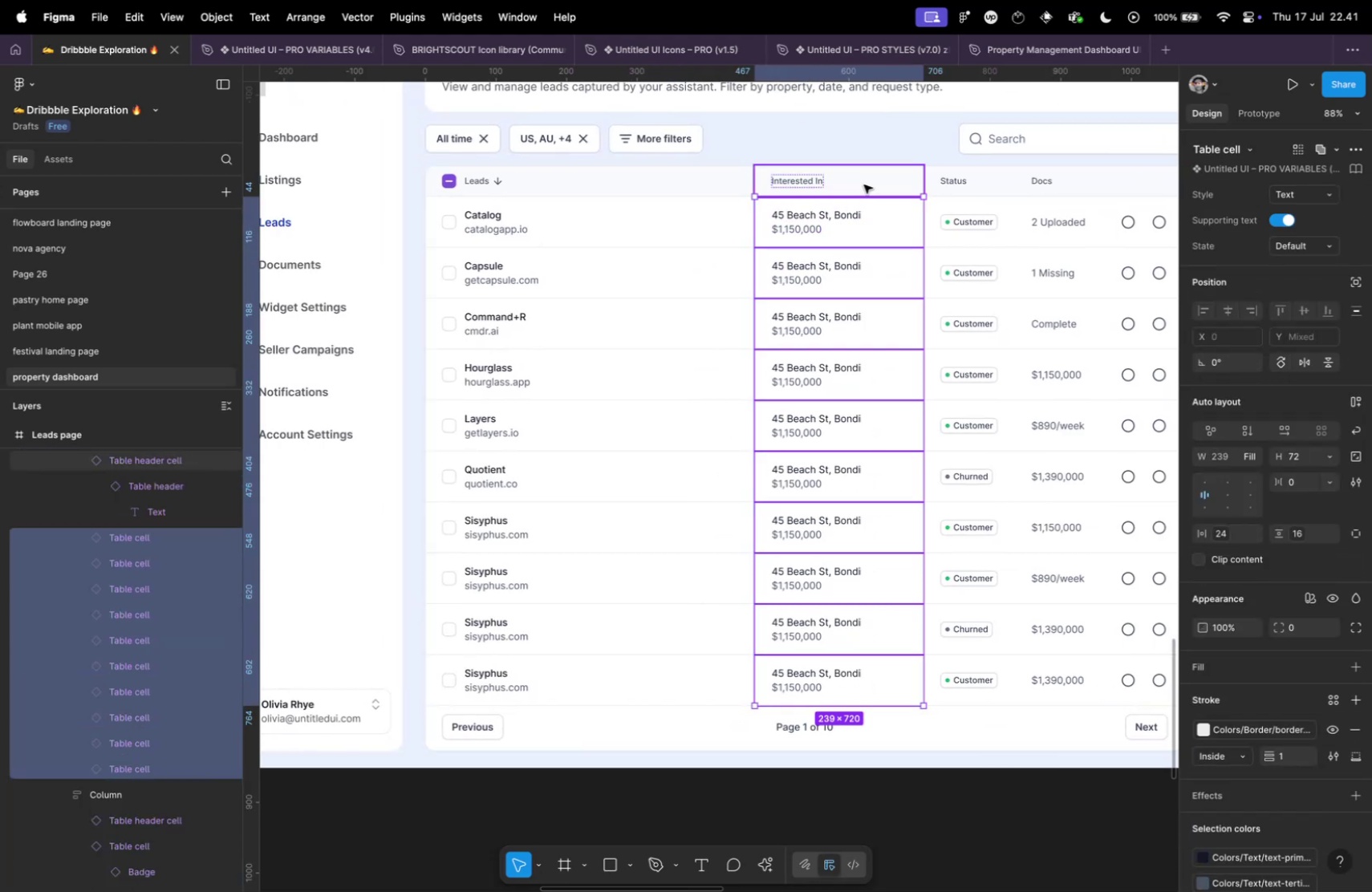 
key(Meta+Tab)
 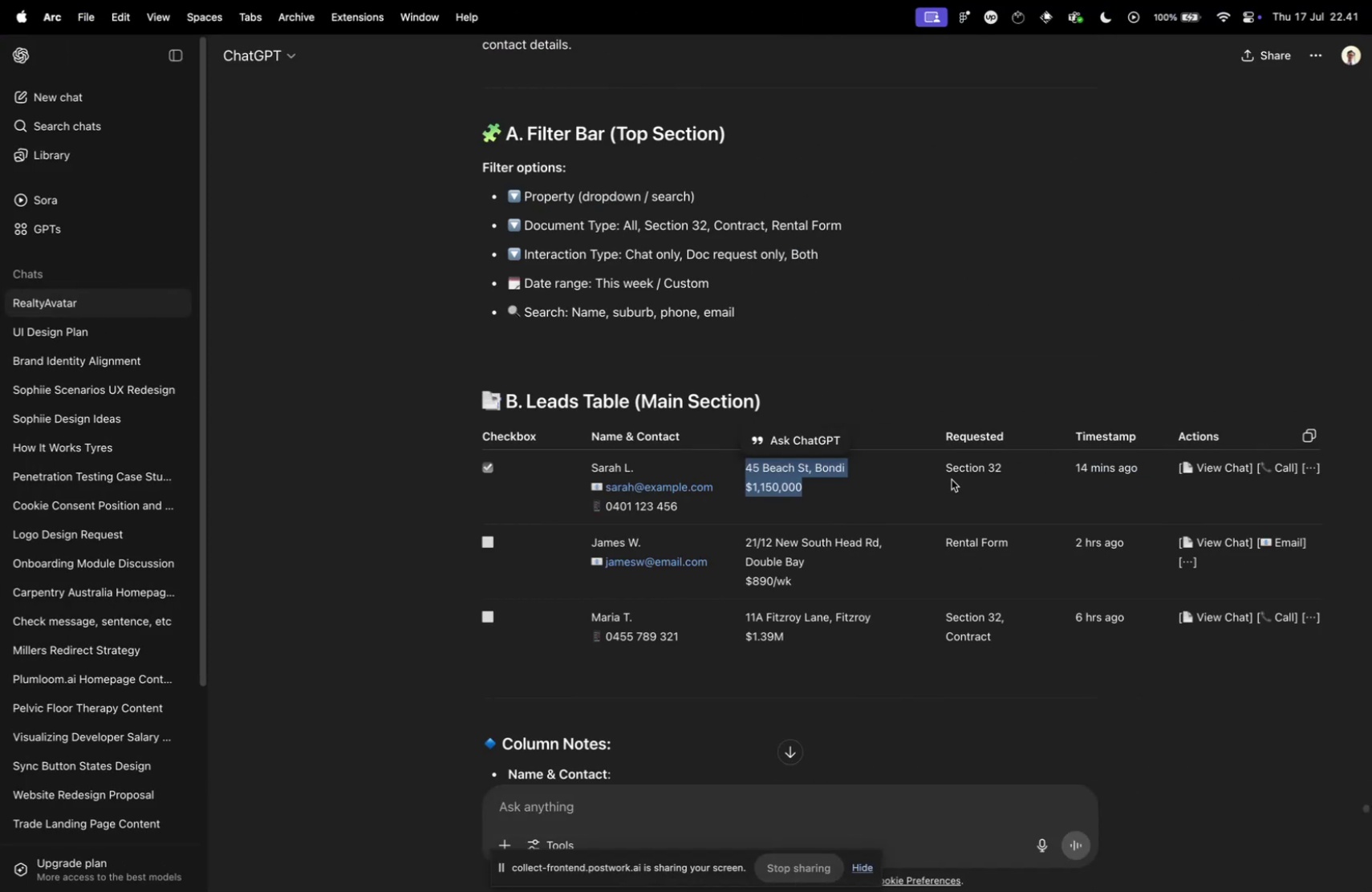 
key(Meta+CommandLeft)
 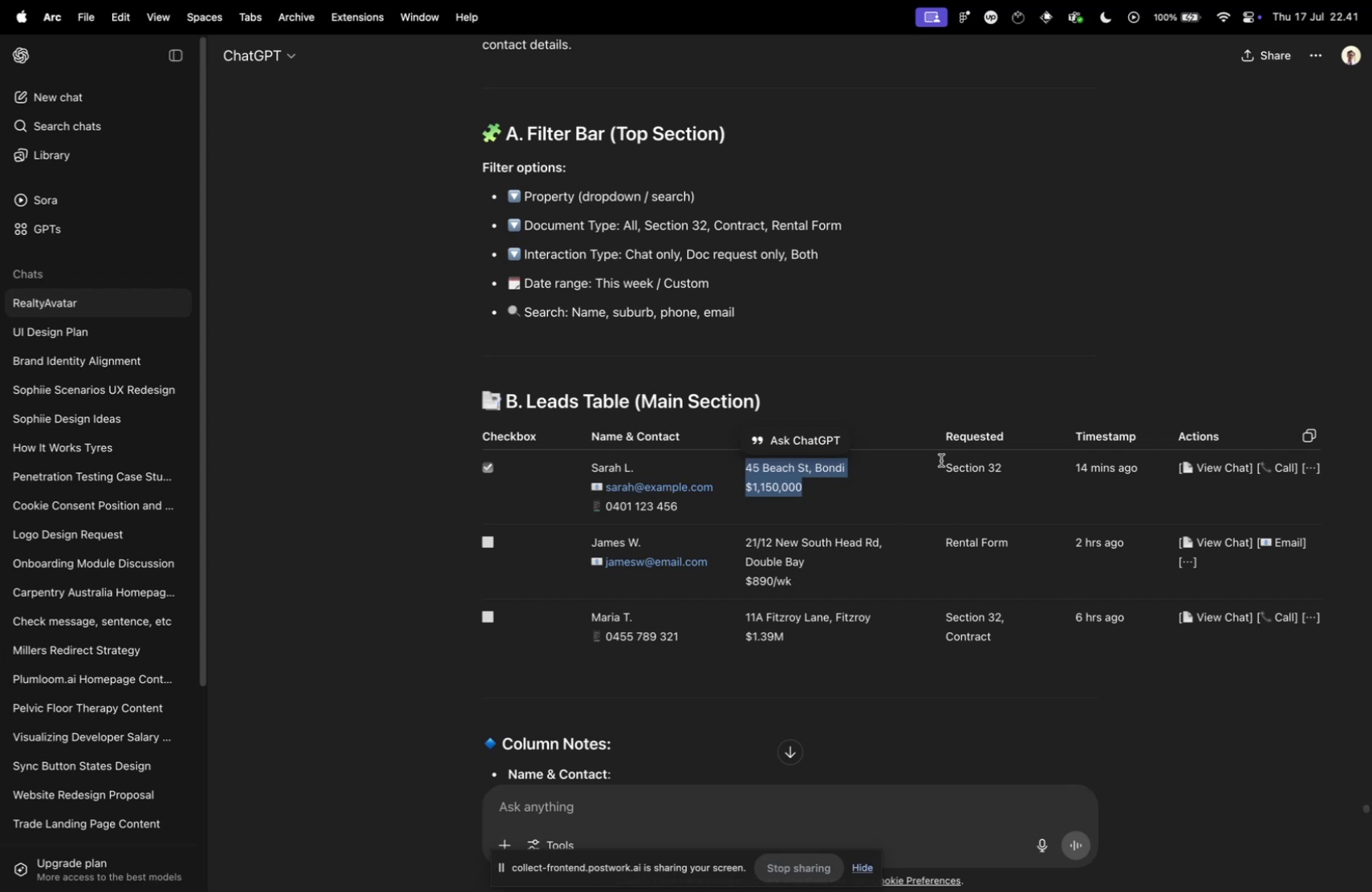 
key(Meta+Tab)
 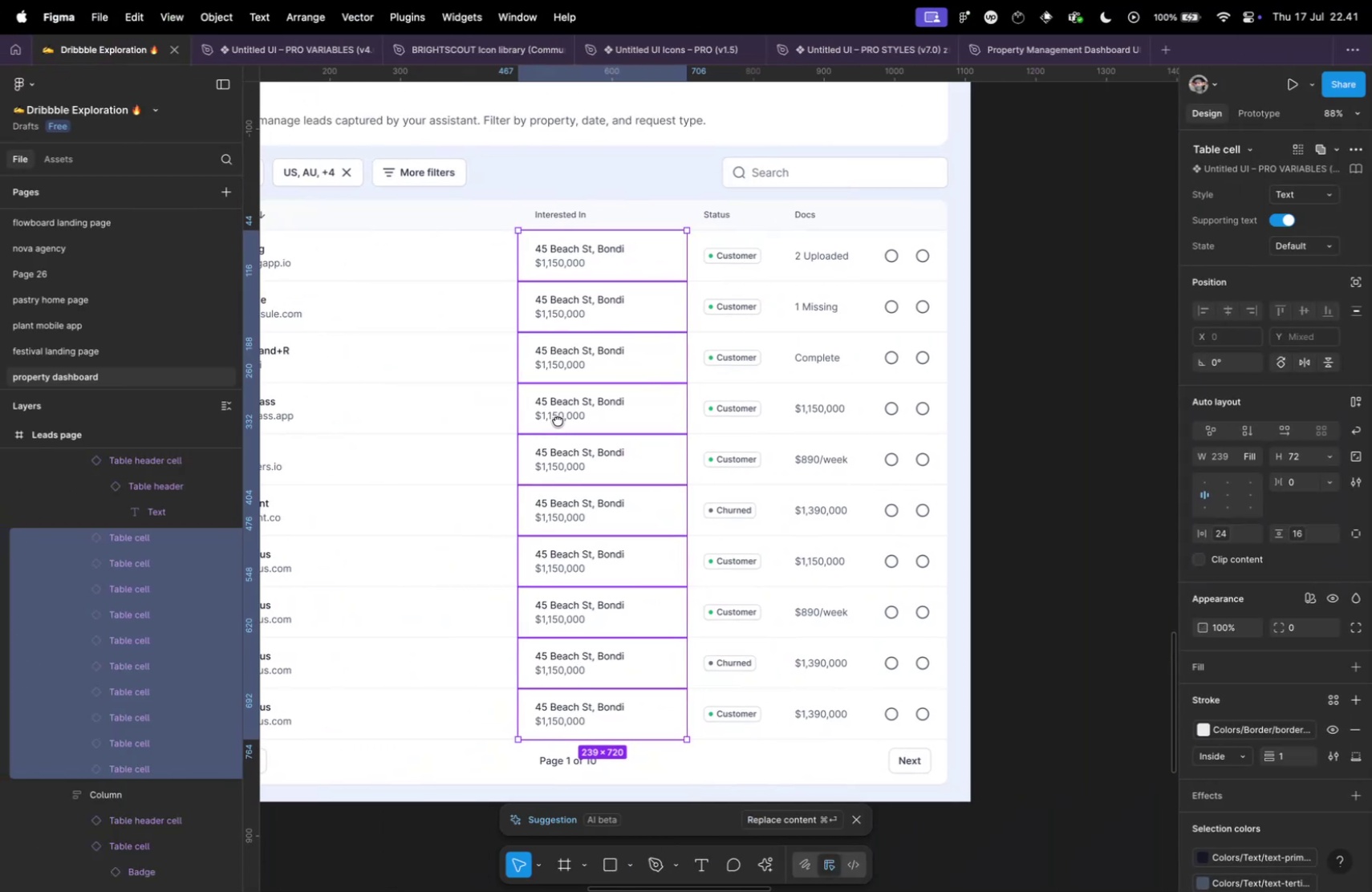 
key(Meta+CommandLeft)
 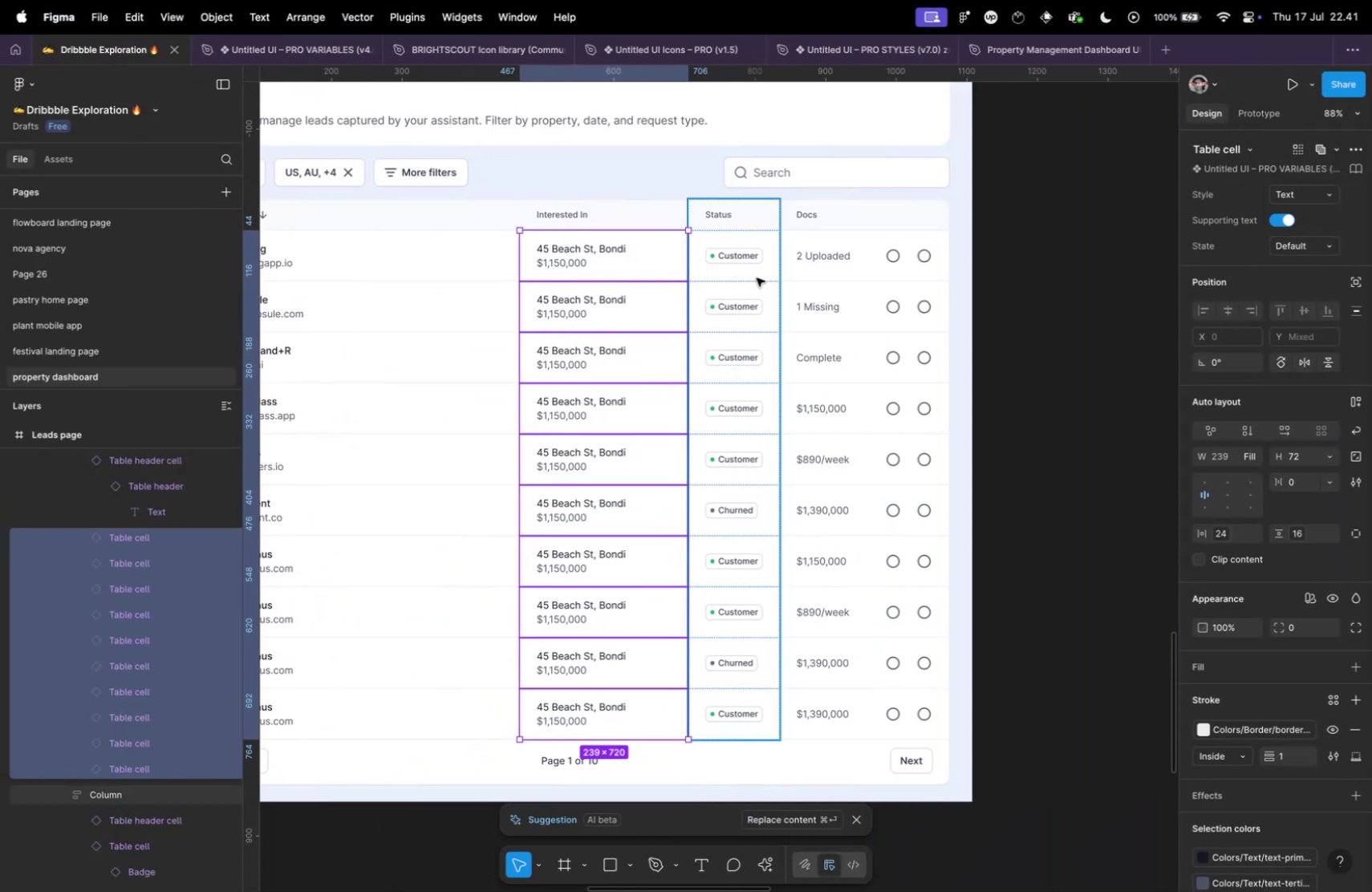 
key(Meta+Tab)
 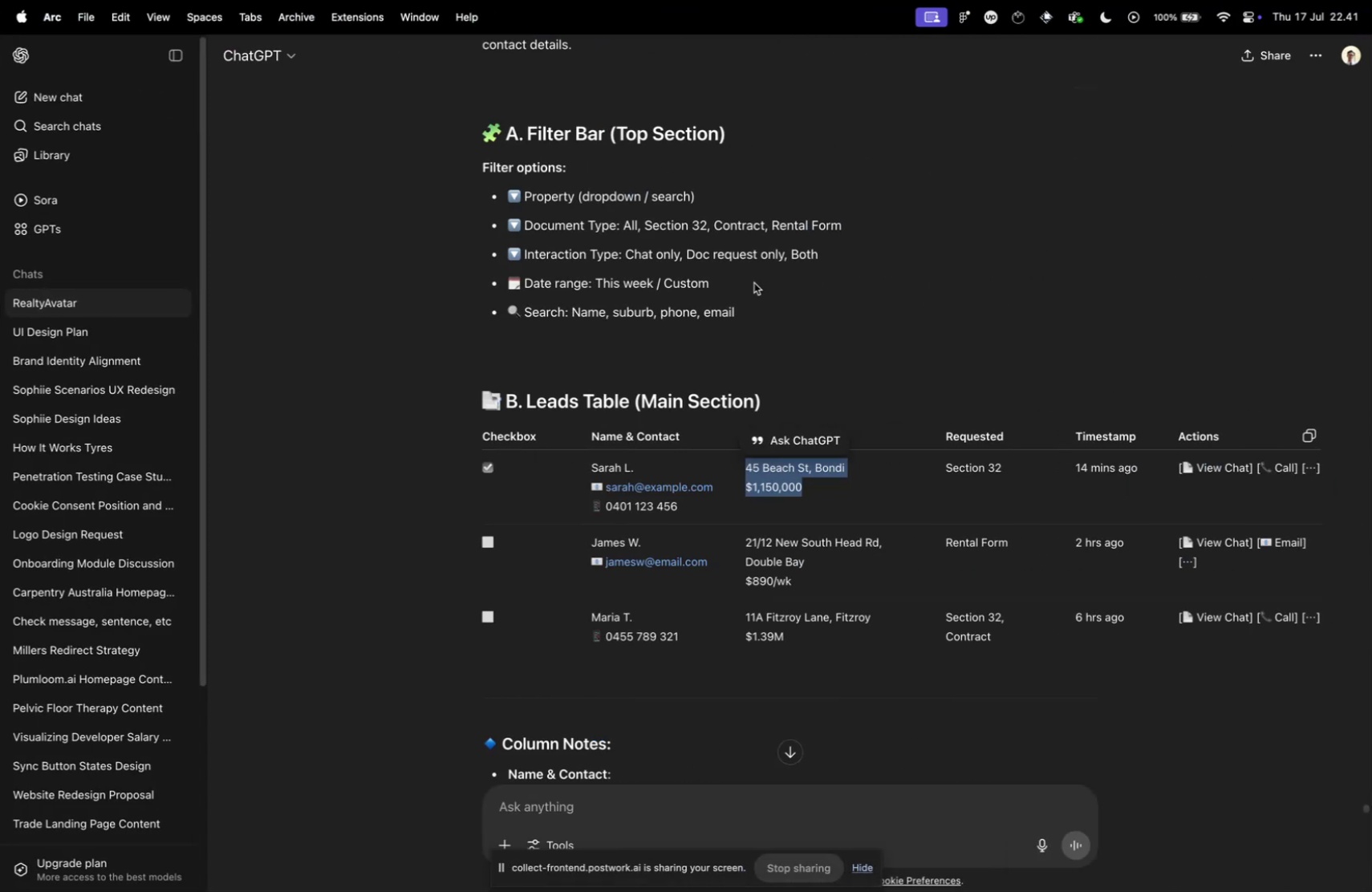 
key(Meta+CommandLeft)
 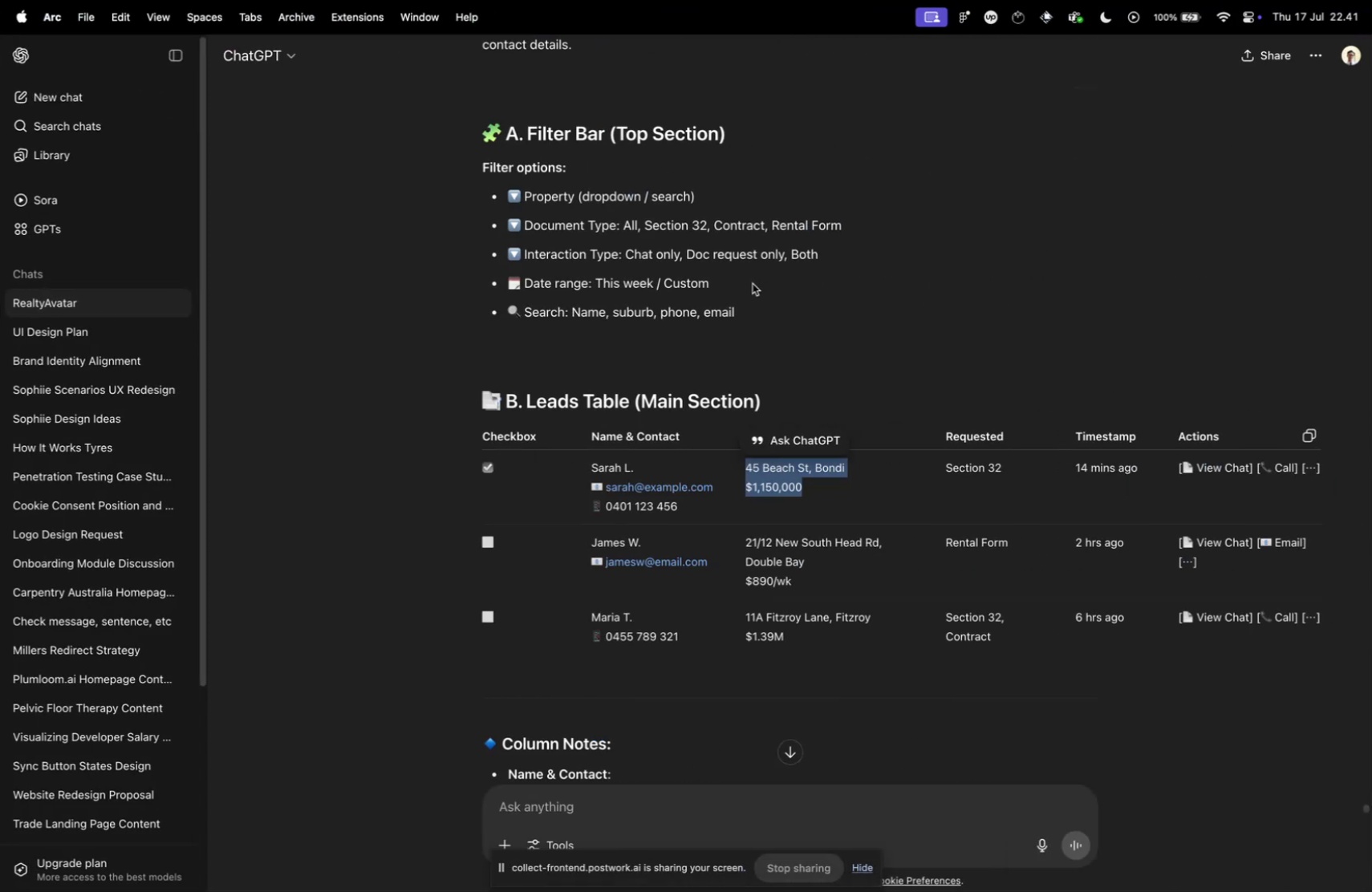 
key(Meta+Tab)
 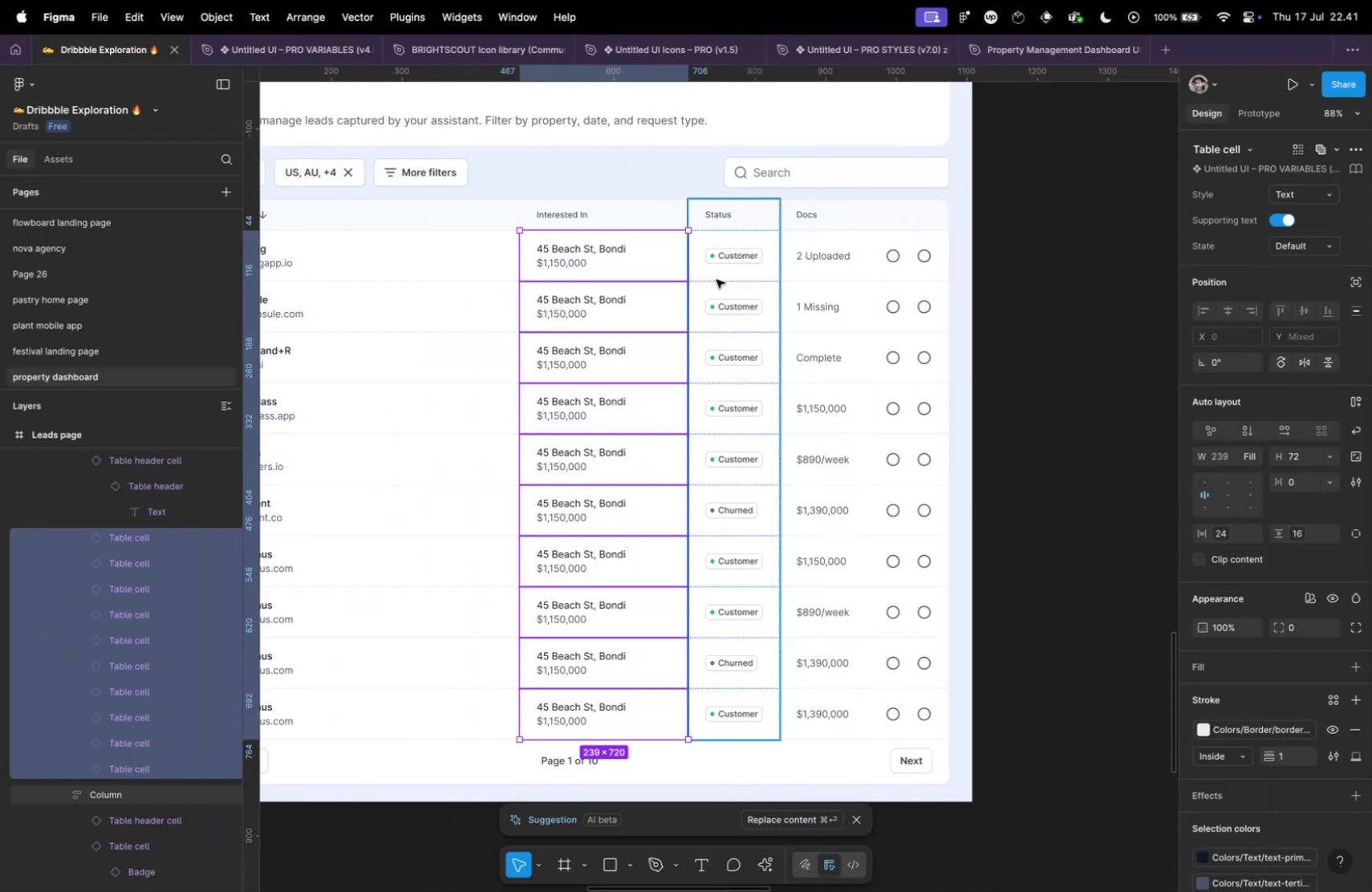 
left_click([748, 280])
 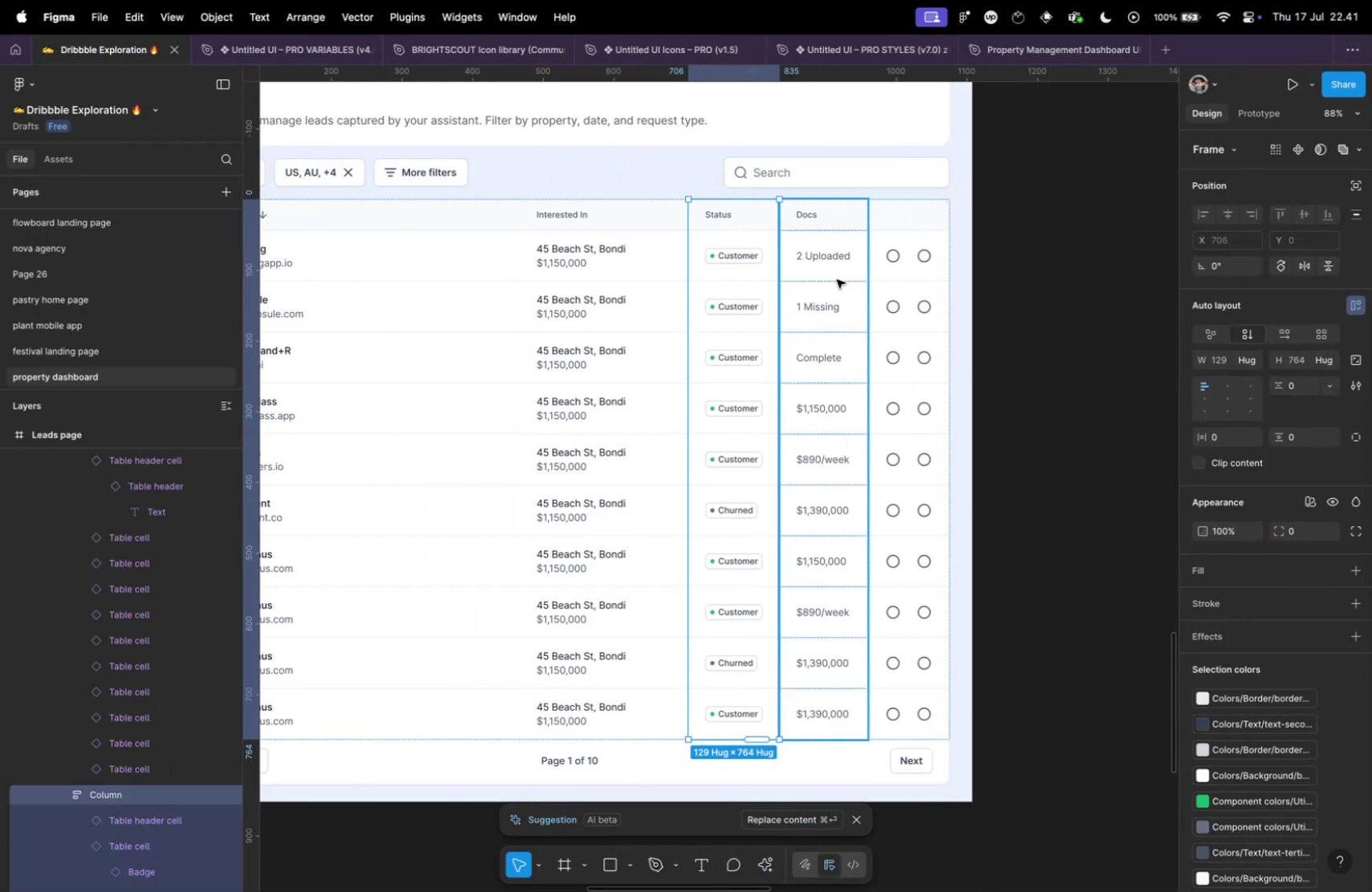 
key(Backspace)
 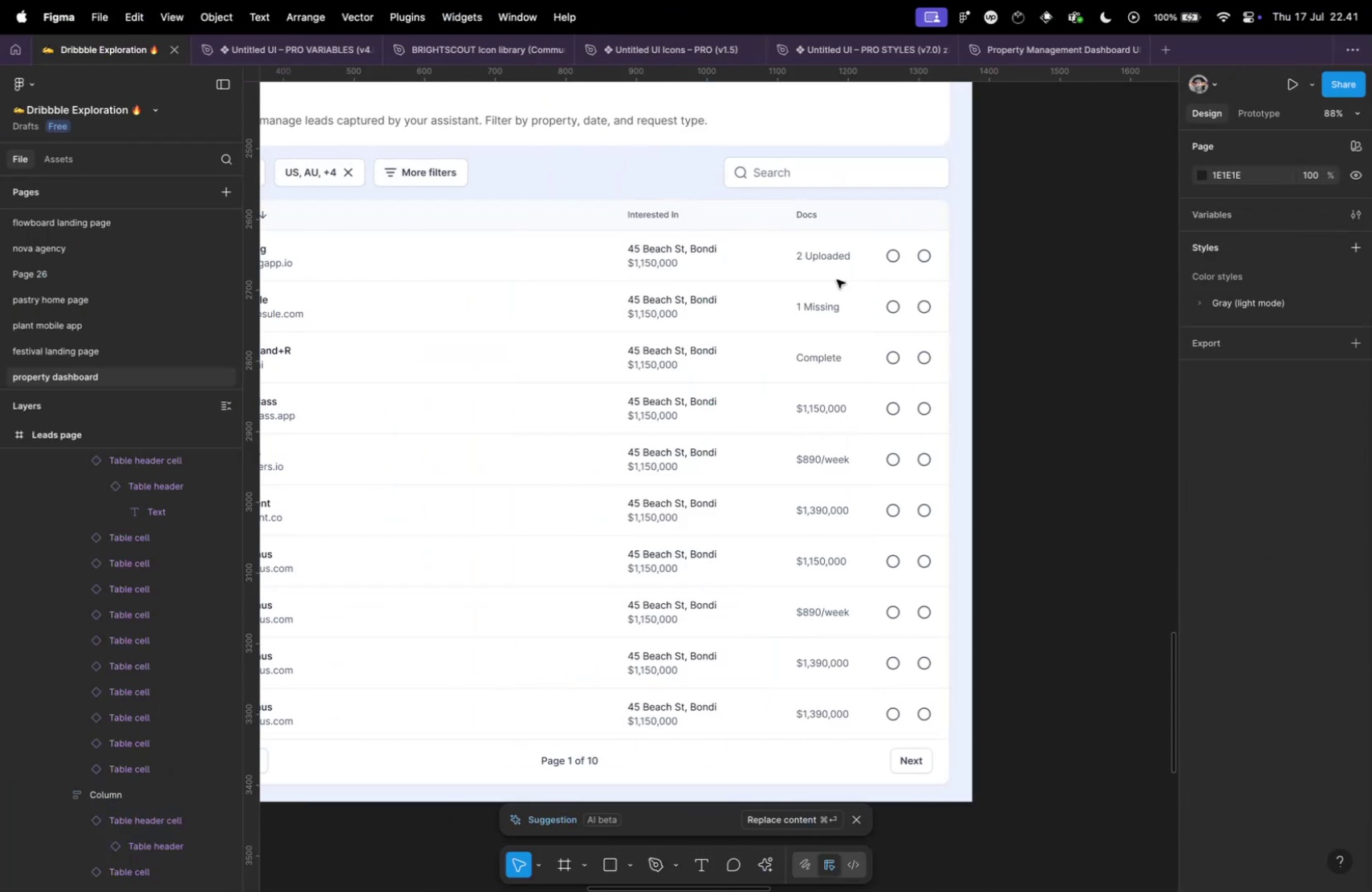 
hold_key(key=CommandLeft, duration=0.57)
left_click([664, 255])
 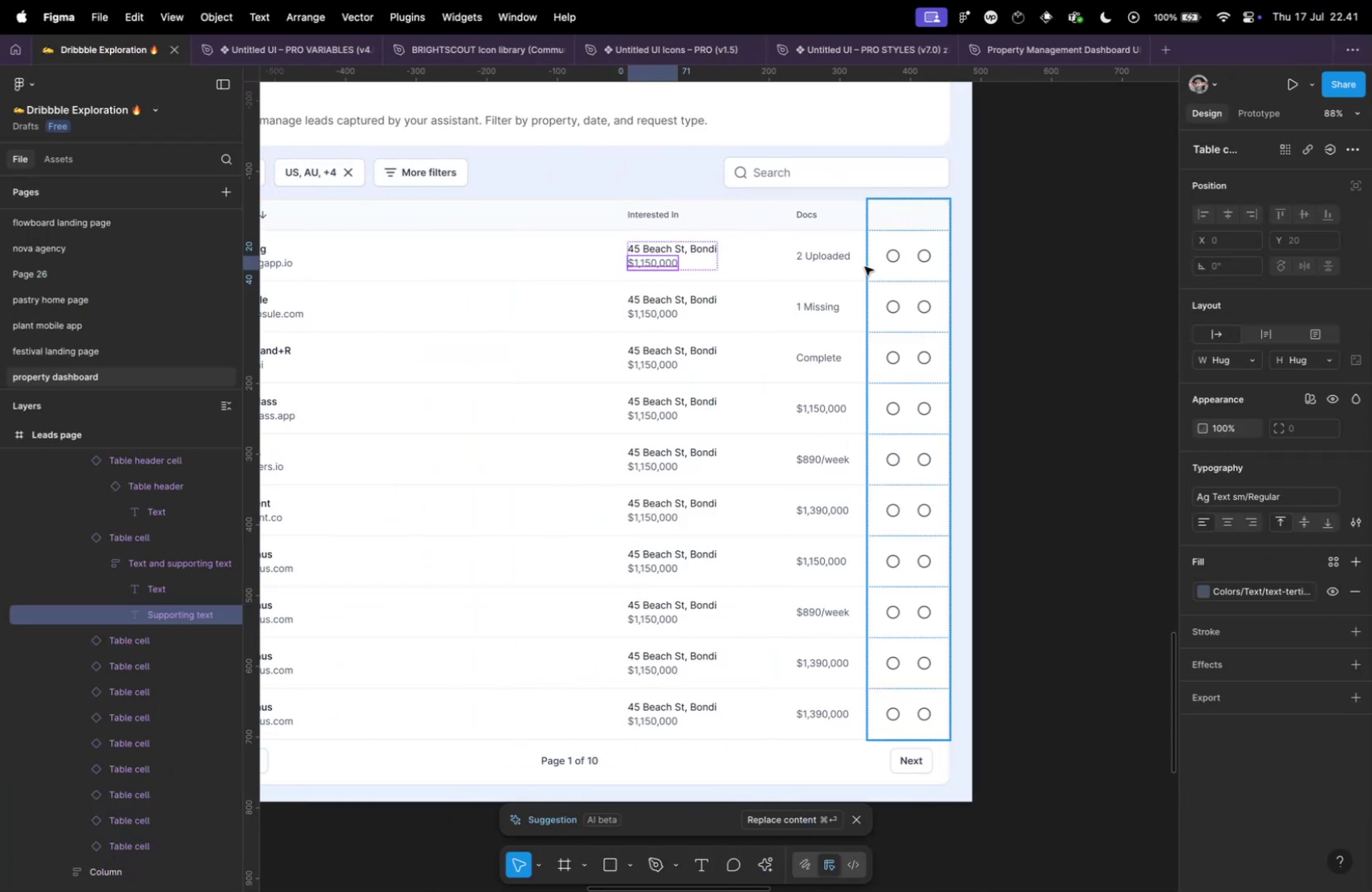 
double_click([865, 266])
 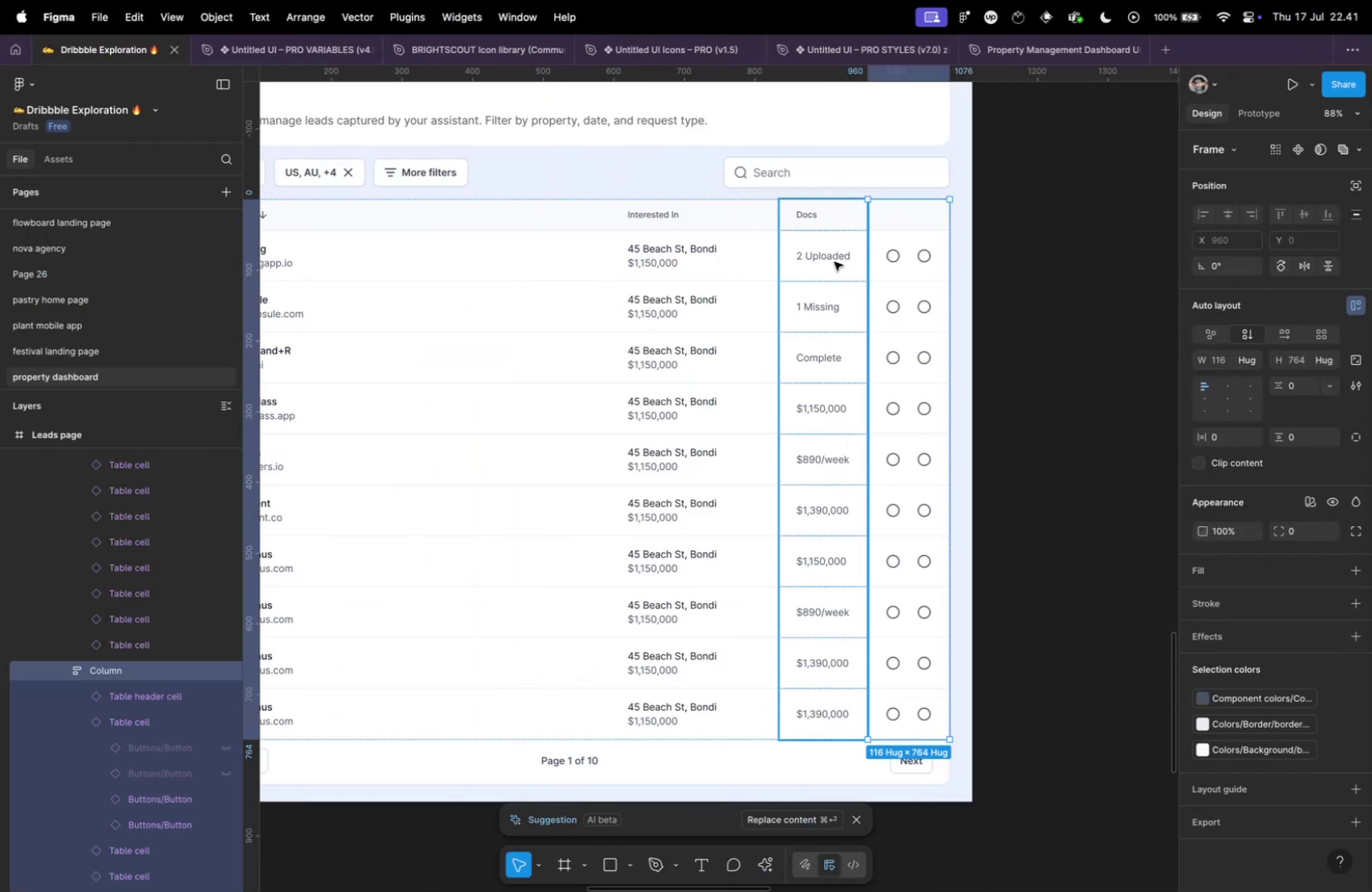 
left_click([834, 262])
 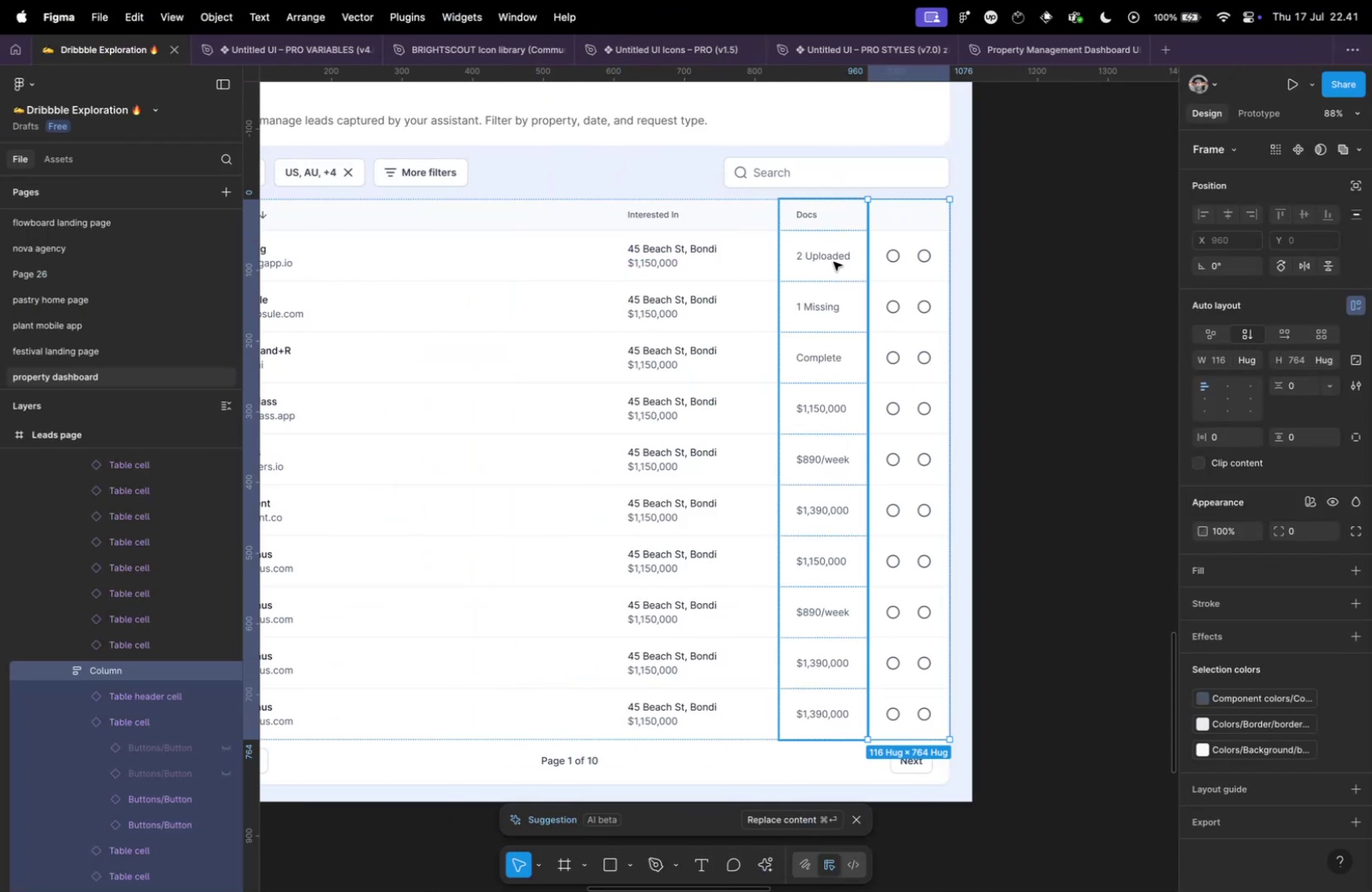 
key(Meta+D)
 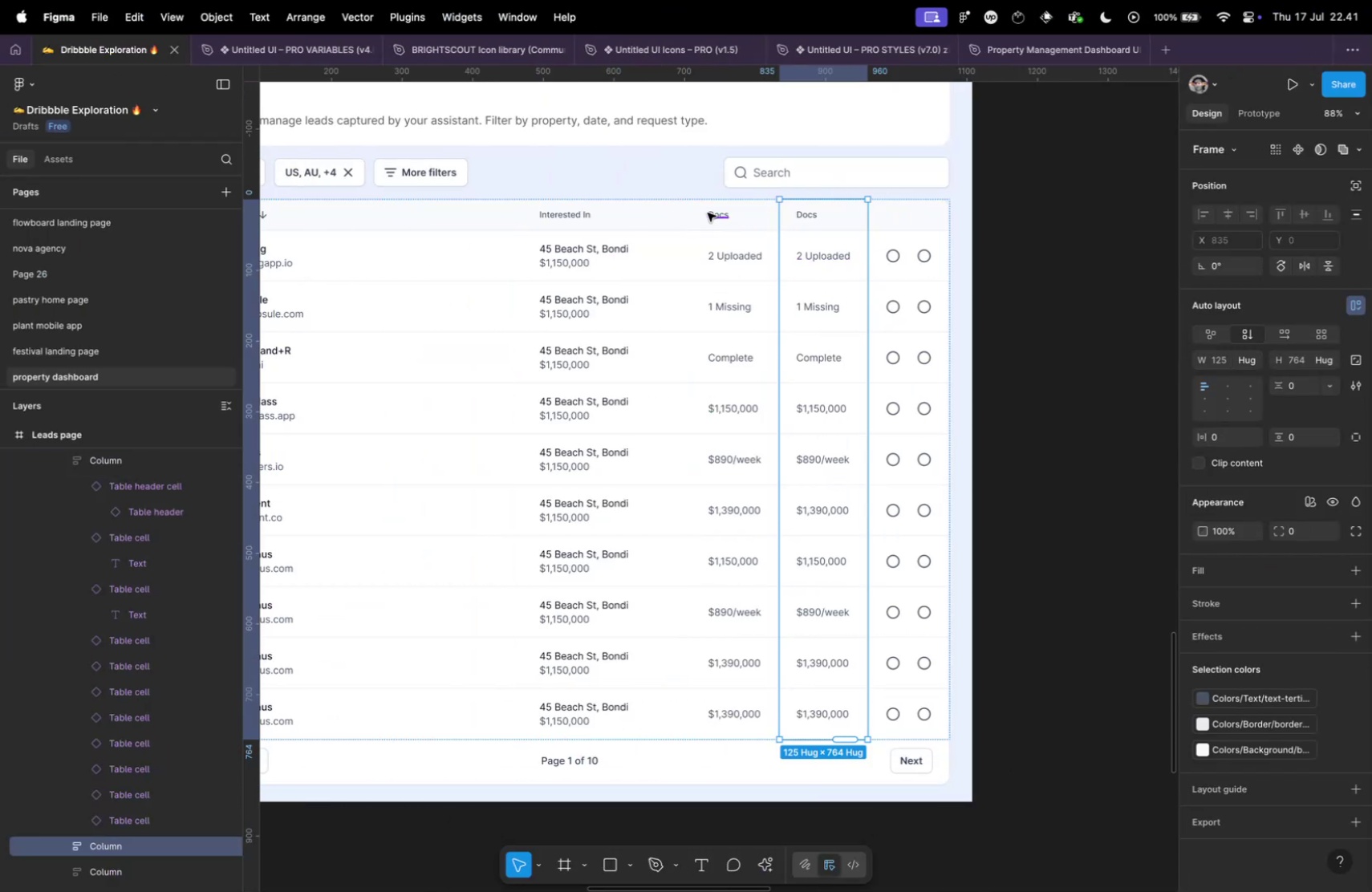 
double_click([708, 213])
 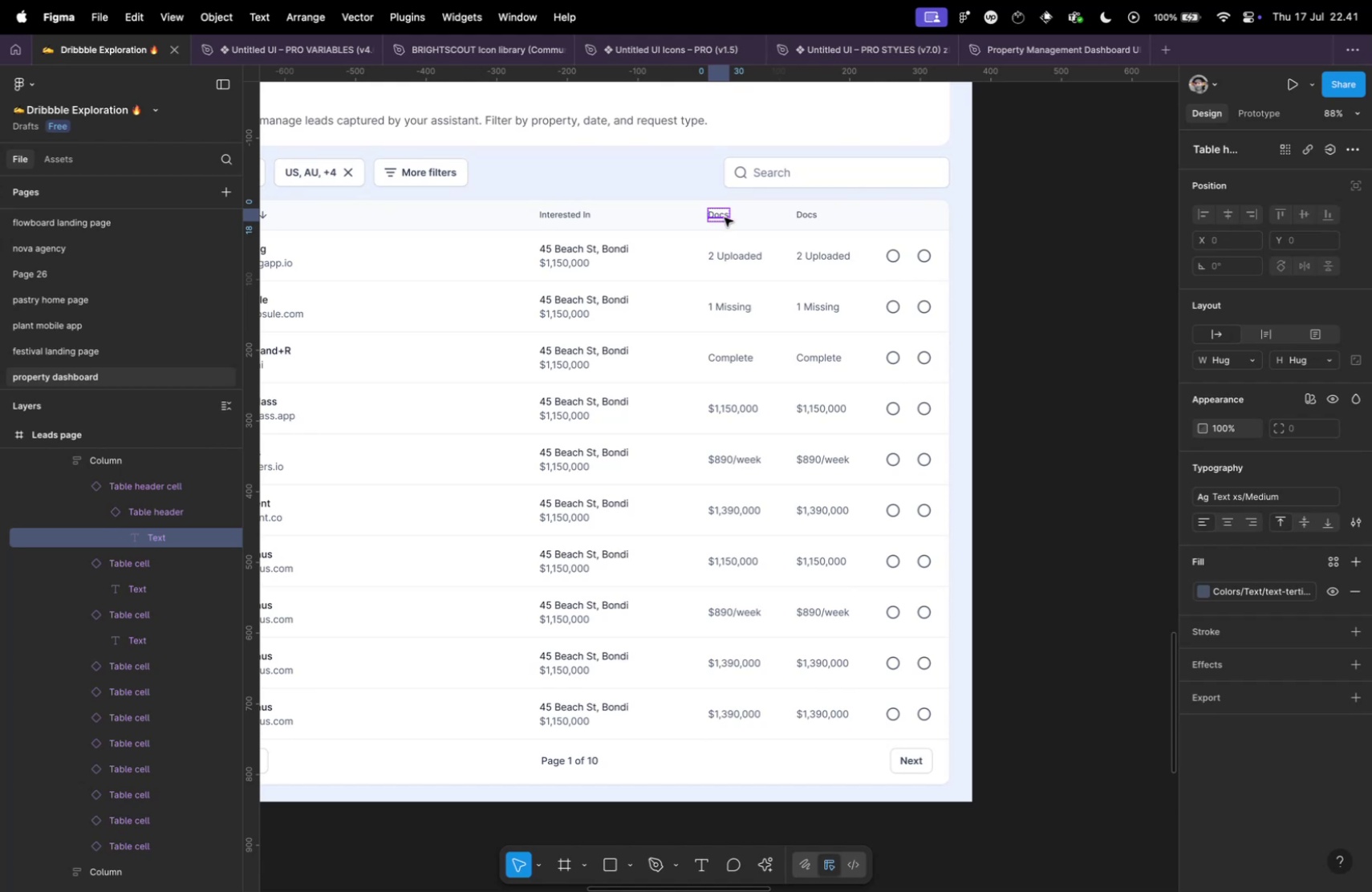 
double_click([725, 217])
 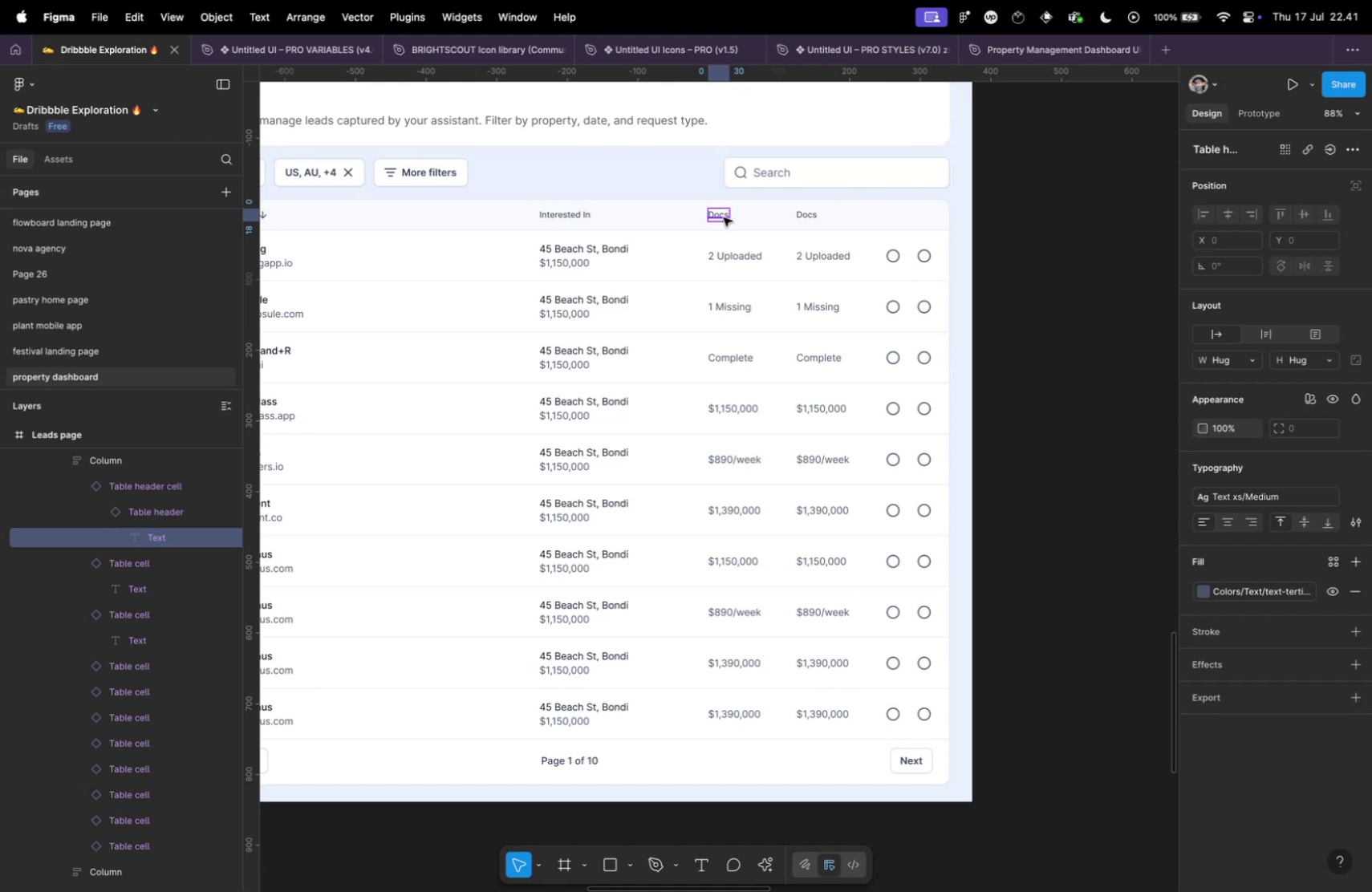 
type(Requested)
 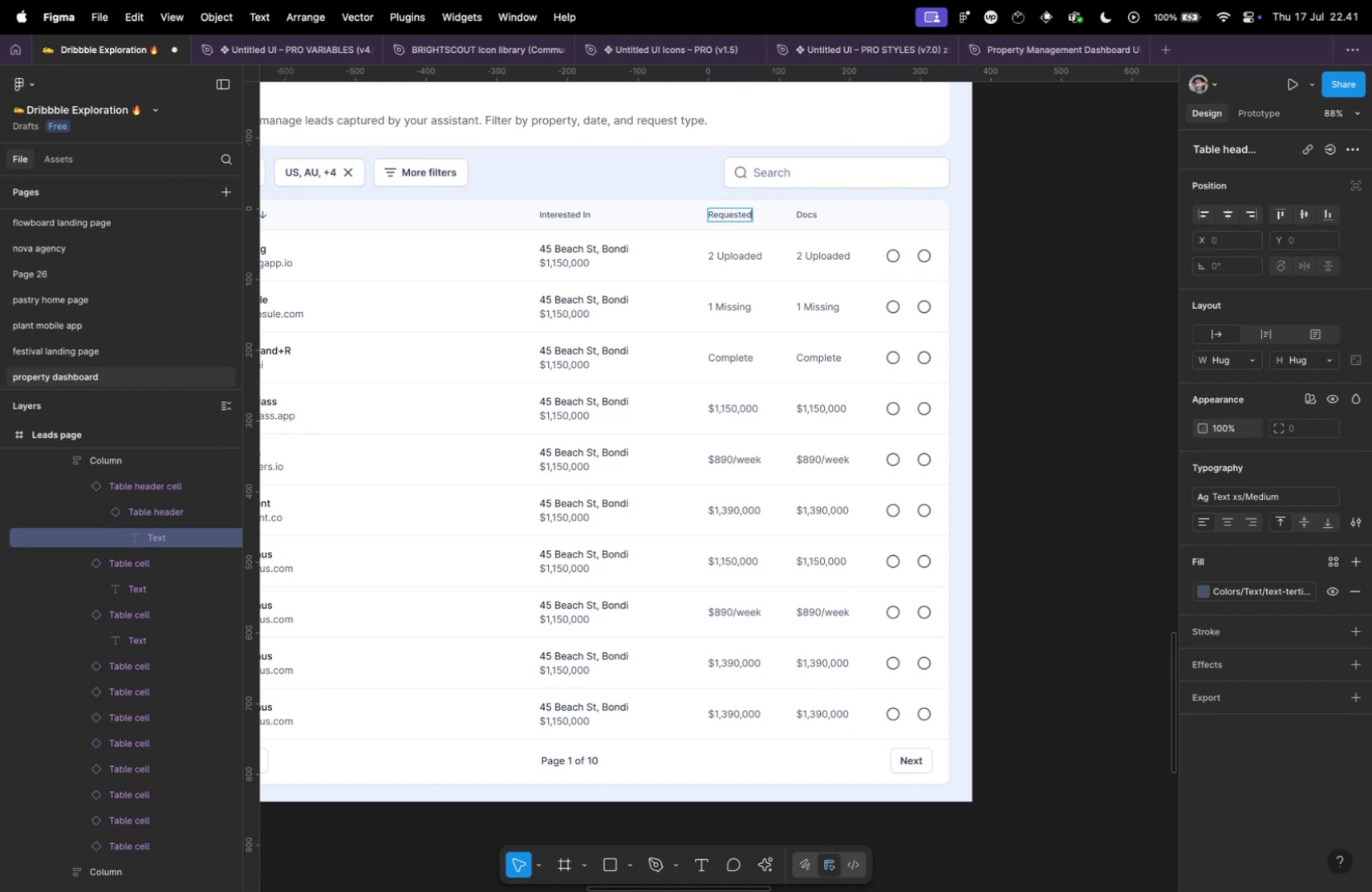 
key(Meta+CommandLeft)
 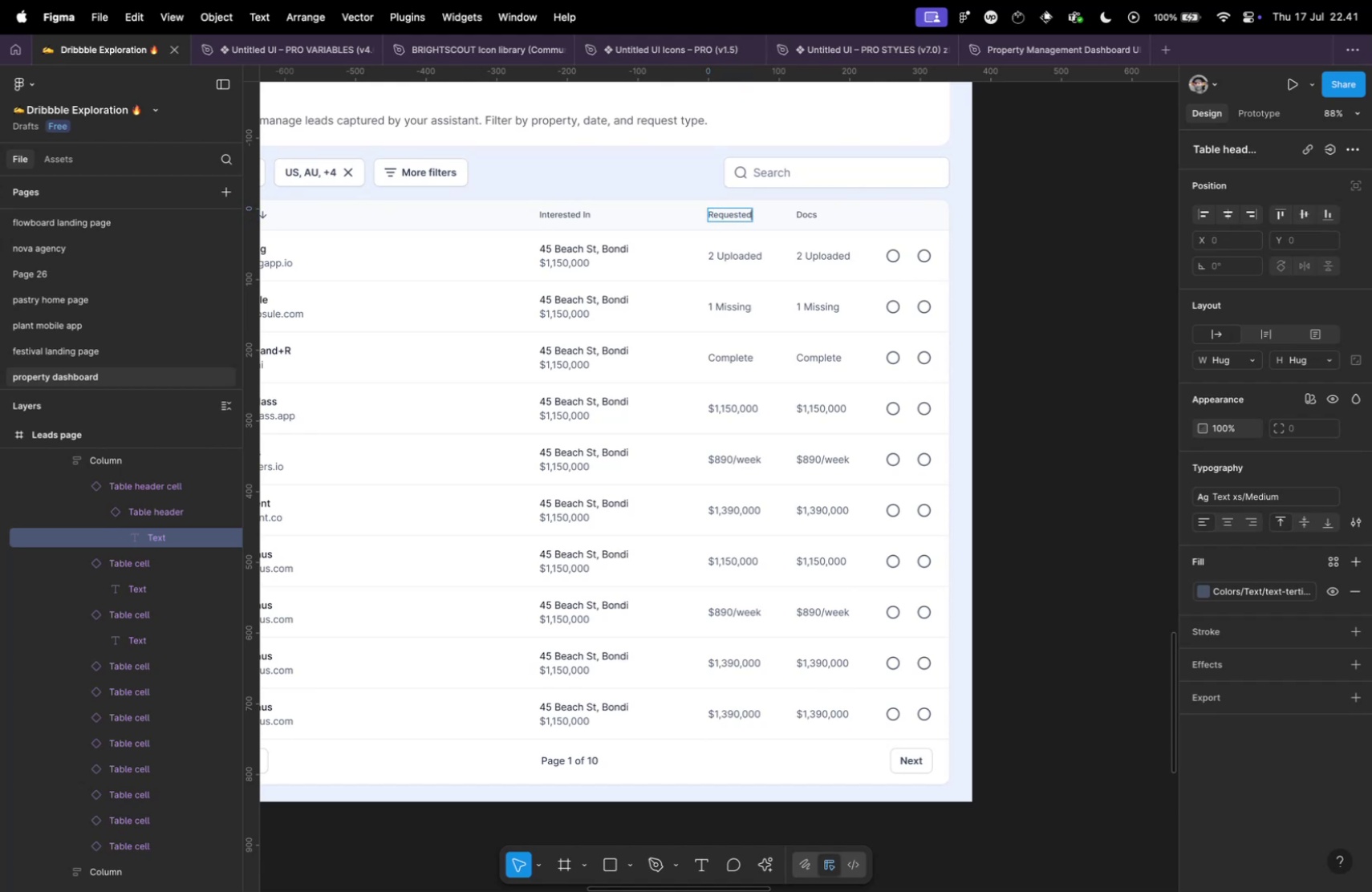 
key(Meta+Tab)
 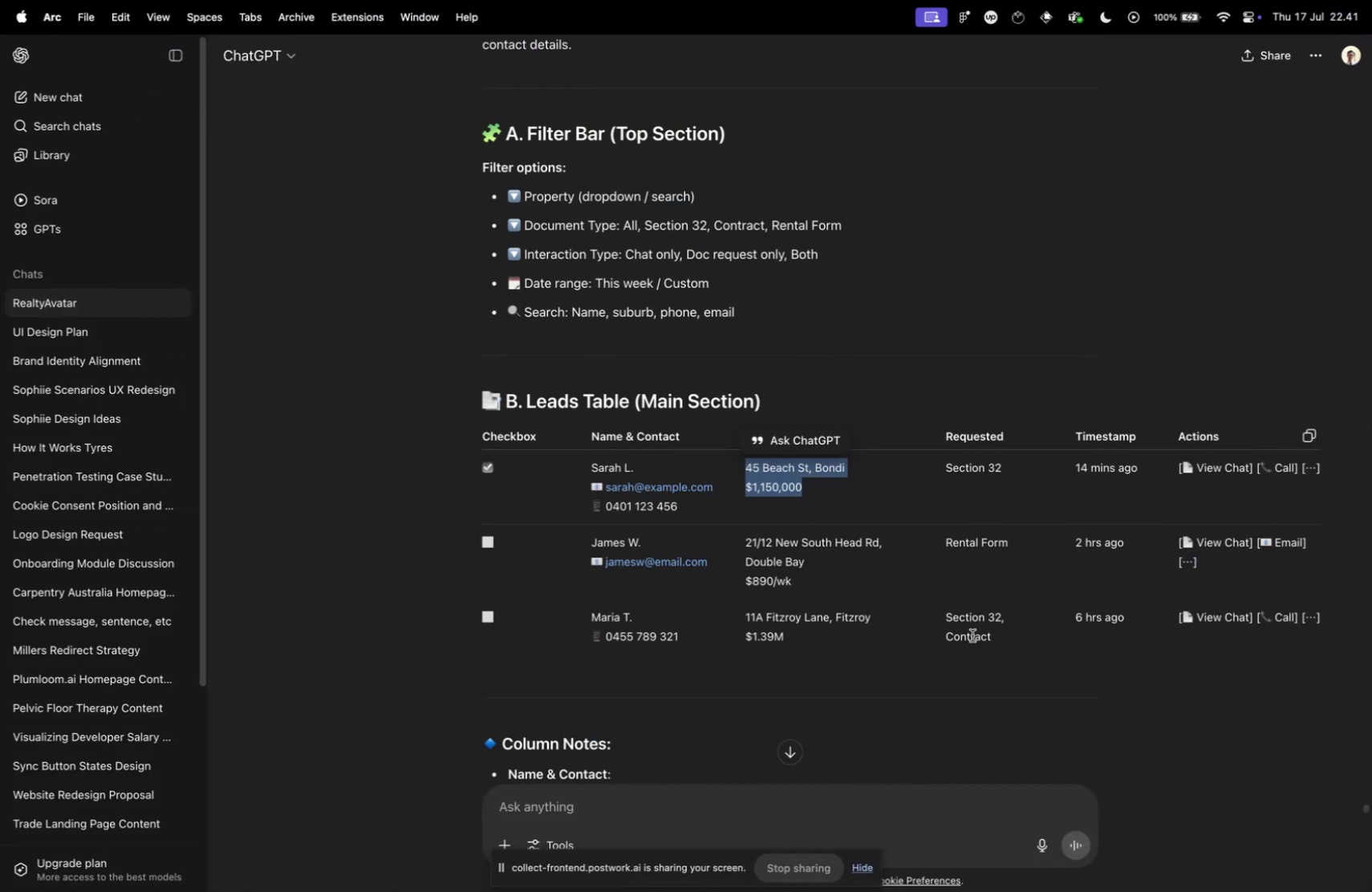 
left_click_drag(start_coordinate=[948, 611], to_coordinate=[1025, 639])
 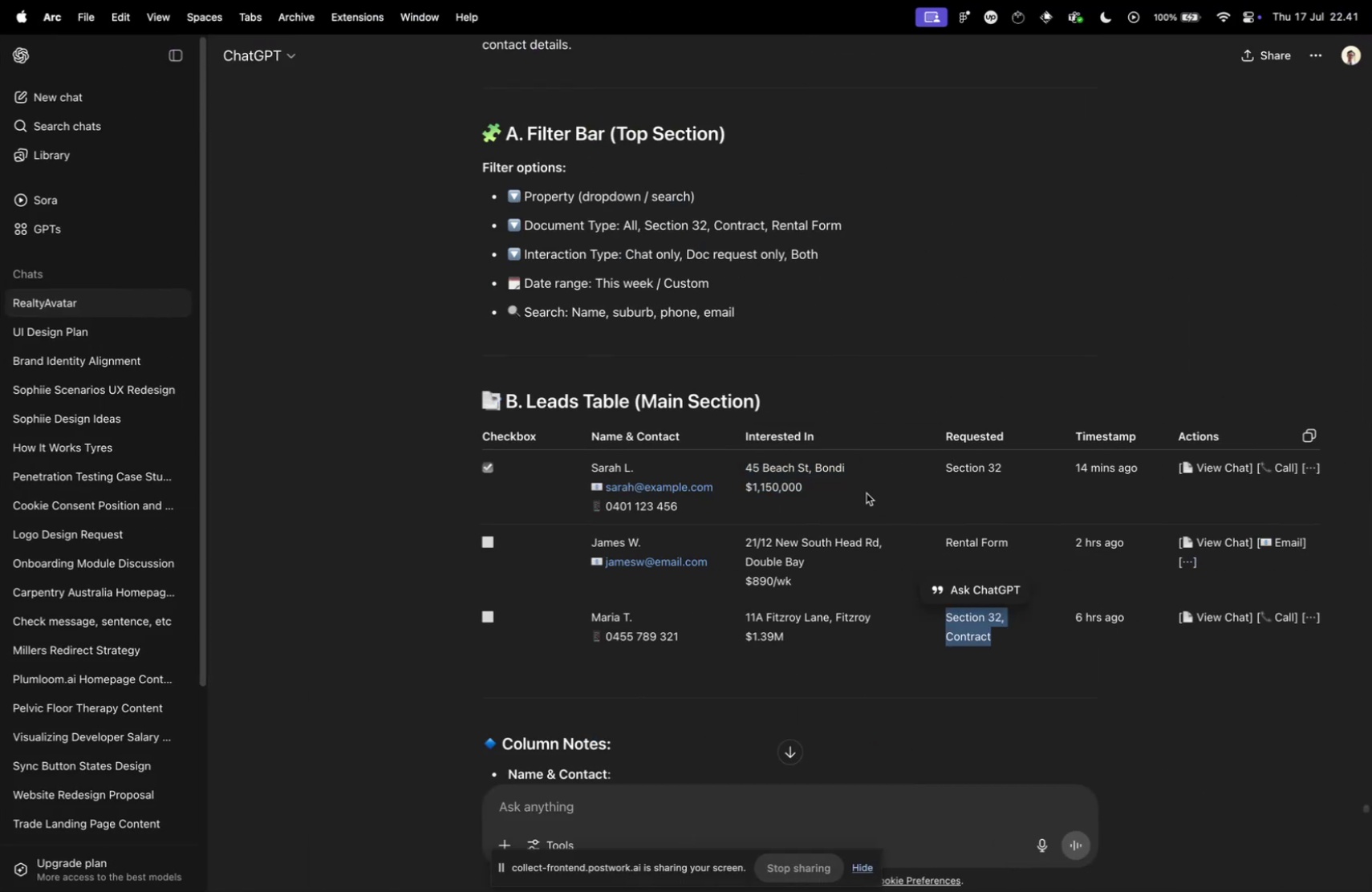 
key(Meta+CommandLeft)
 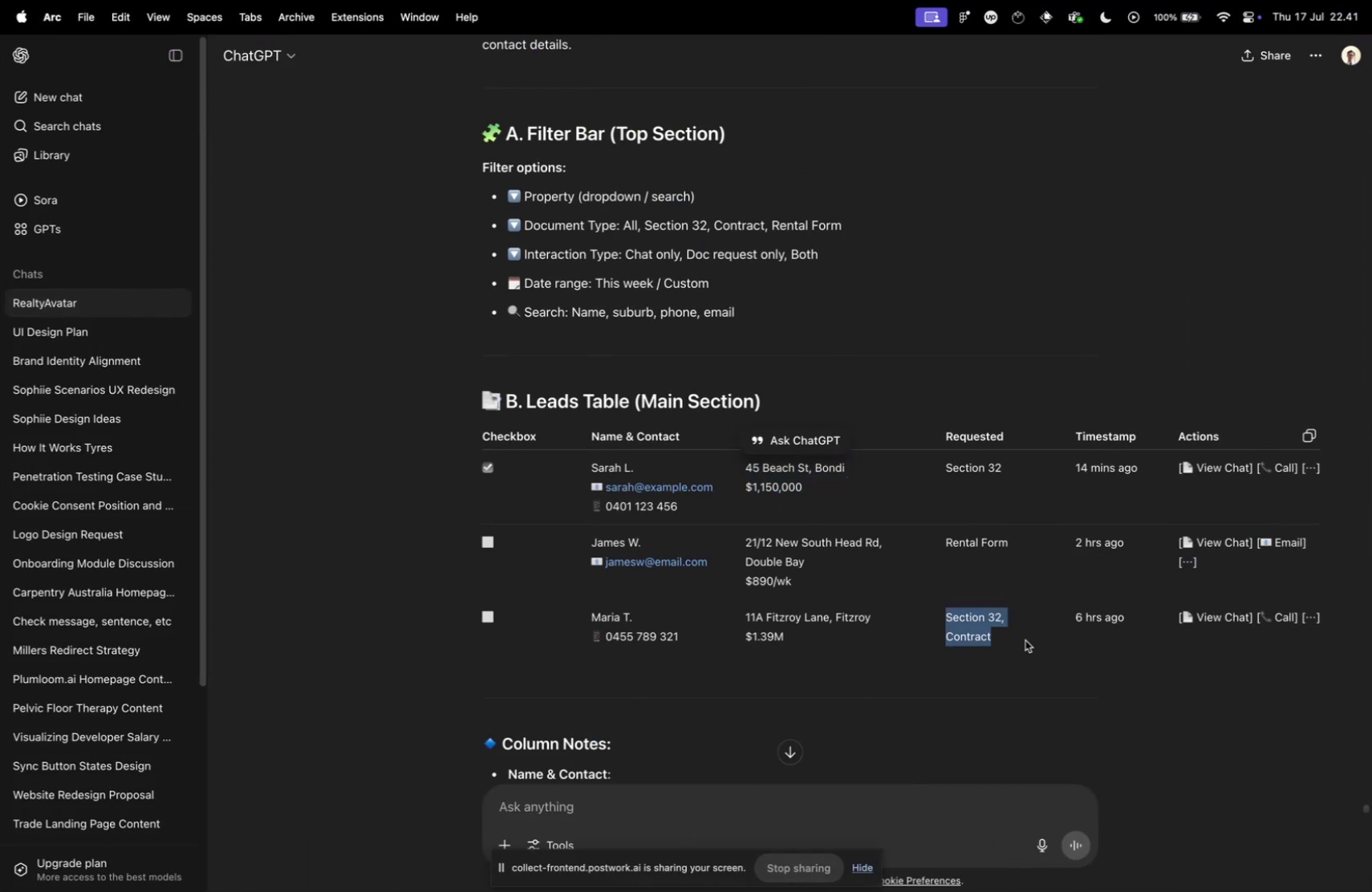 
key(Meta+C)
 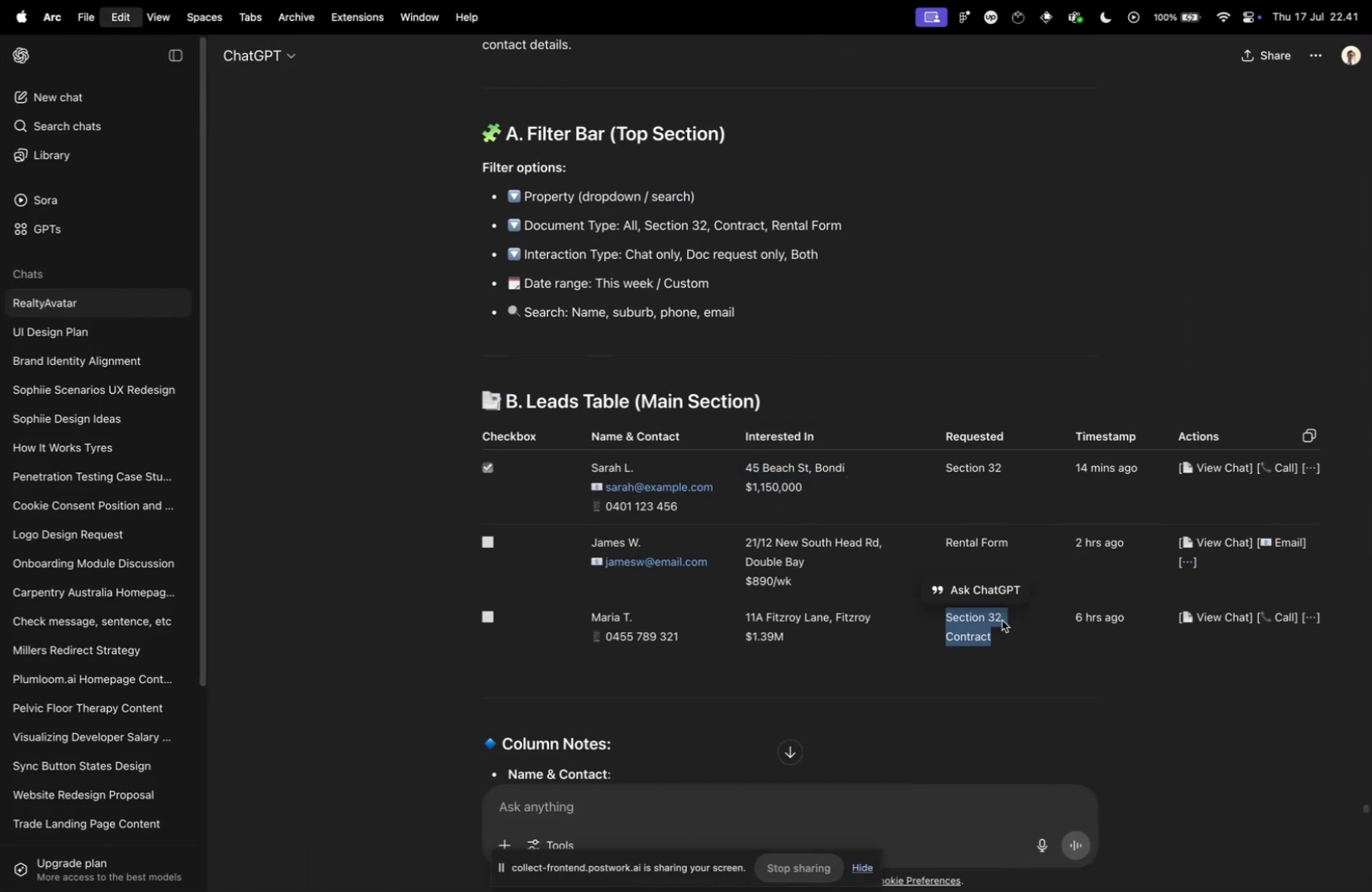 
key(Meta+CommandLeft)
 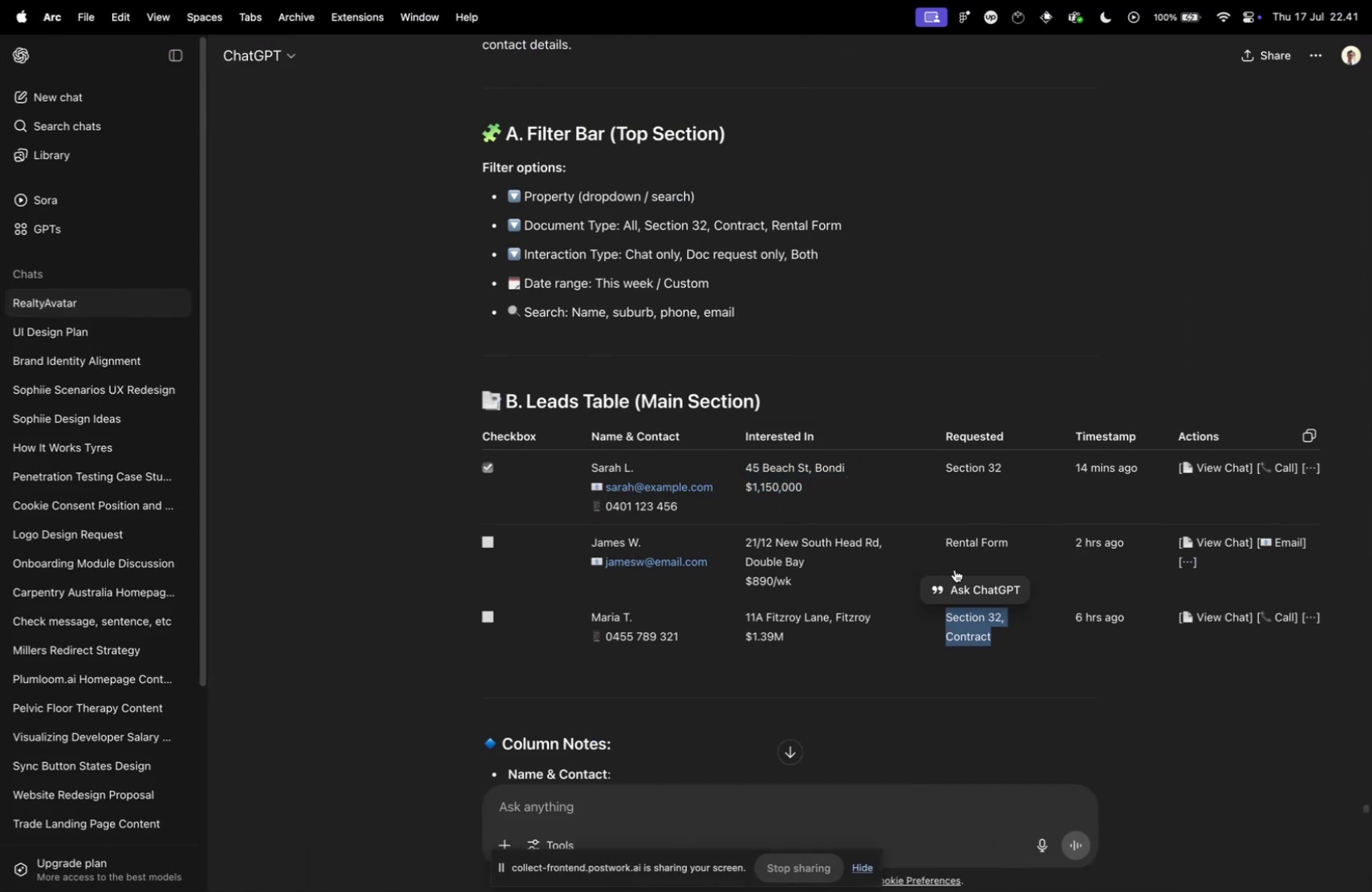 
key(Meta+Tab)
 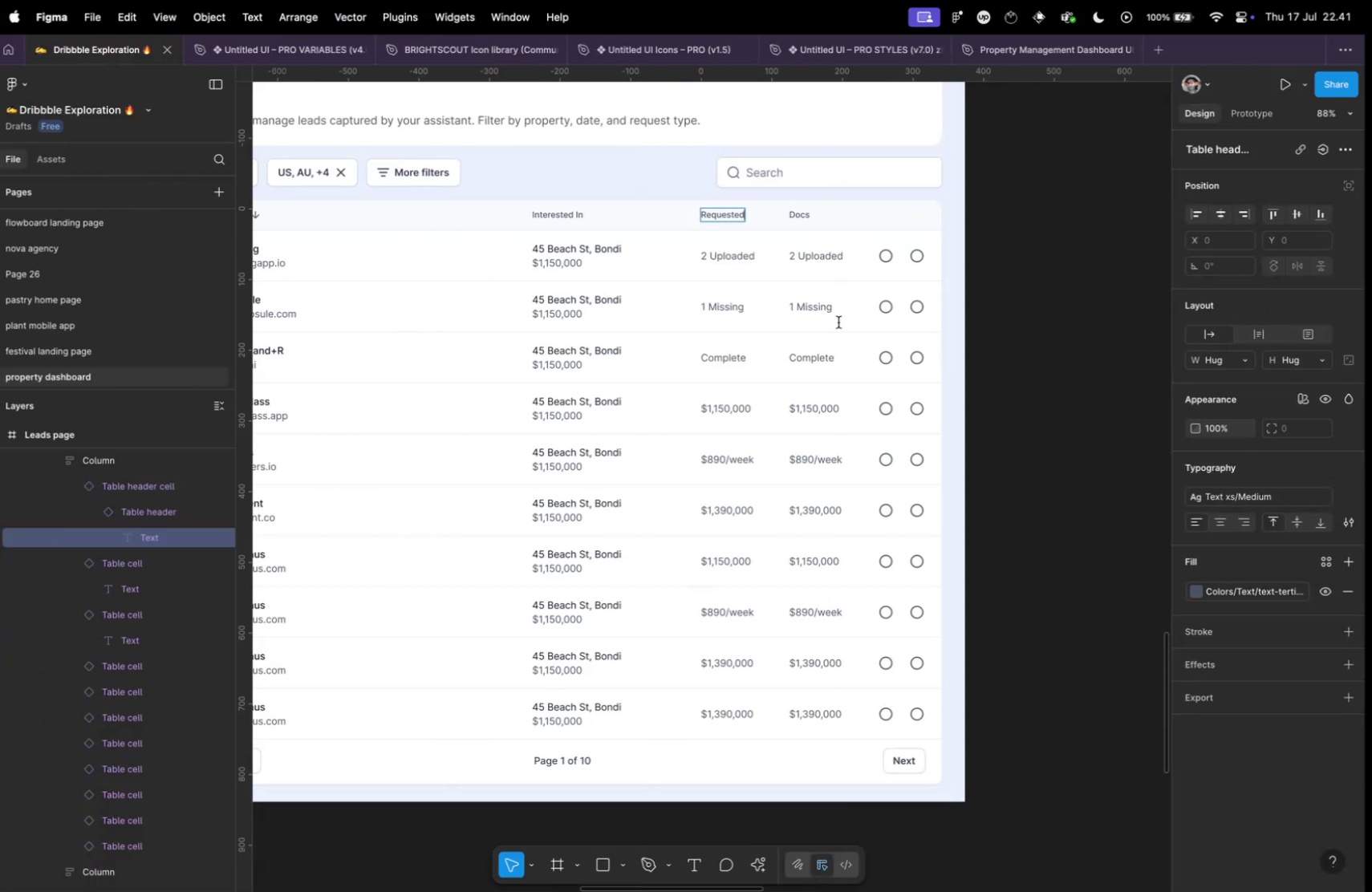 
left_click([722, 253])
 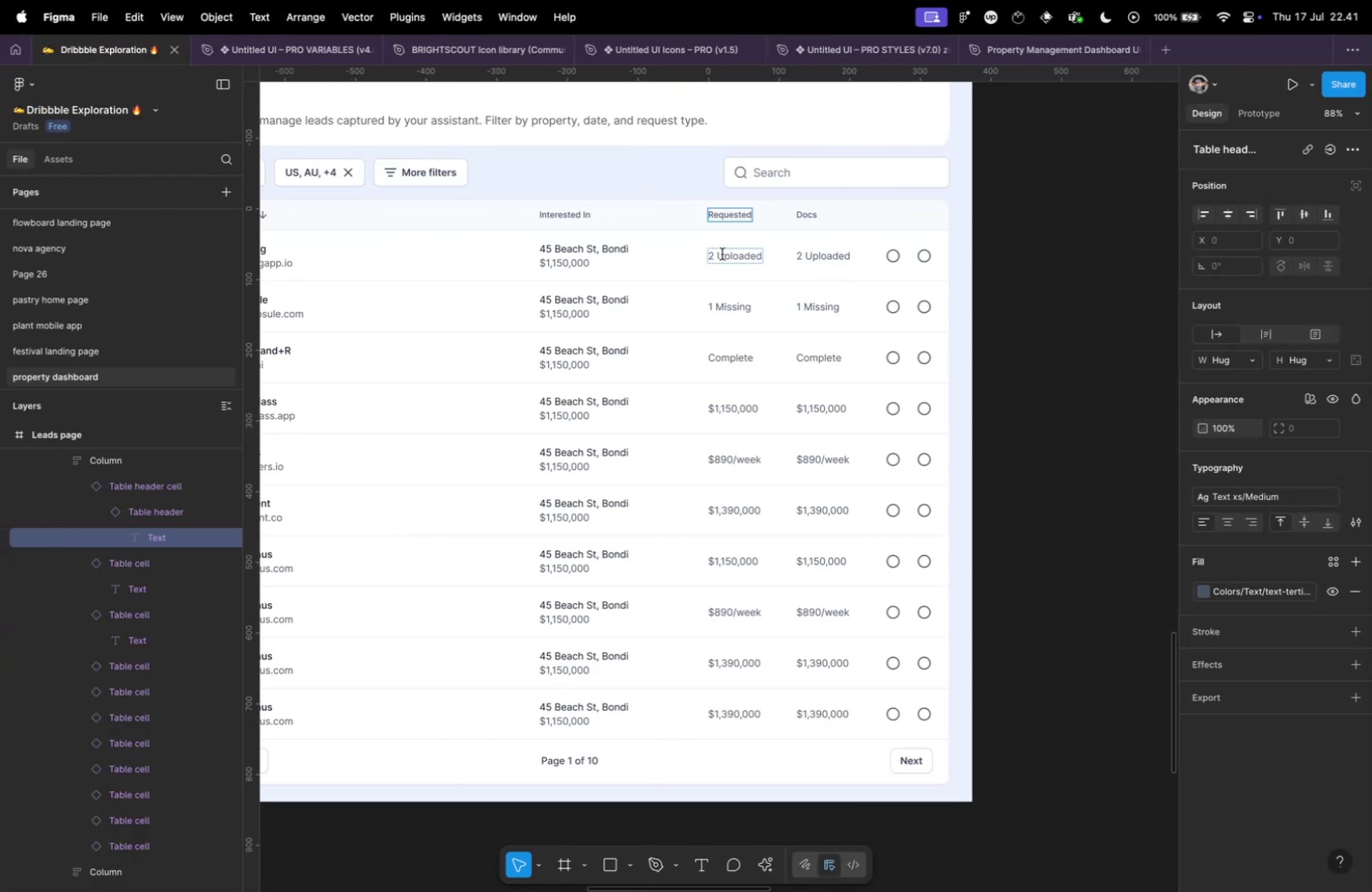 
key(Meta+A)
 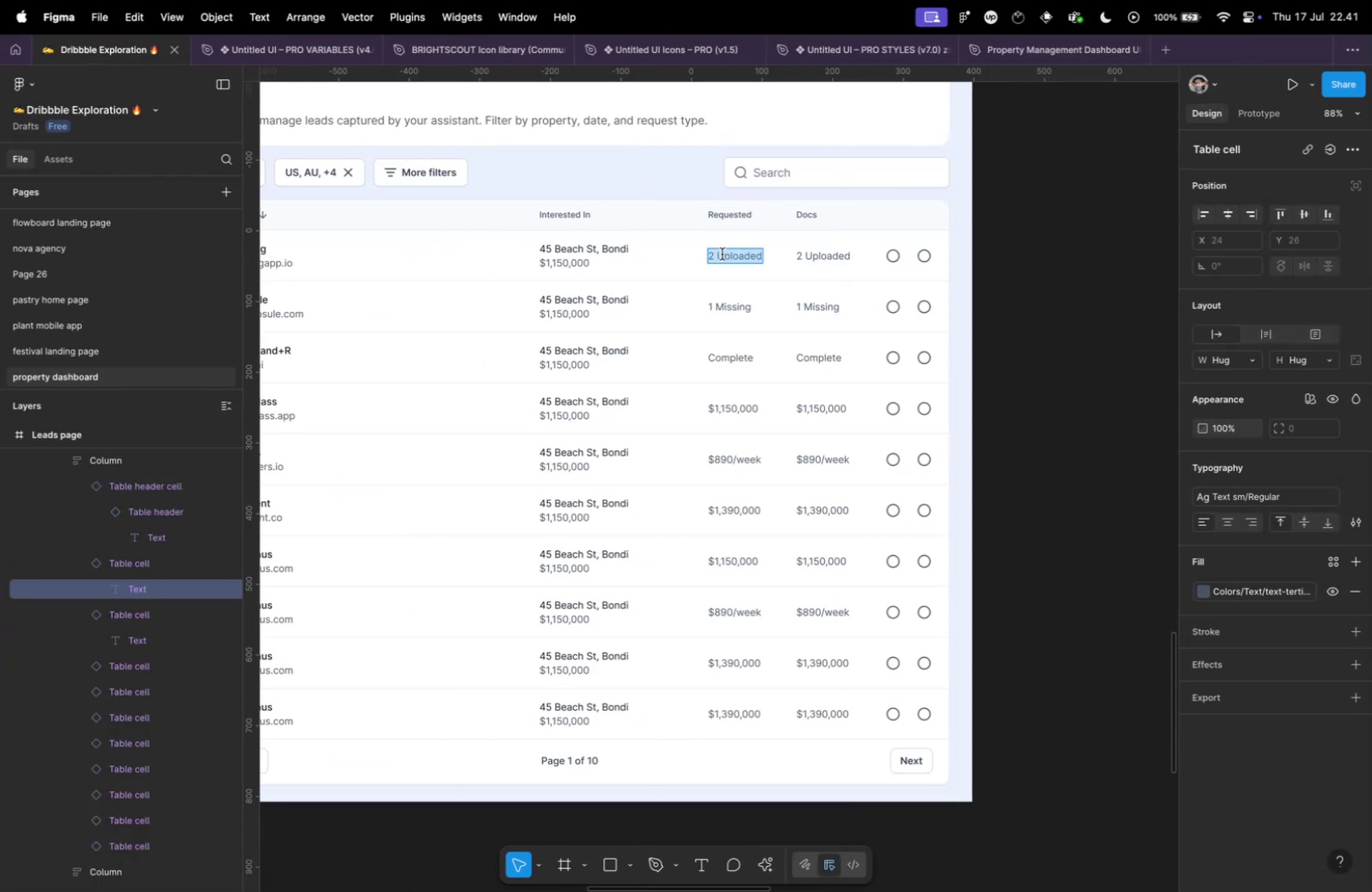 
key(Meta+Shift+V)
 